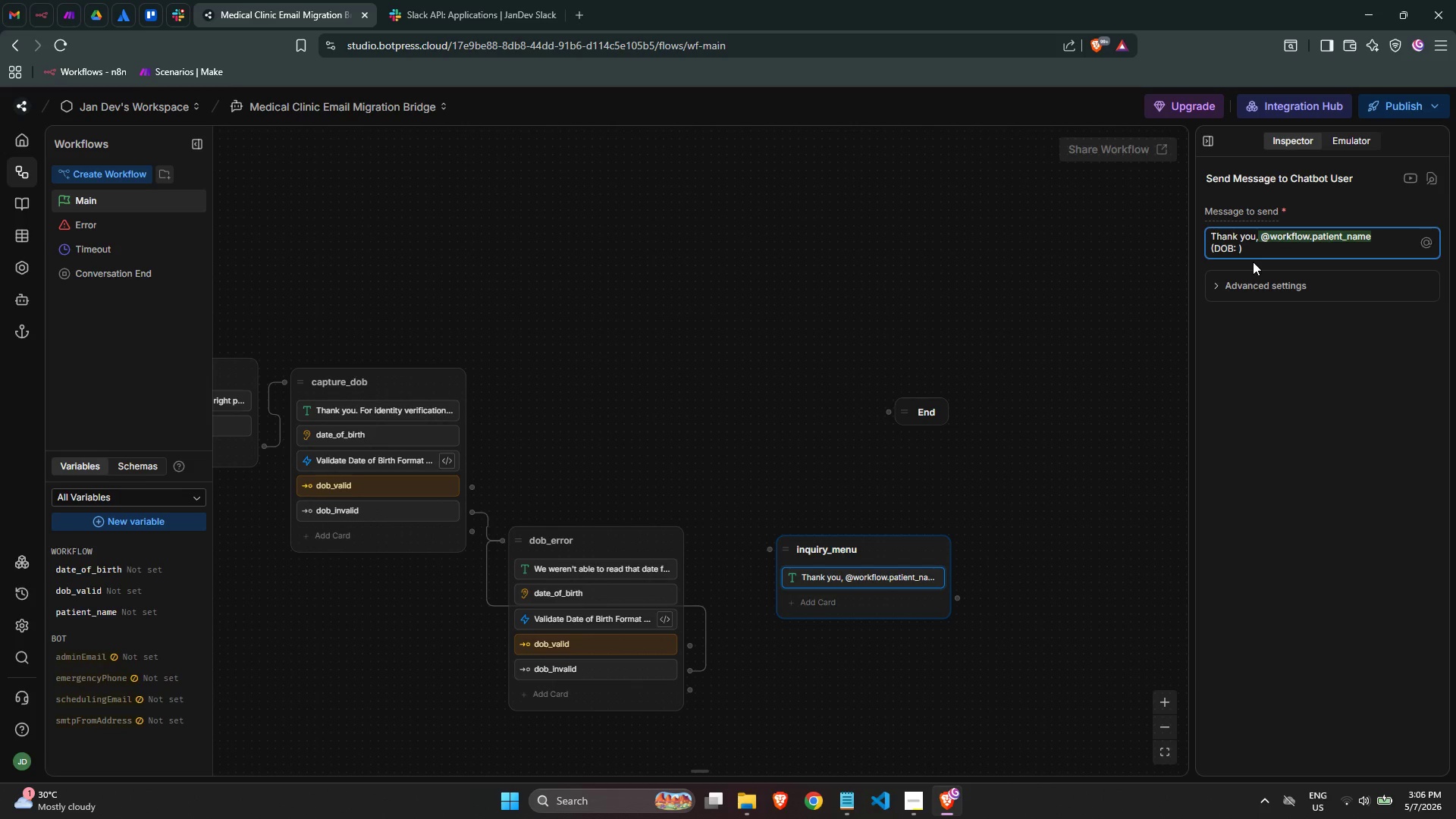 
type(@workflow)
 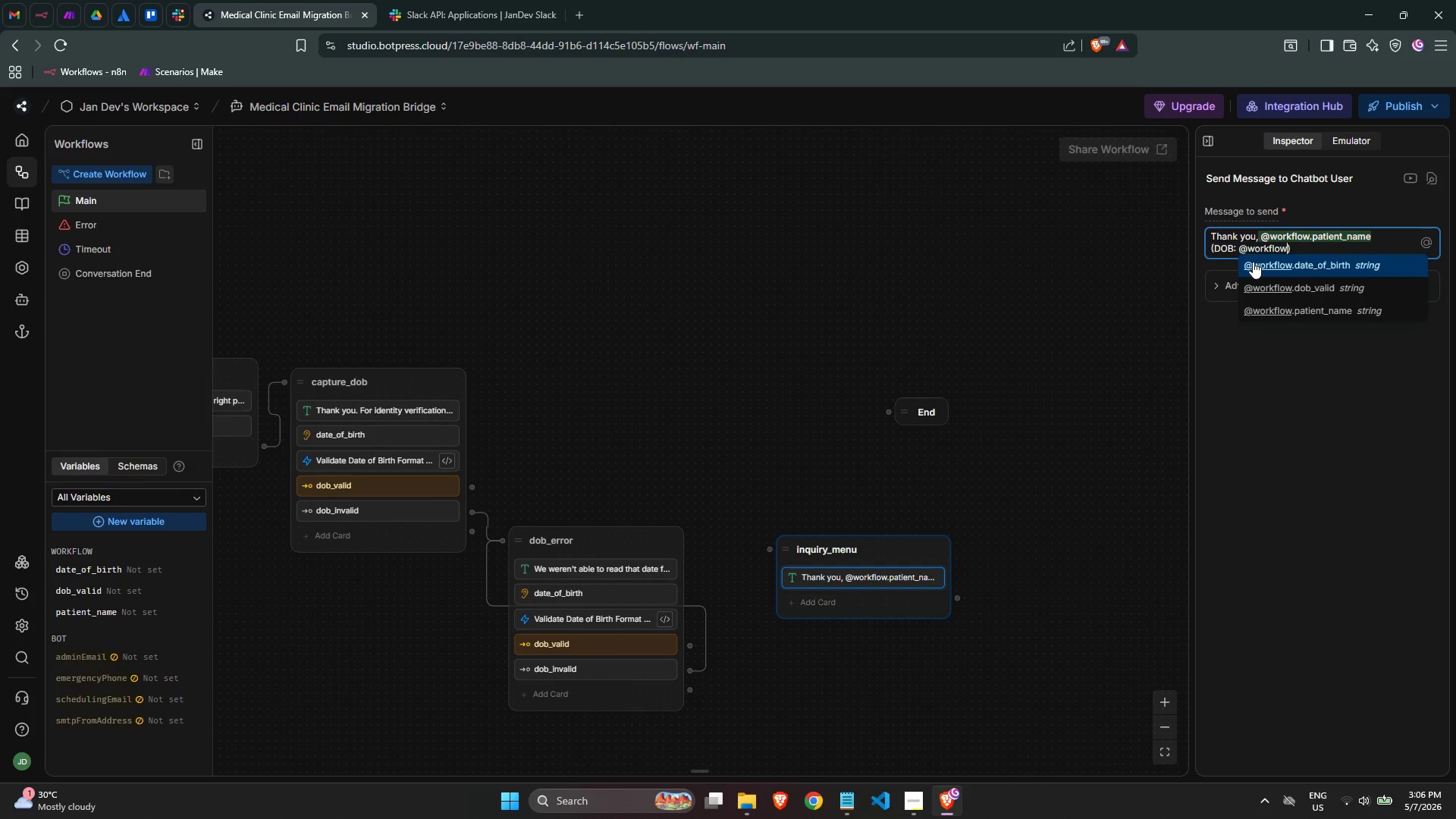 
key(Enter)
 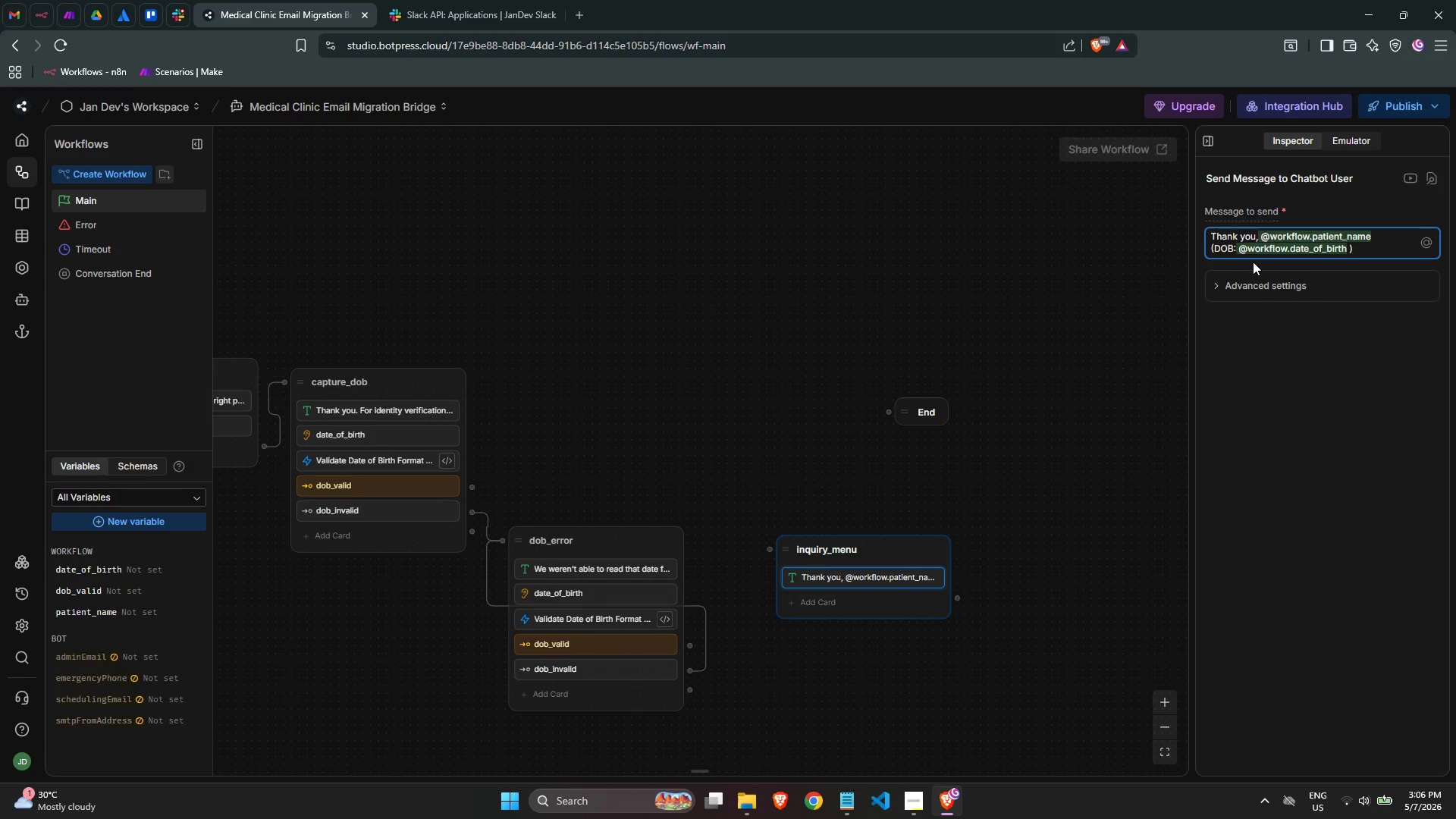 
key(ArrowRight)
 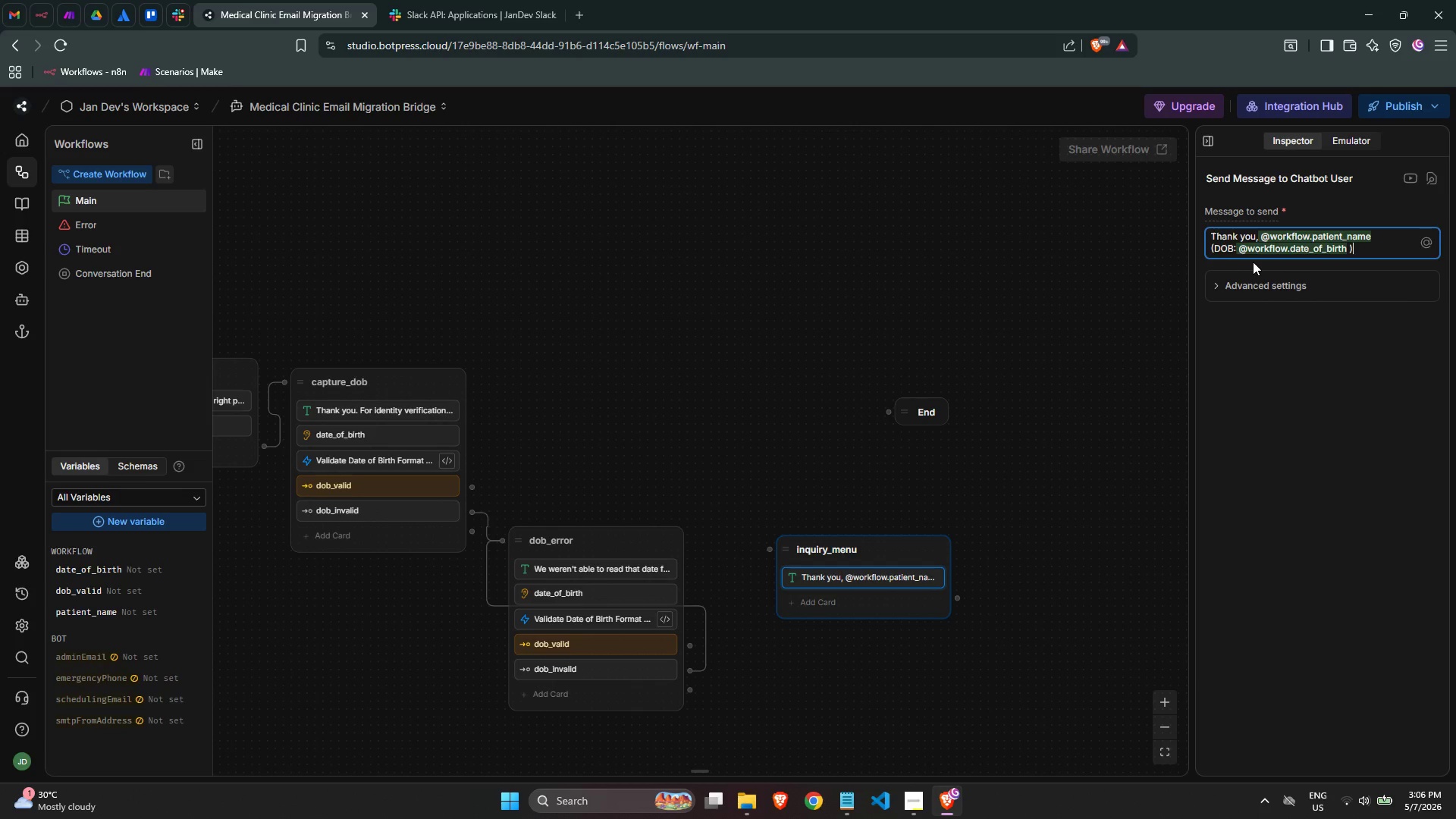 
key(ArrowLeft)
 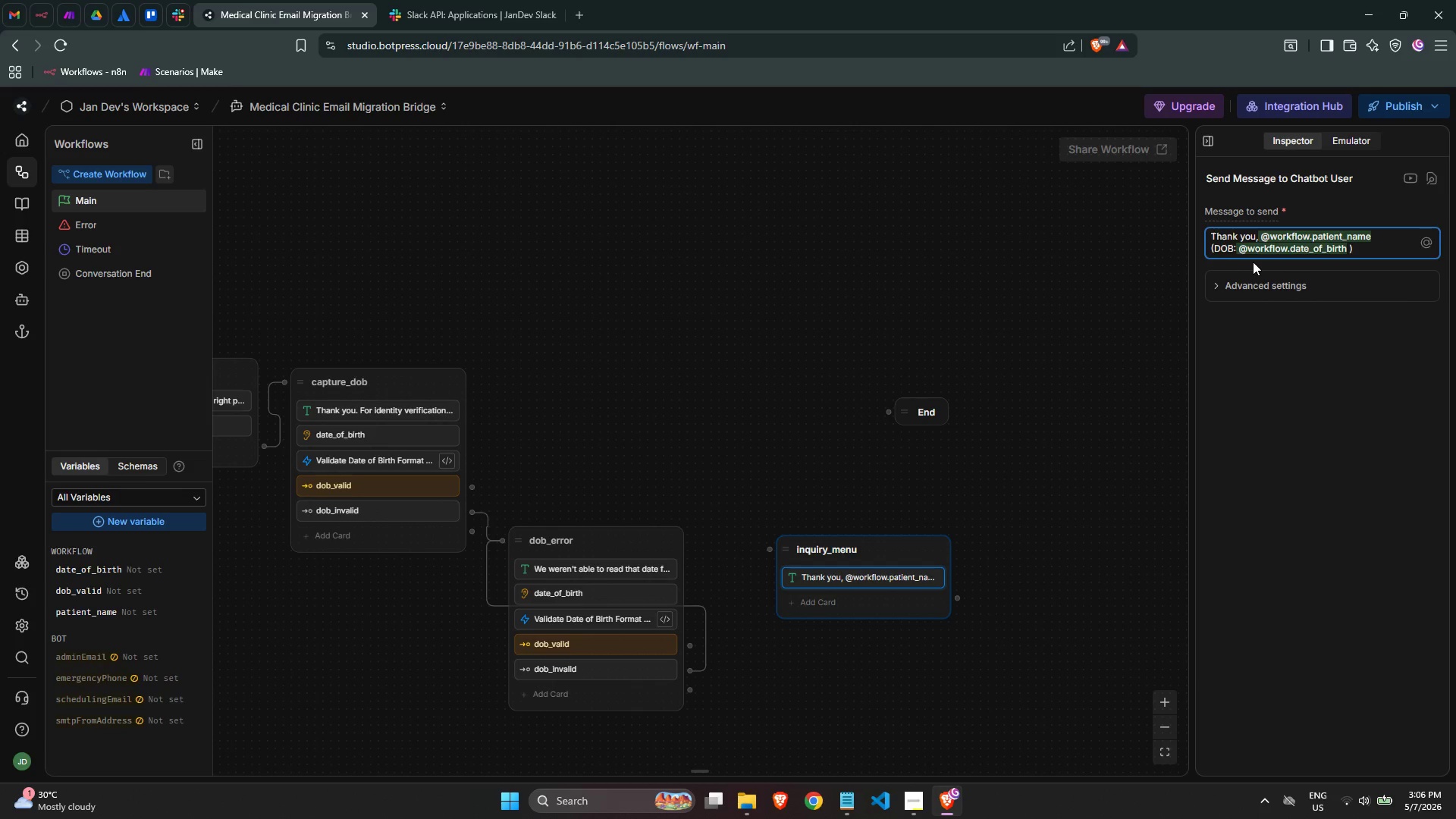 
key(ArrowRight)
 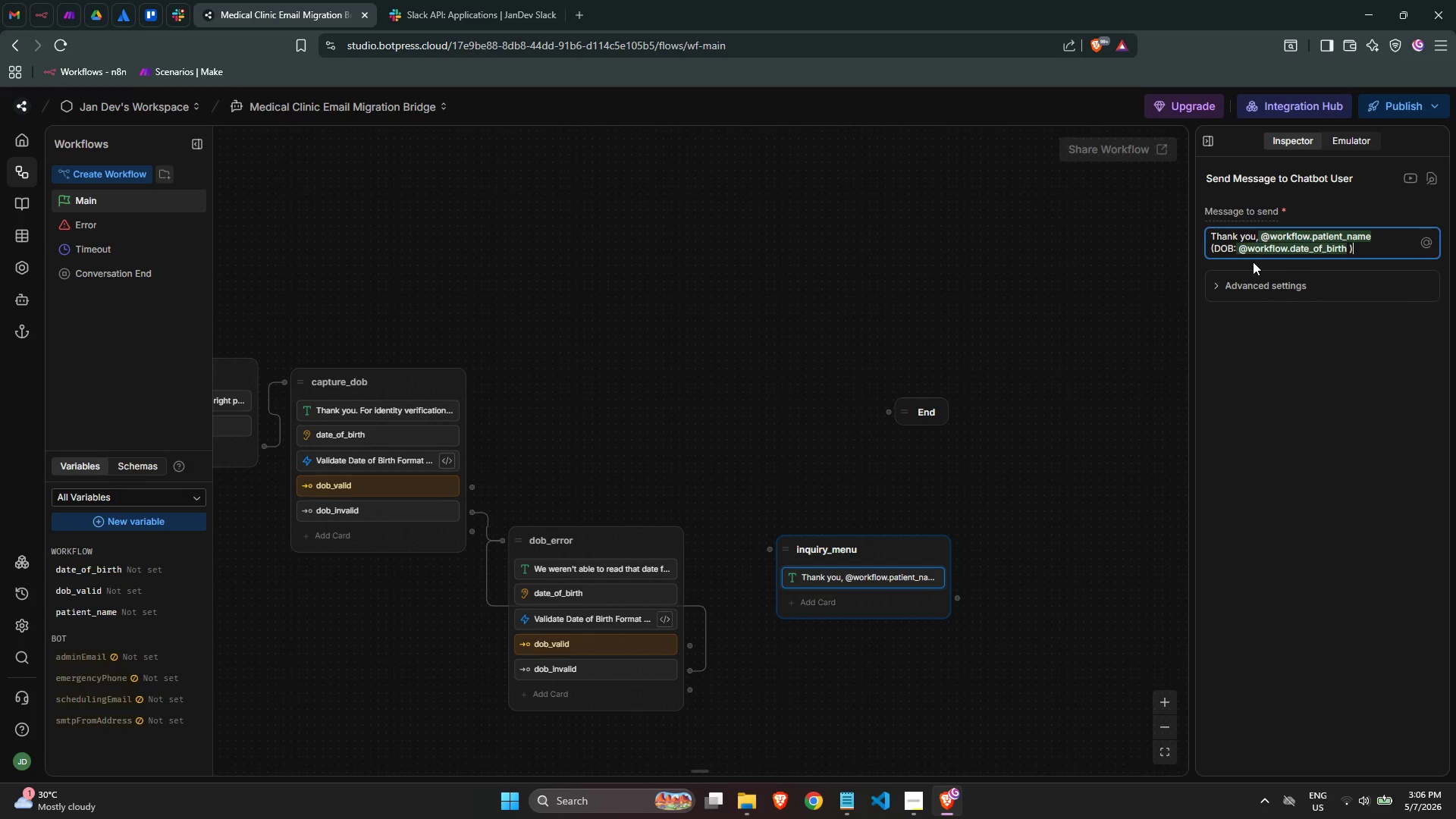 
key(ArrowLeft)
 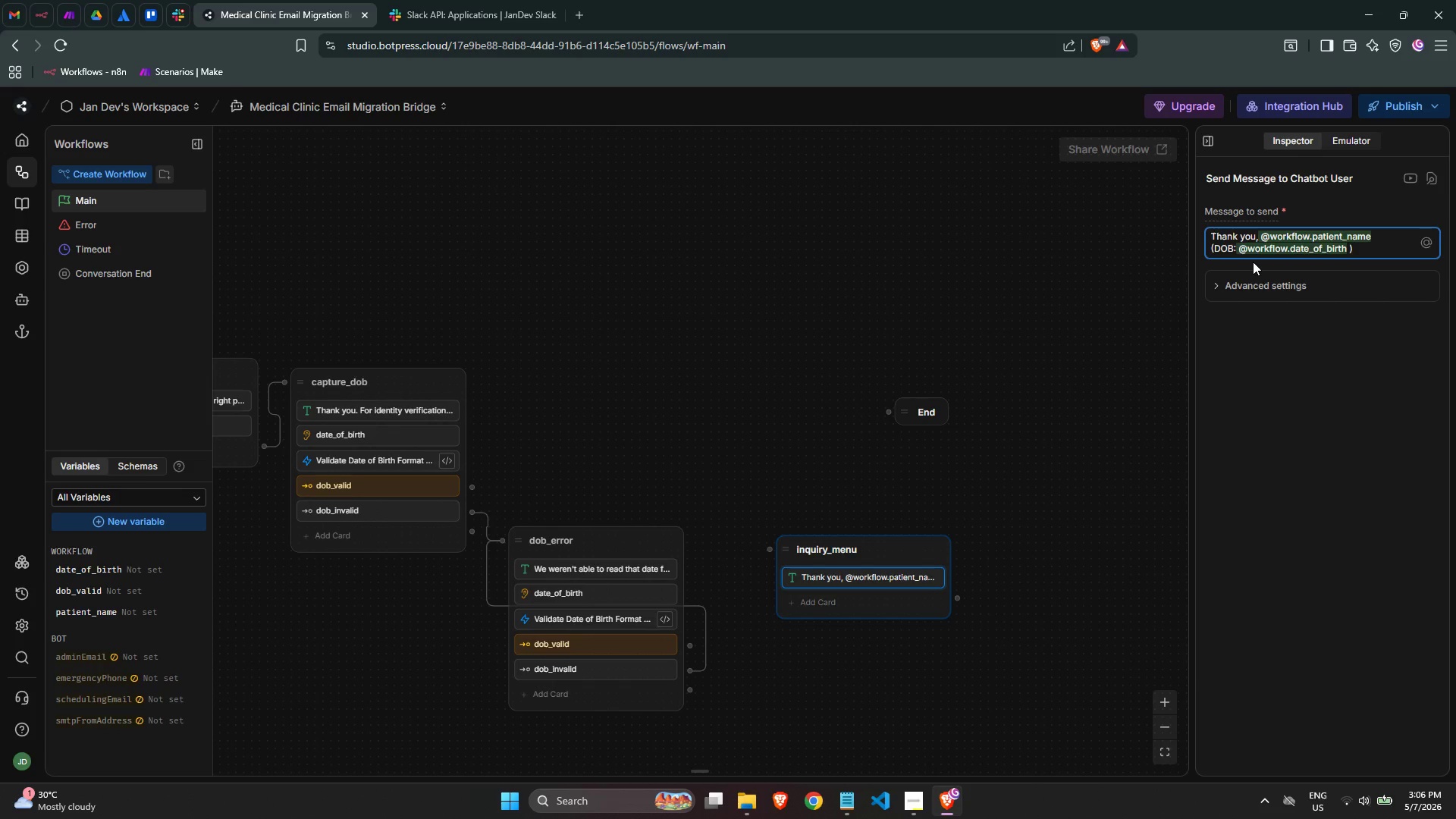 
key(Backspace)
 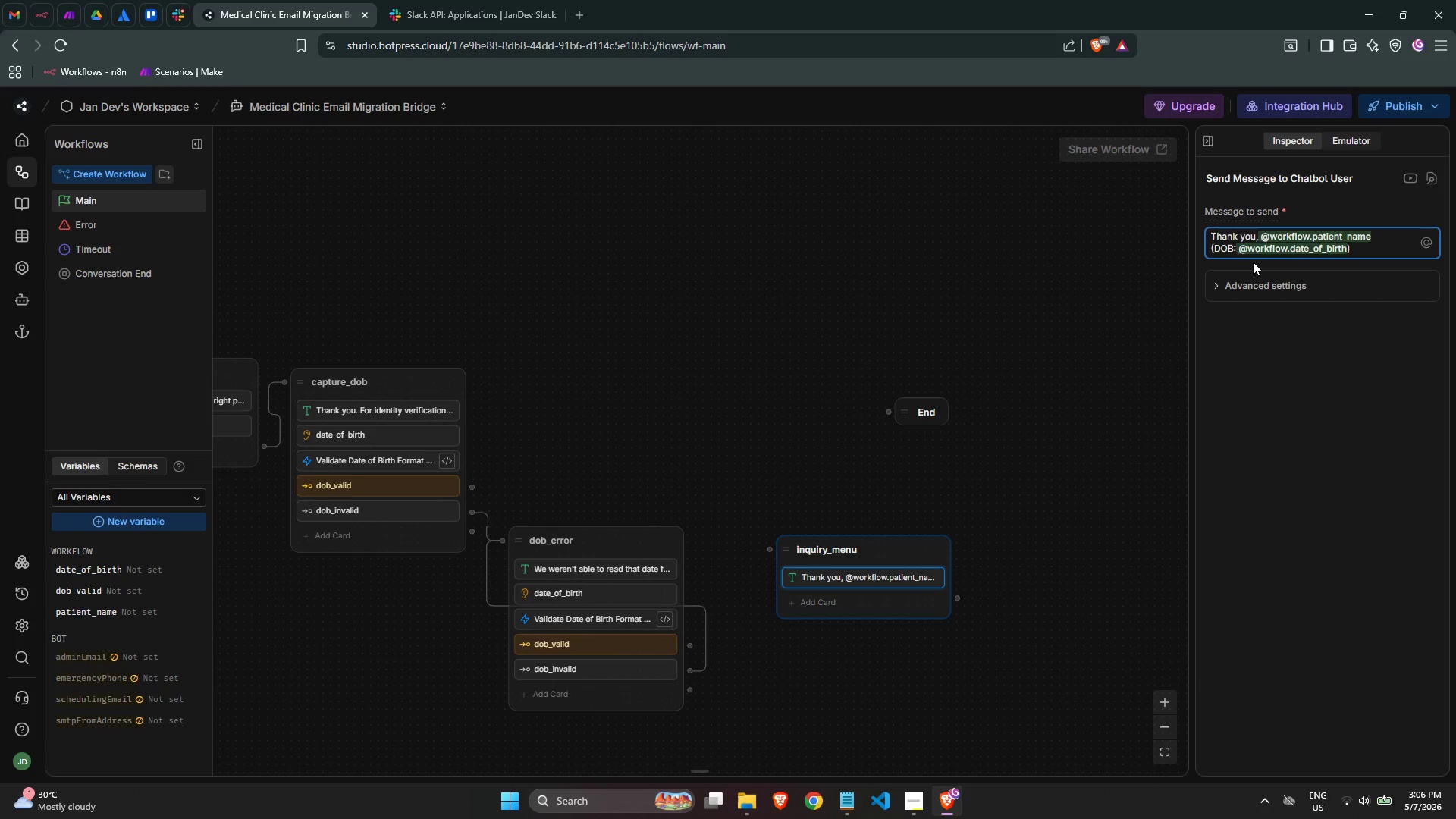 
key(ArrowRight)
 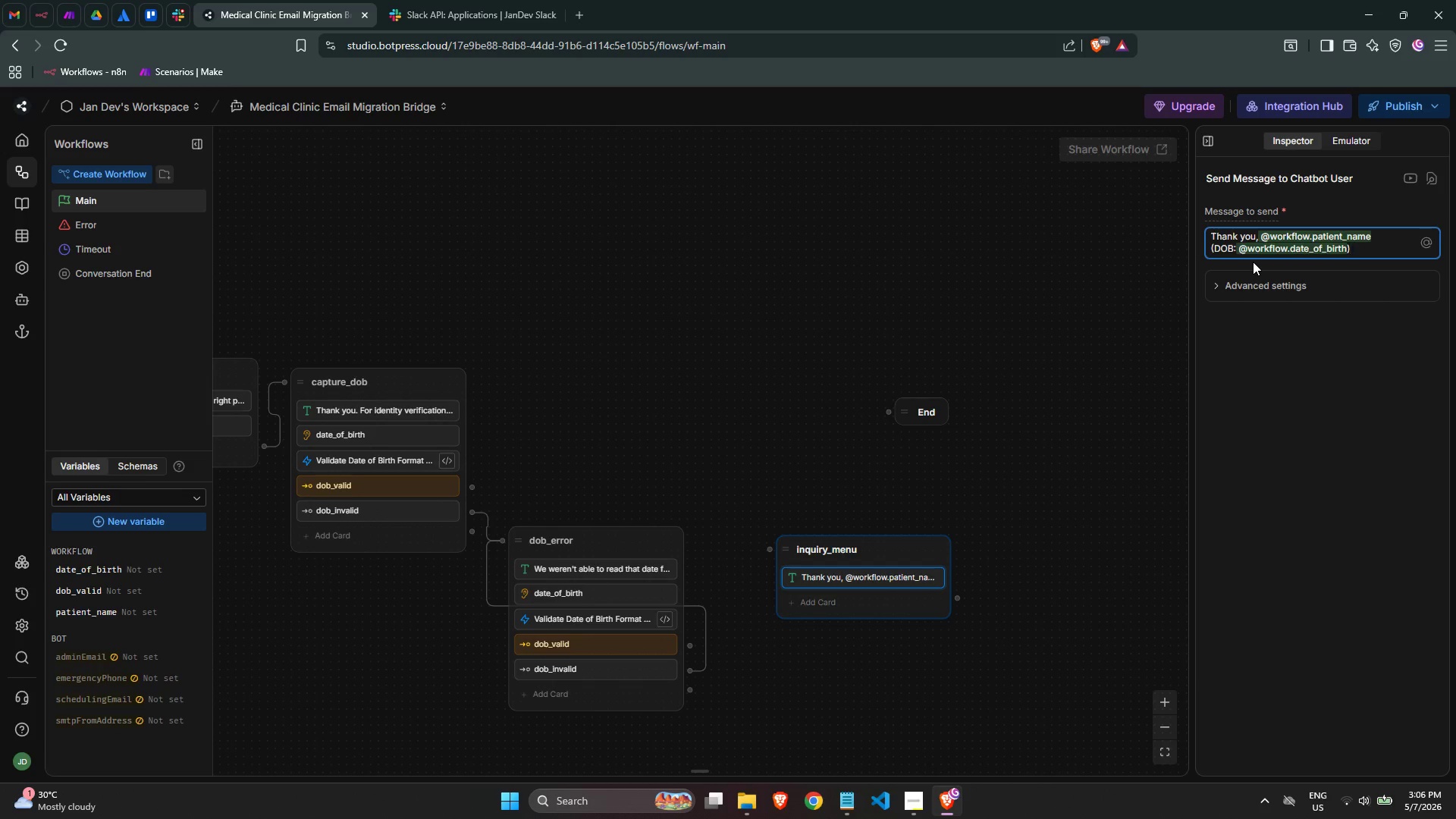 
key(Period)
 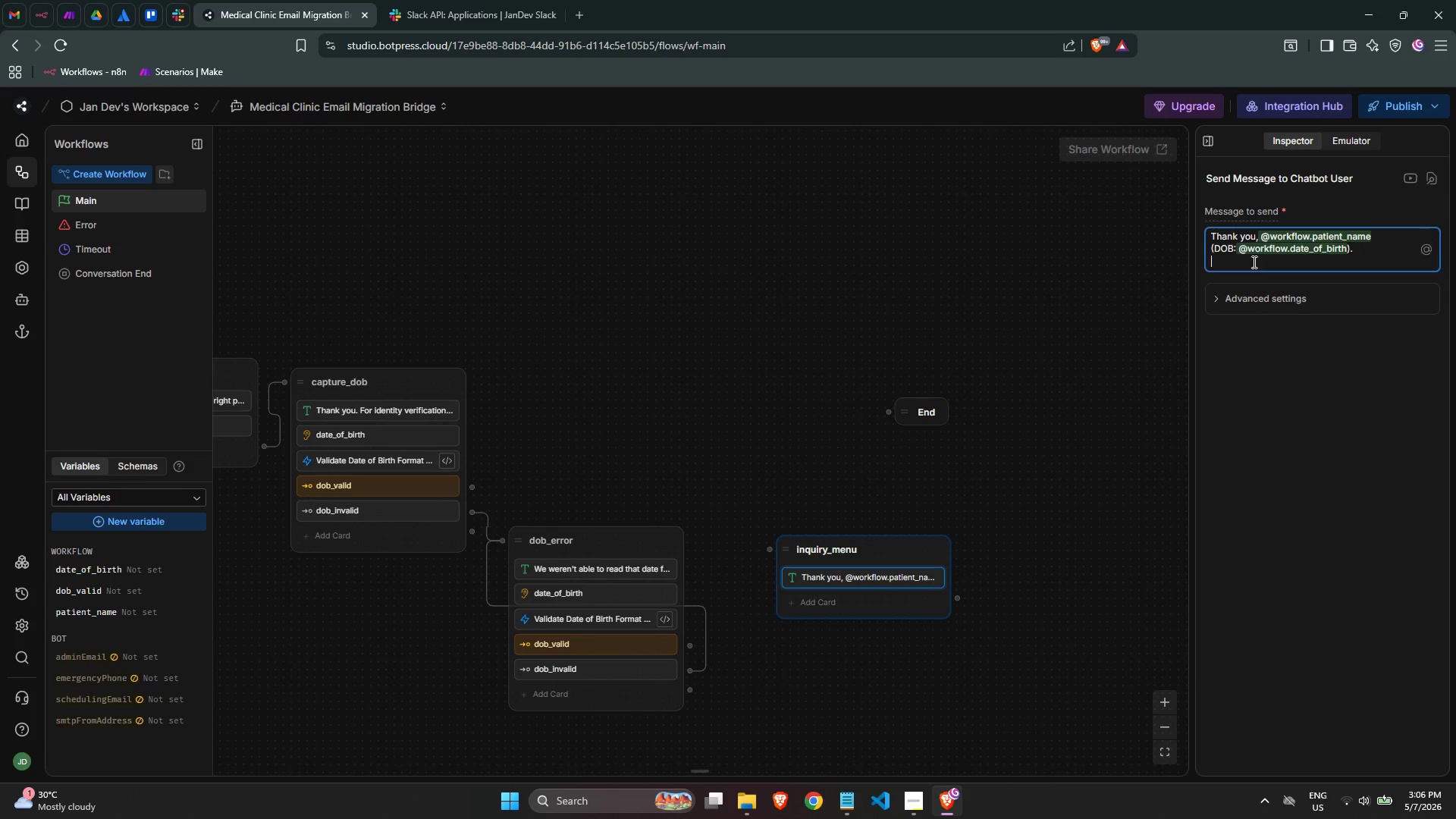 
key(Enter)
 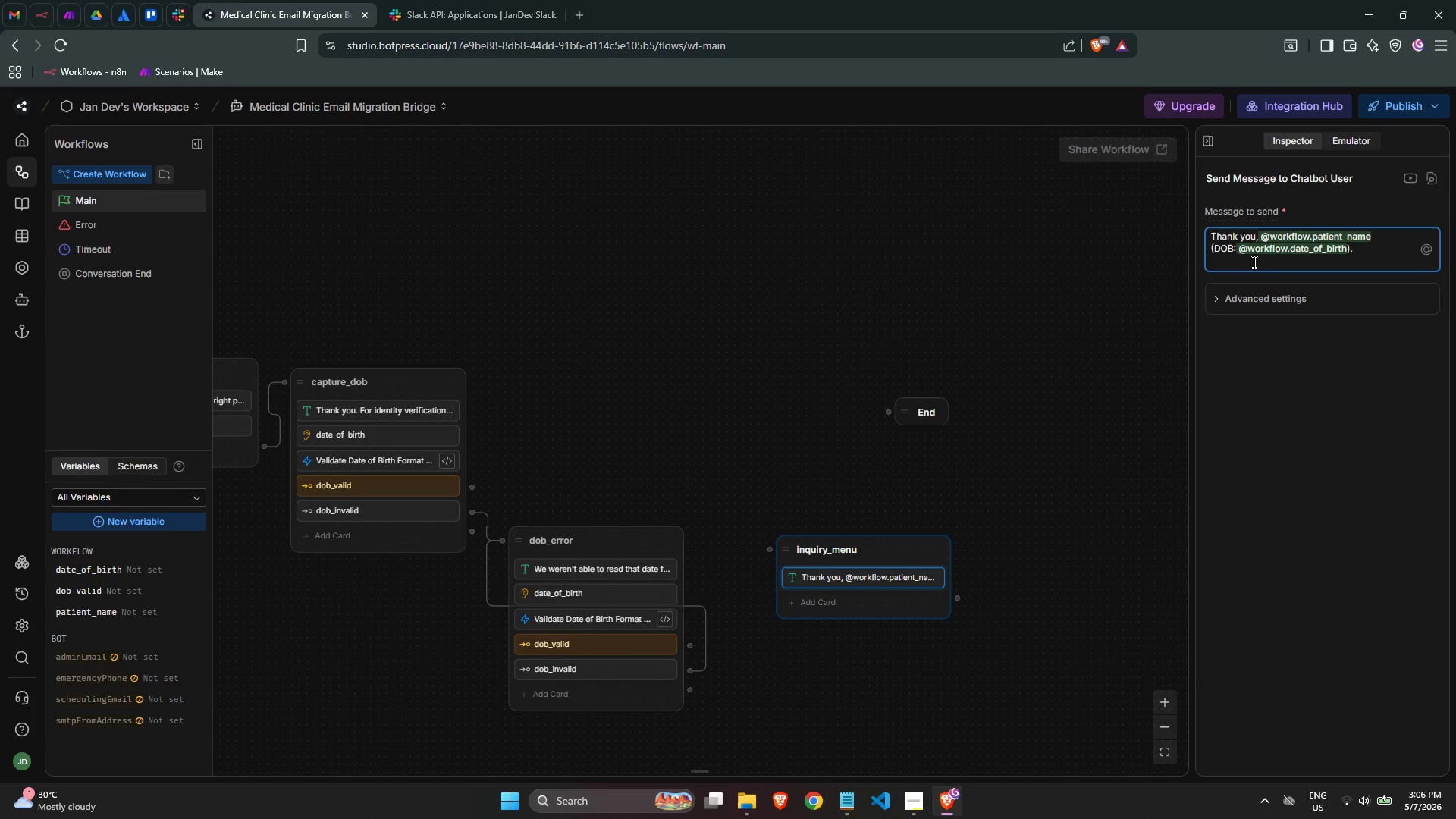 
key(Enter)
 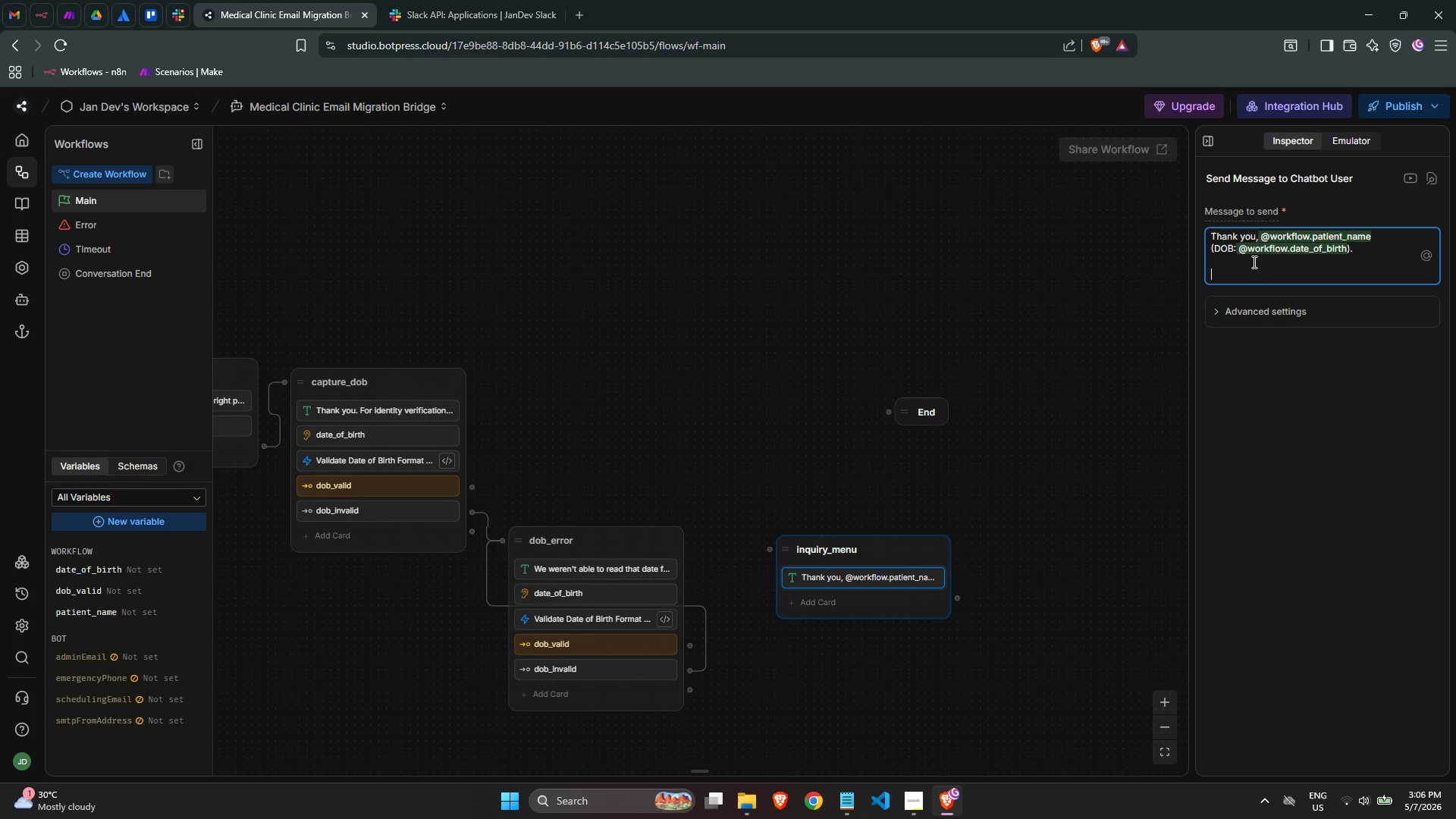 
wait(9.44)
 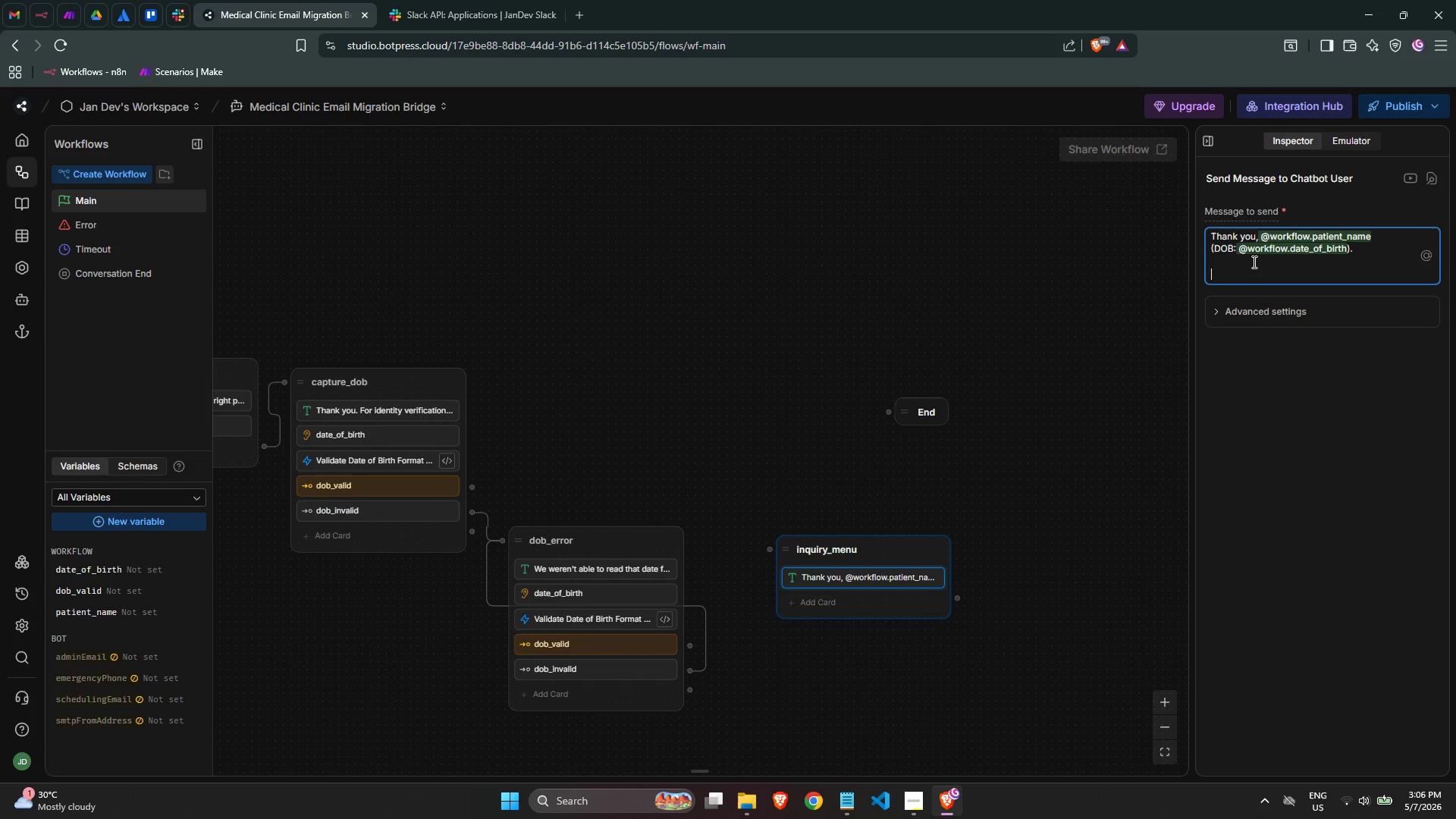 
key(Backspace)
 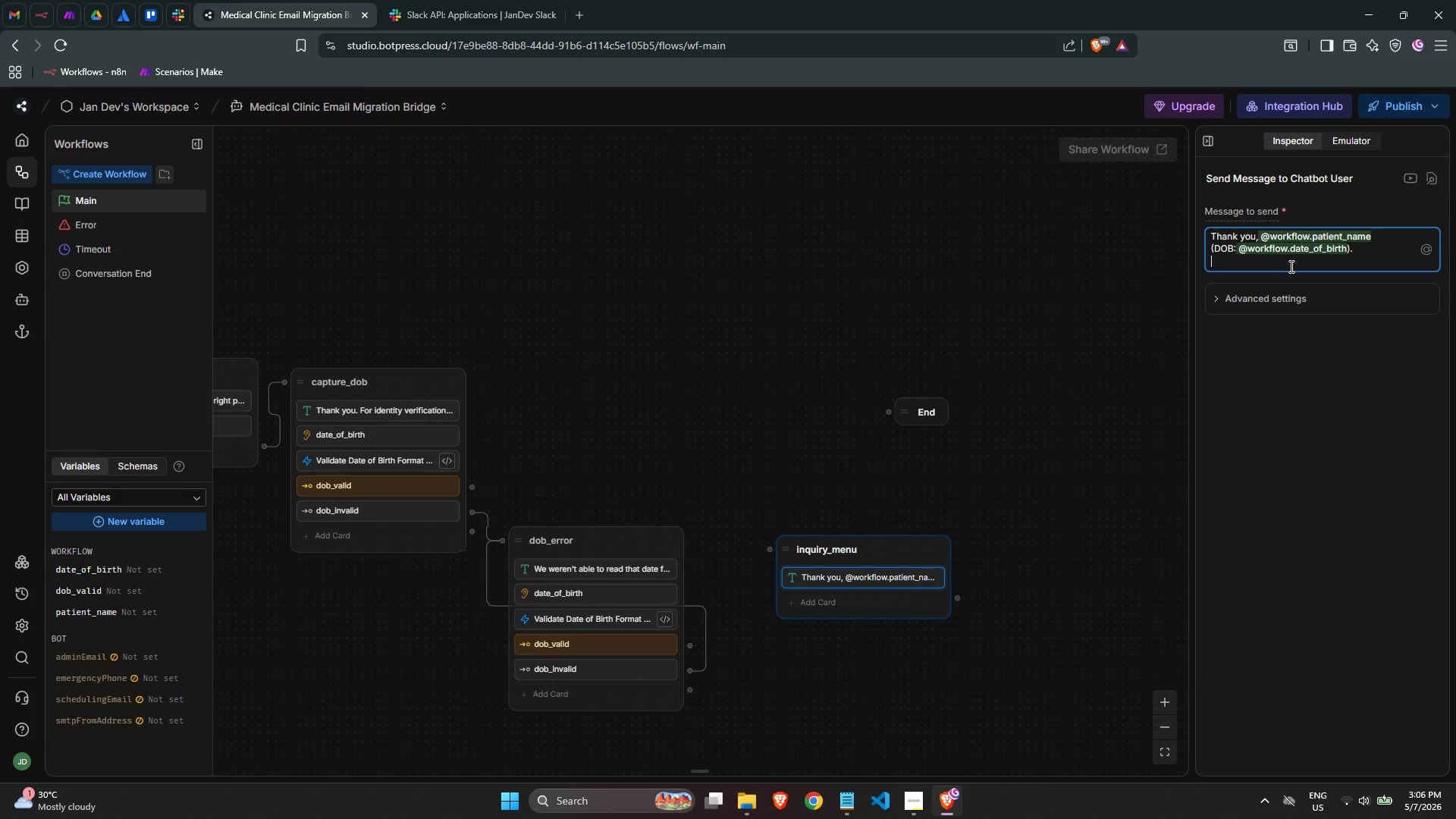 
key(Backspace)
 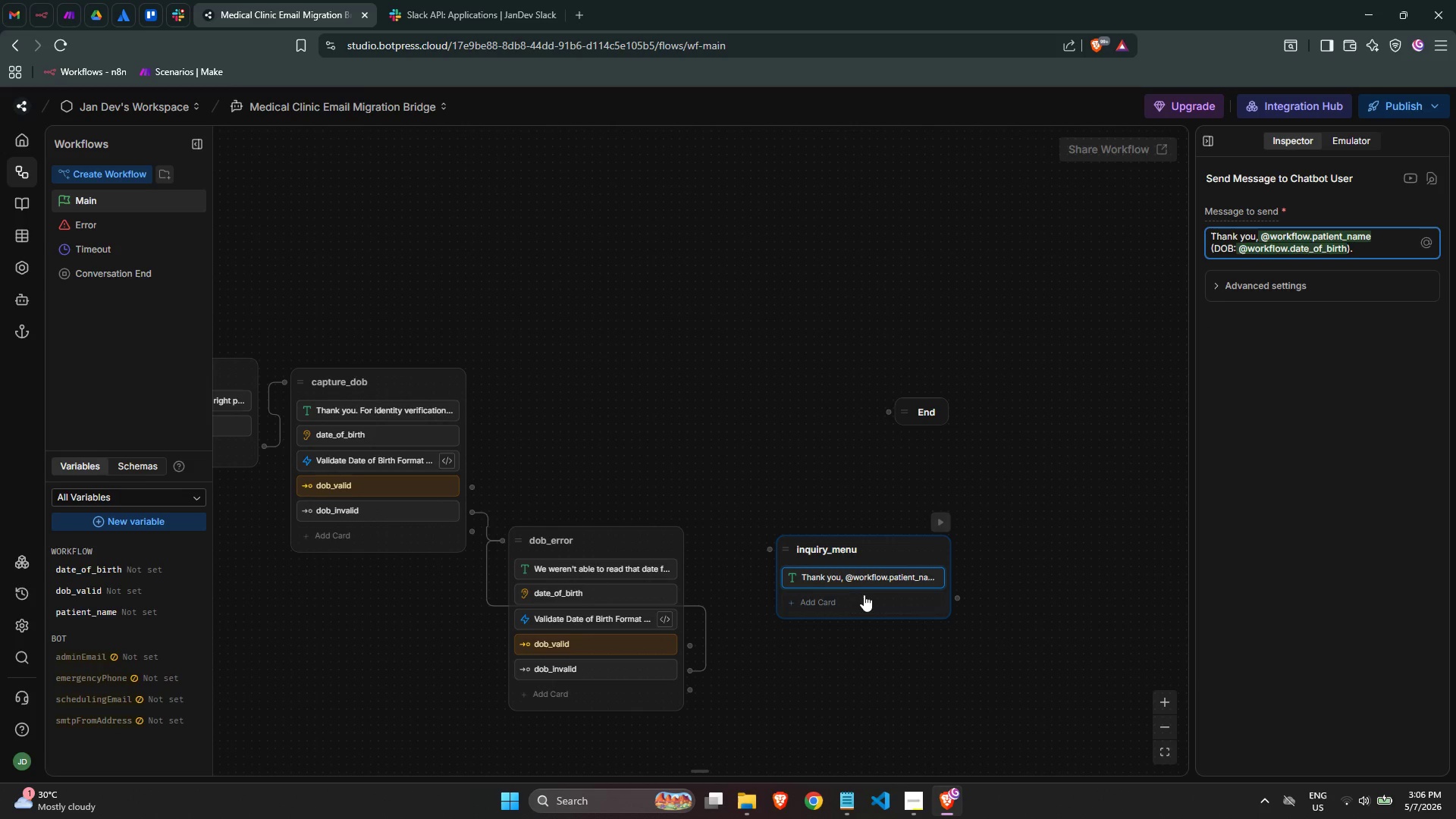 
left_click([855, 609])
 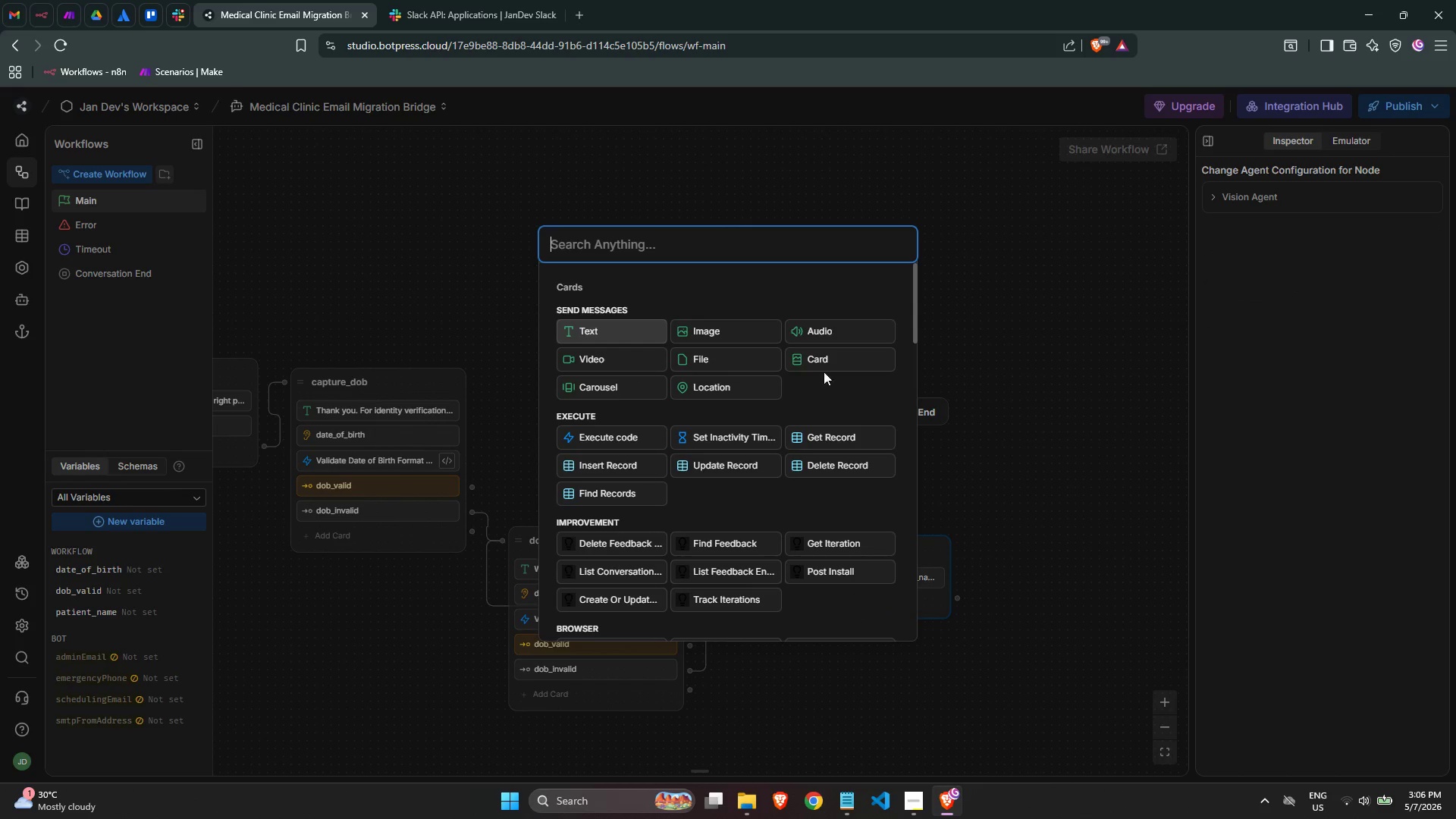 
type(single)
 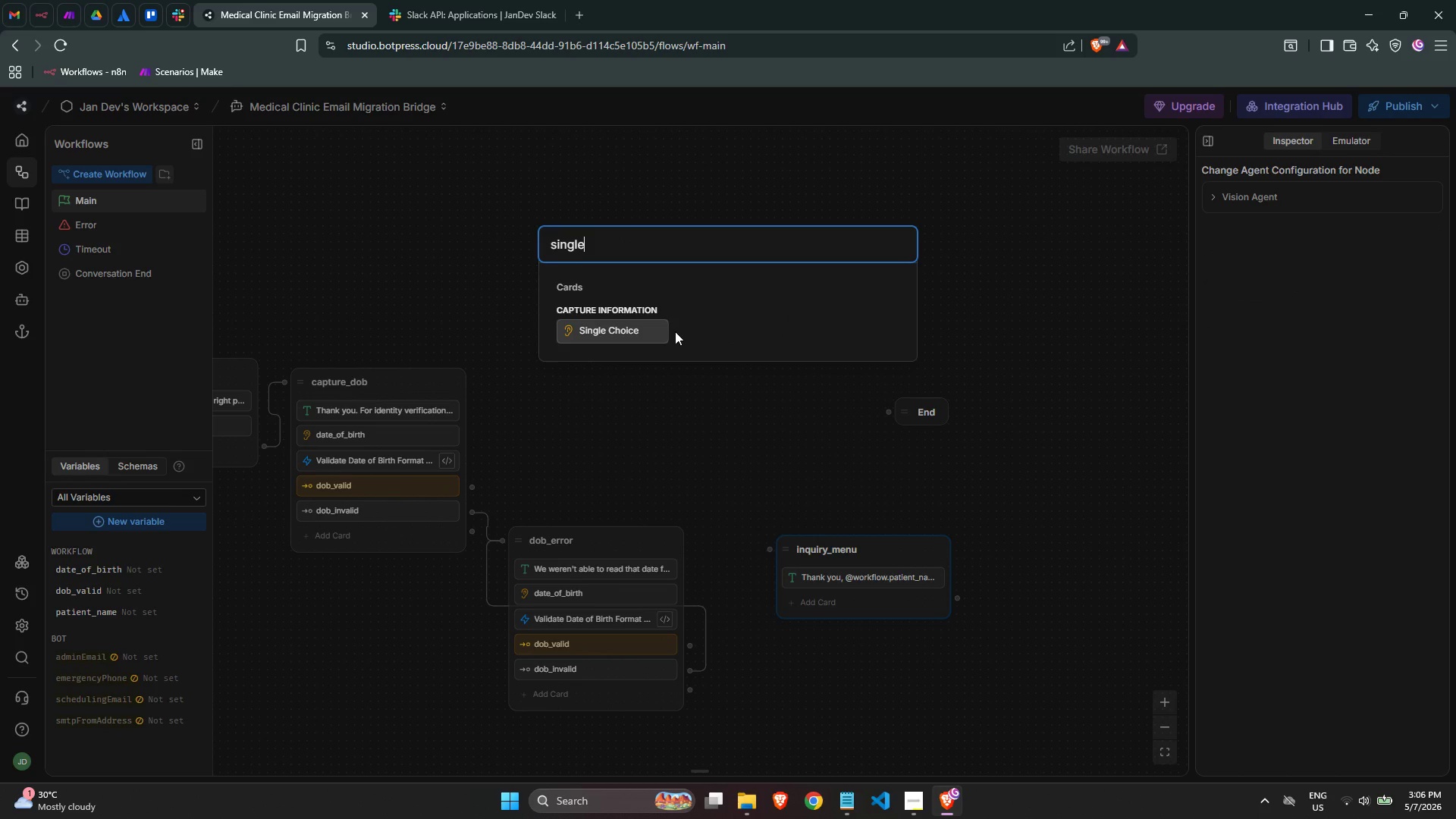 
left_click([646, 334])
 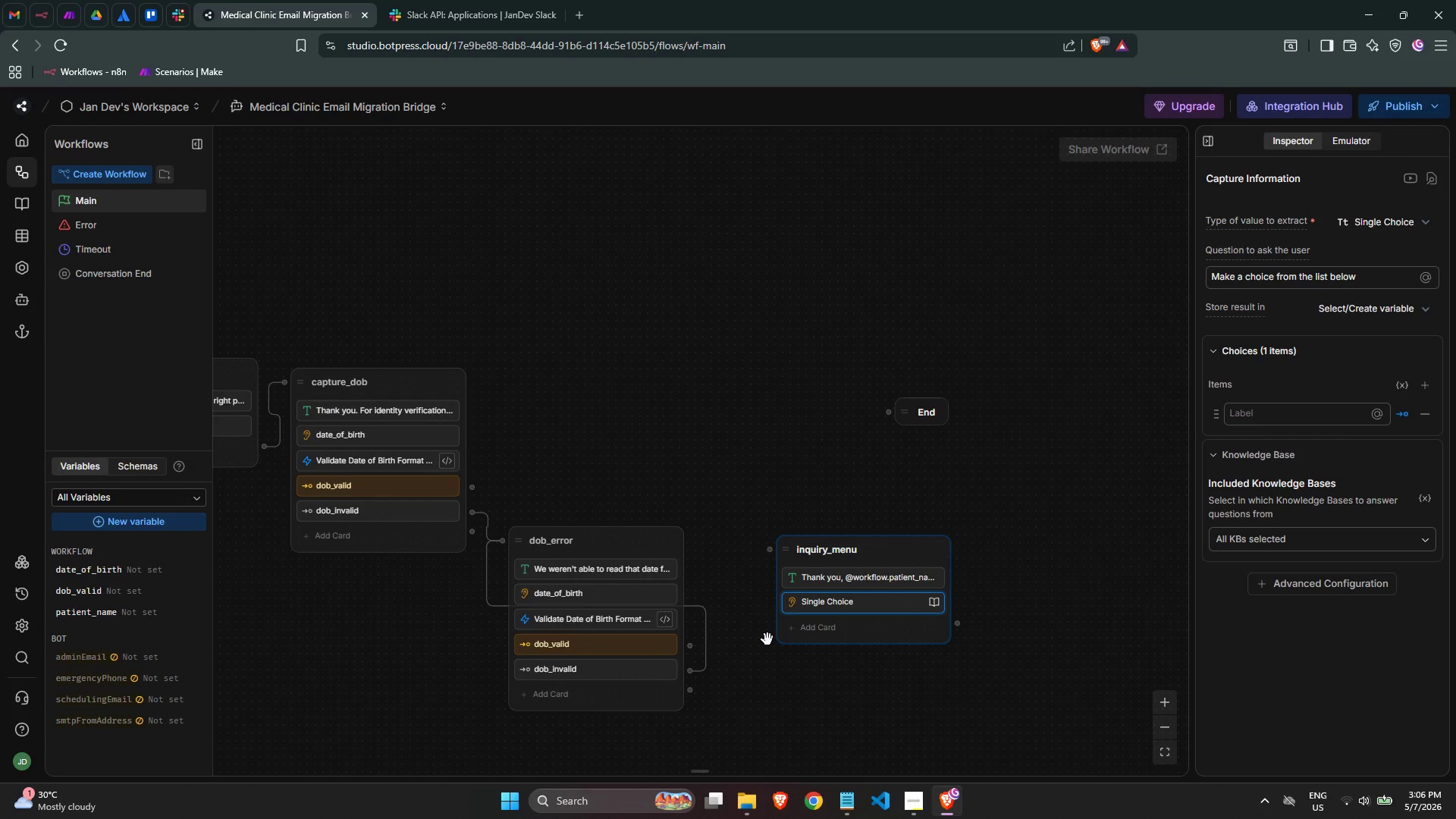 
left_click([1310, 540])
 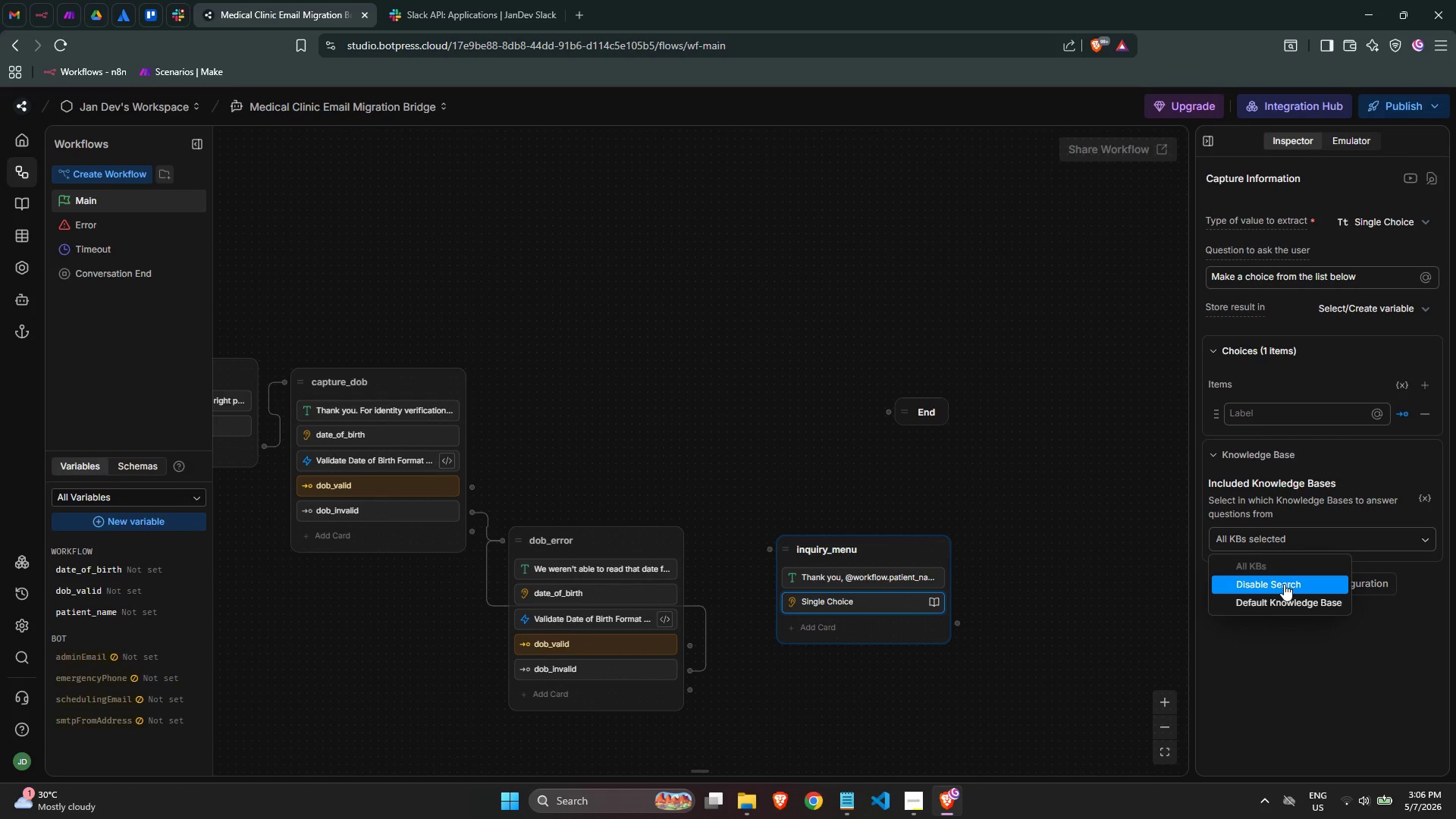 
left_click([1283, 592])
 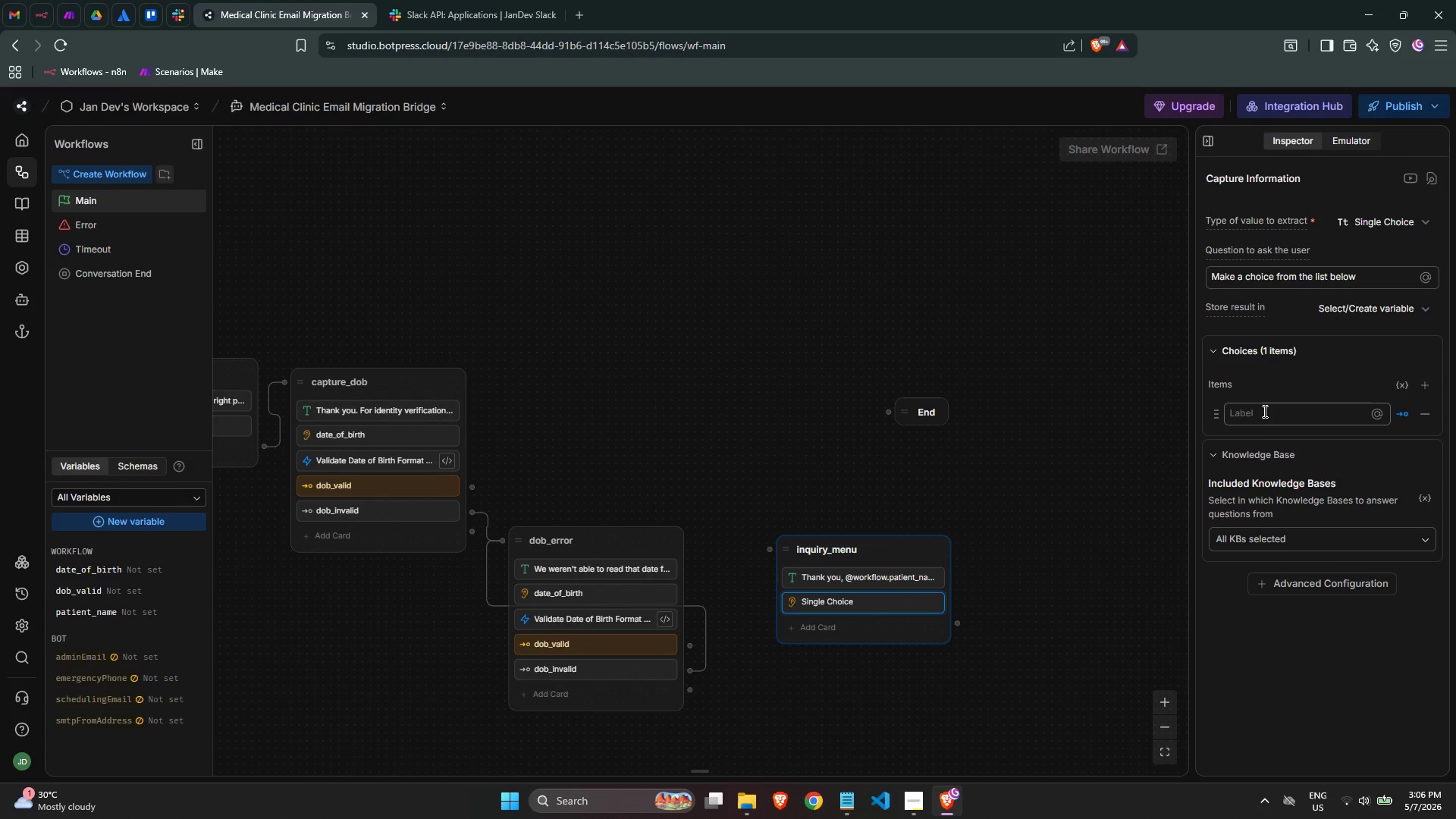 
double_click([1287, 280])
 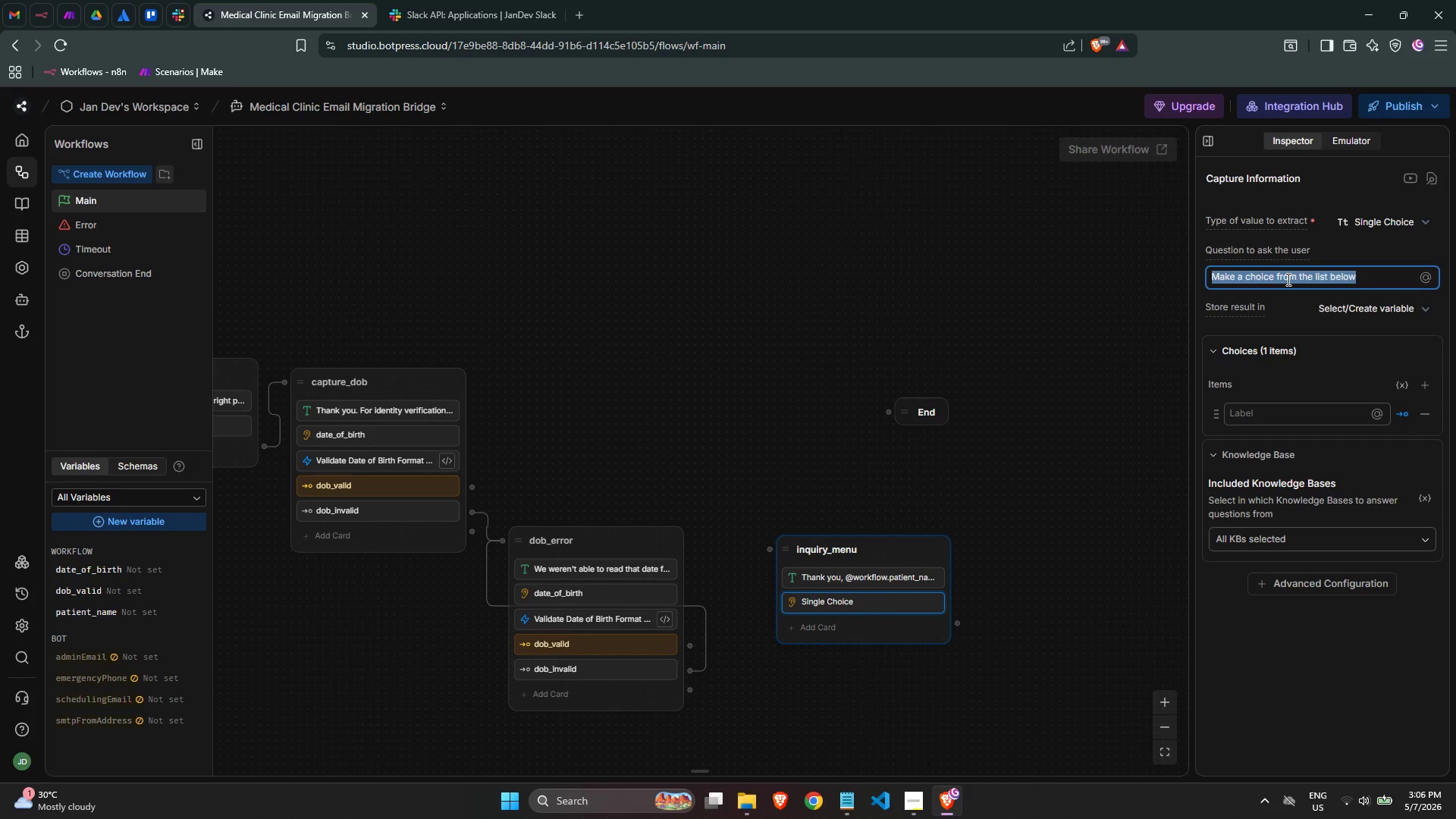 
key(Backspace)
type(How can we direct your inquiry today?)
 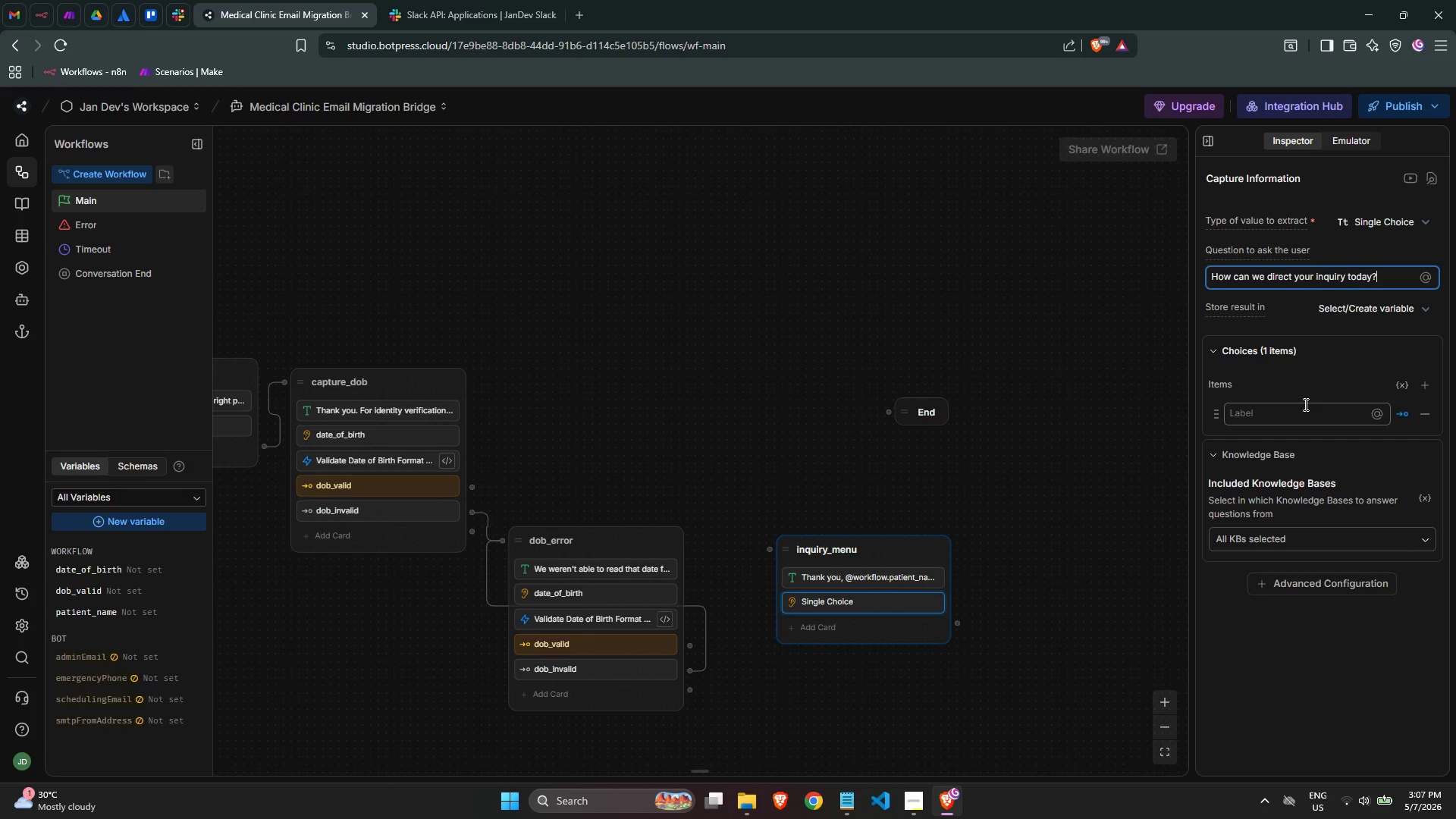 
wait(11.48)
 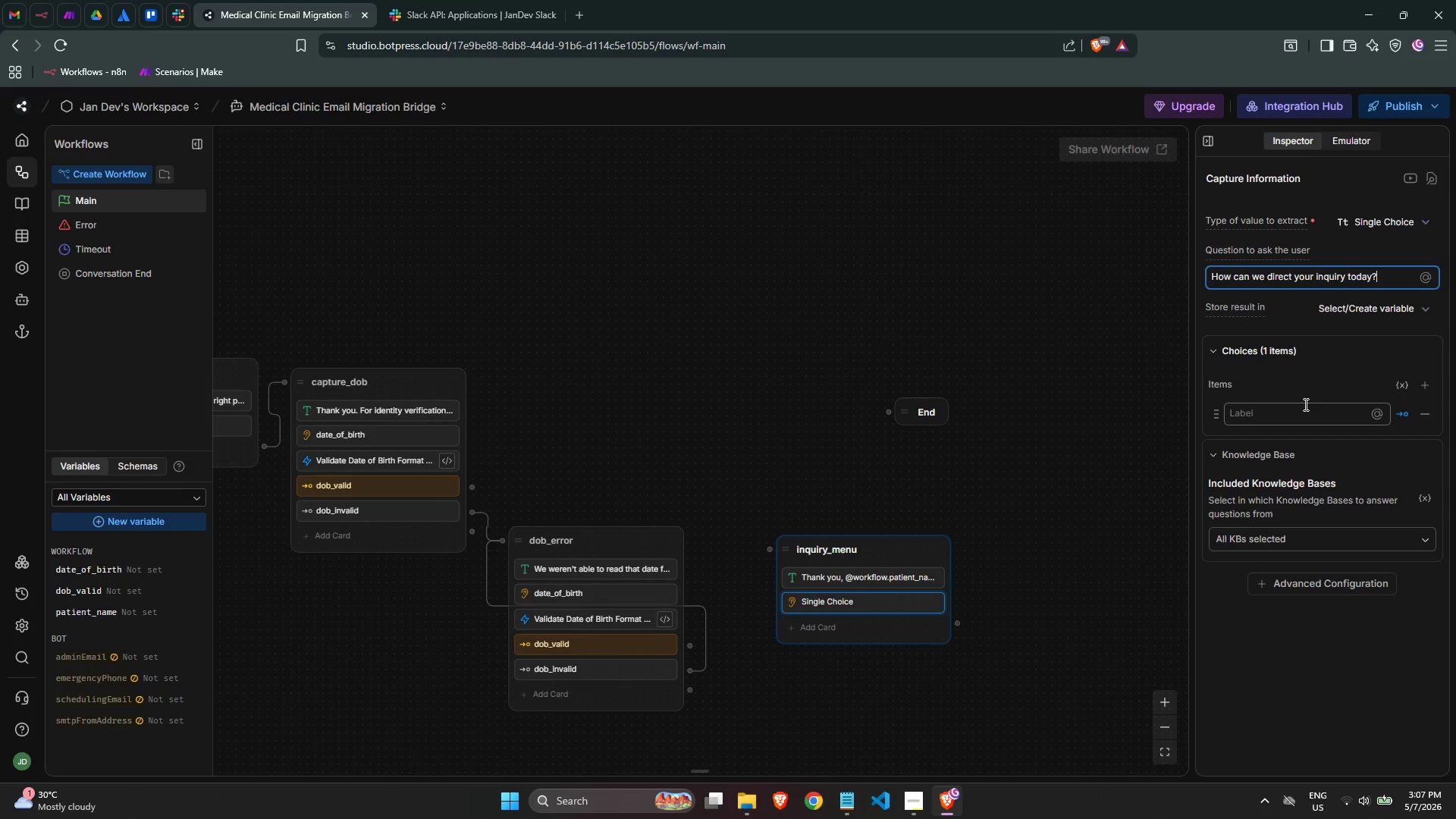 
left_click([1298, 412])
 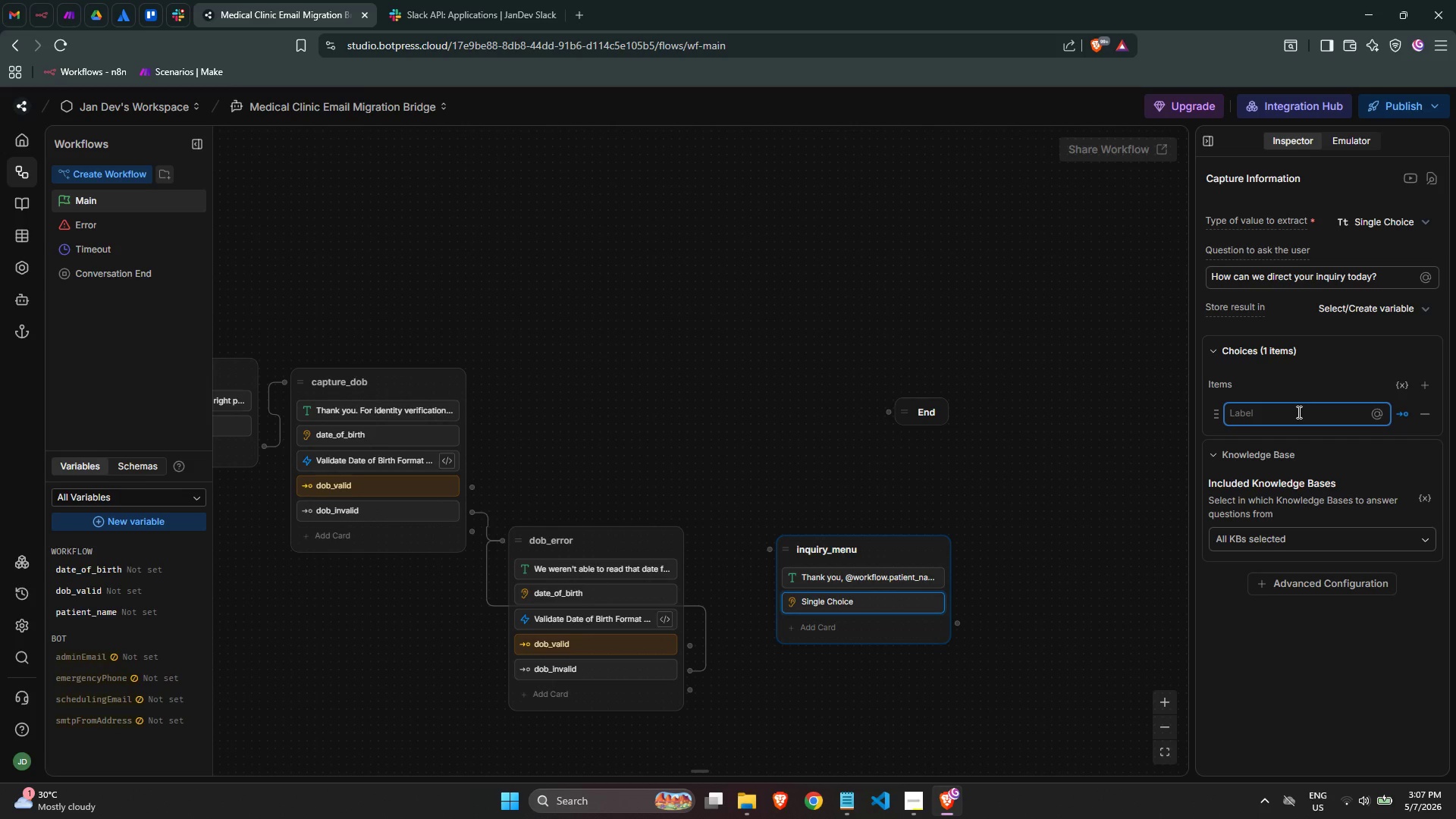 
key(Meta+MetaLeft)
 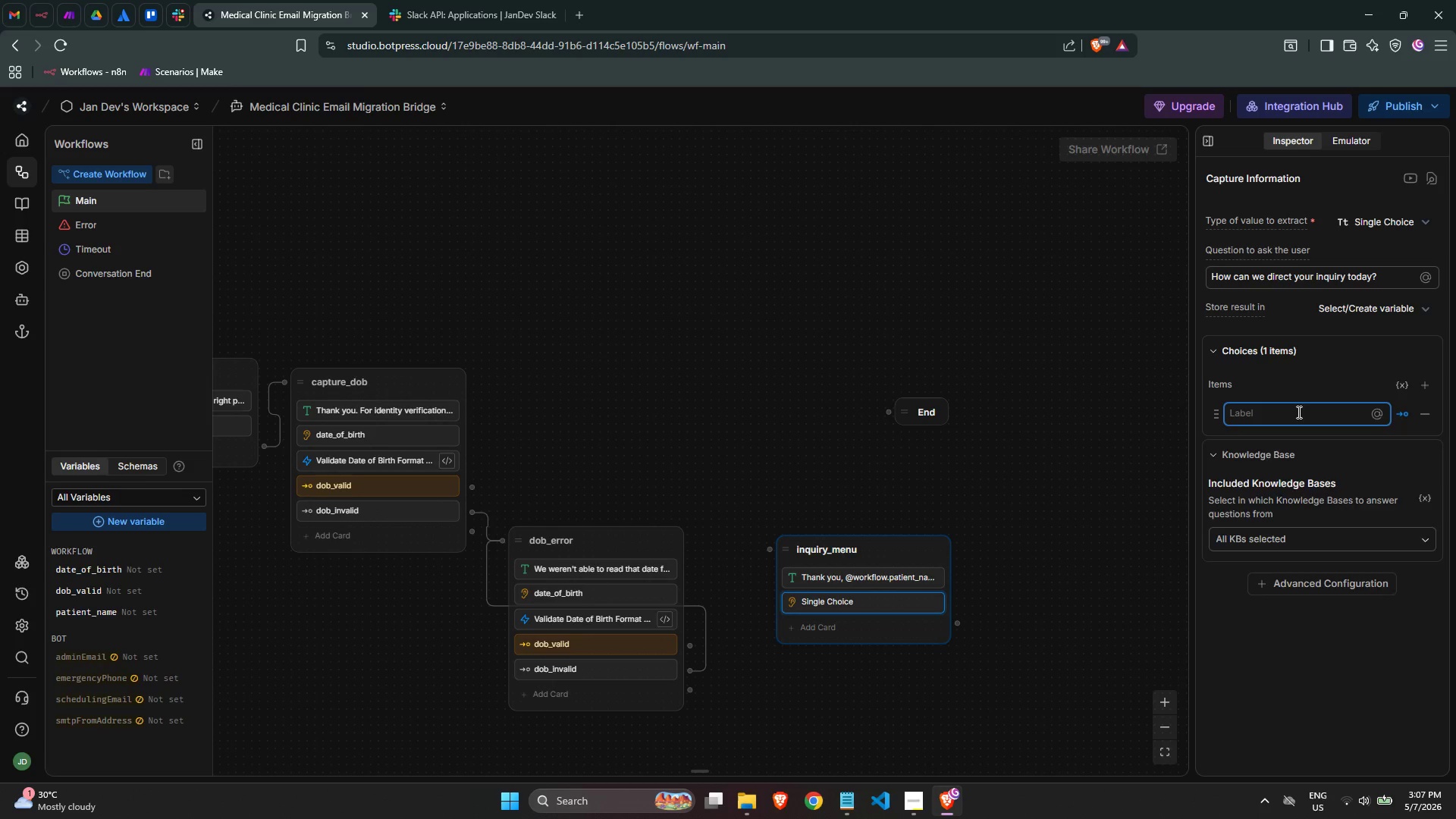 
key(Meta+Period)
 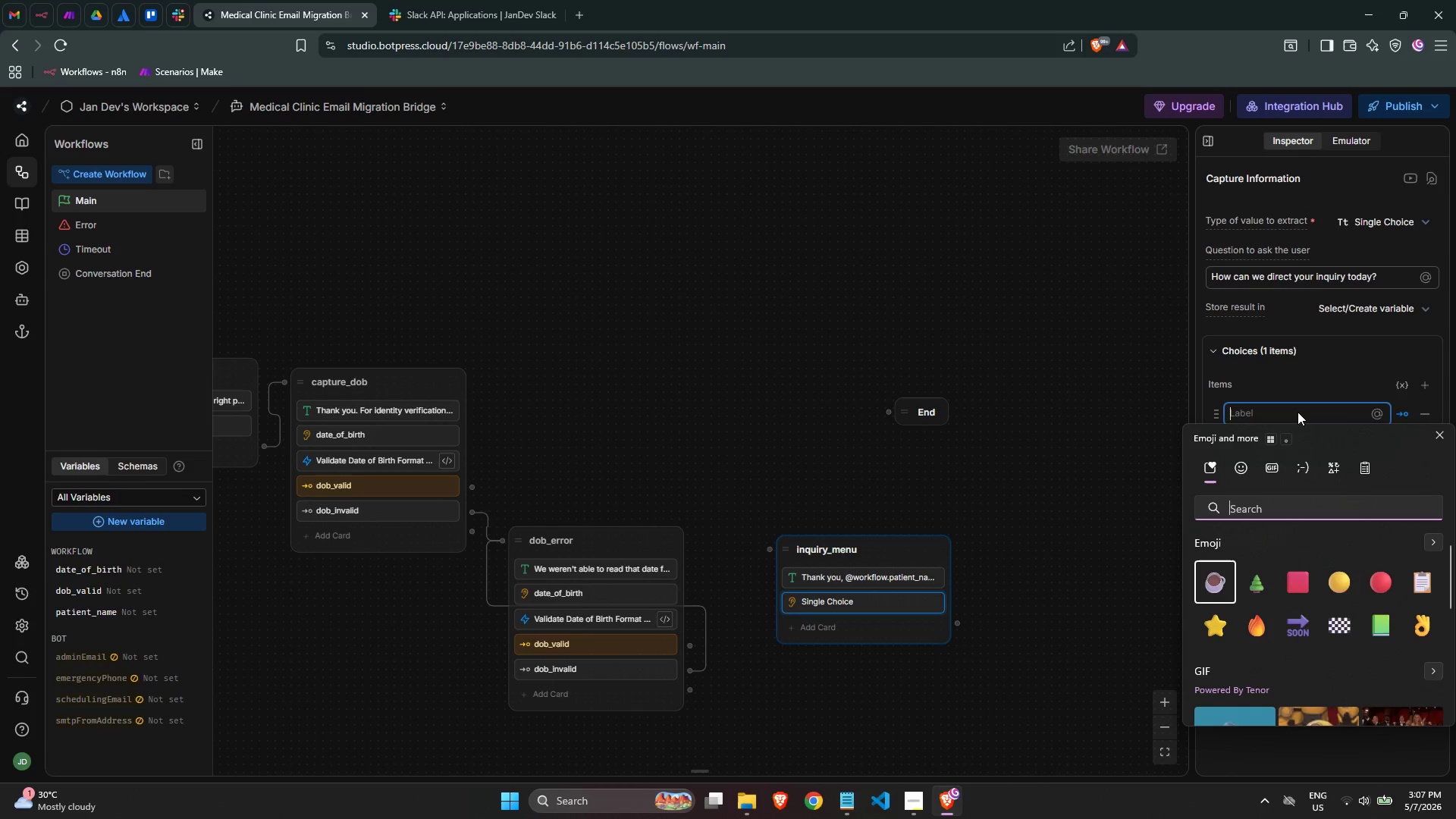 
type(calendar)
 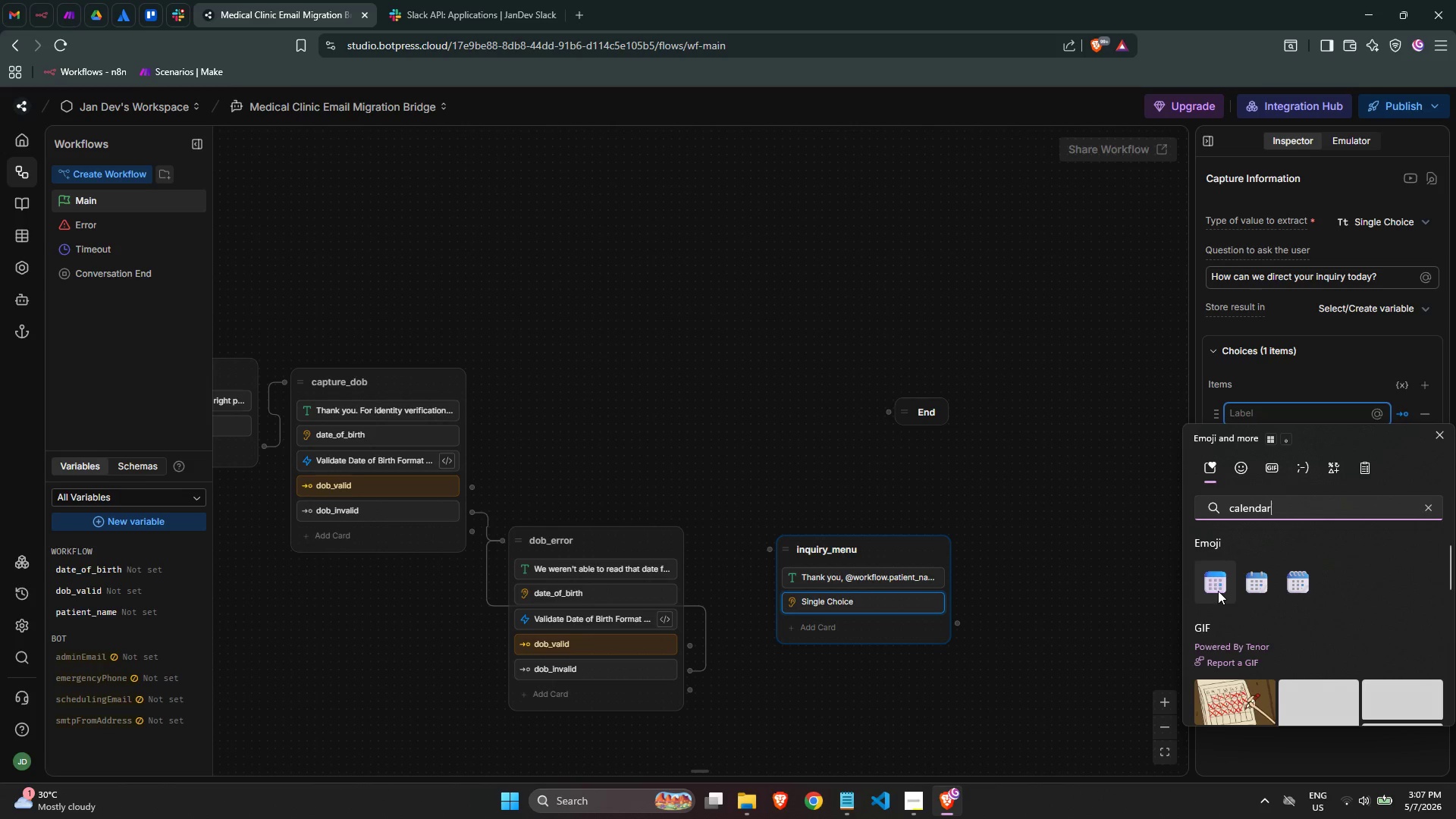 
left_click([1225, 590])
 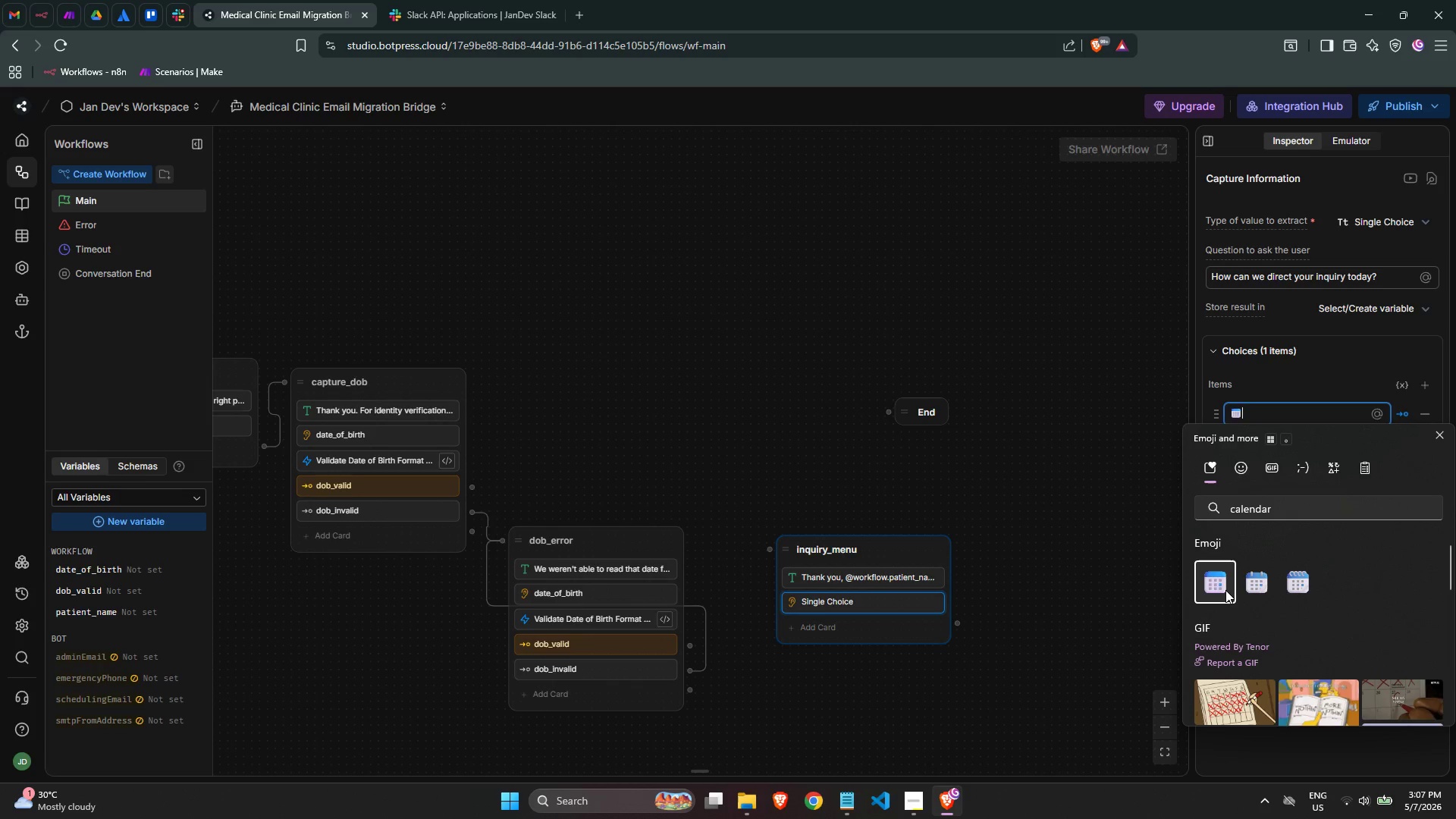 
type( Appointment Sce)
key(Backspace)
type(heduling)
 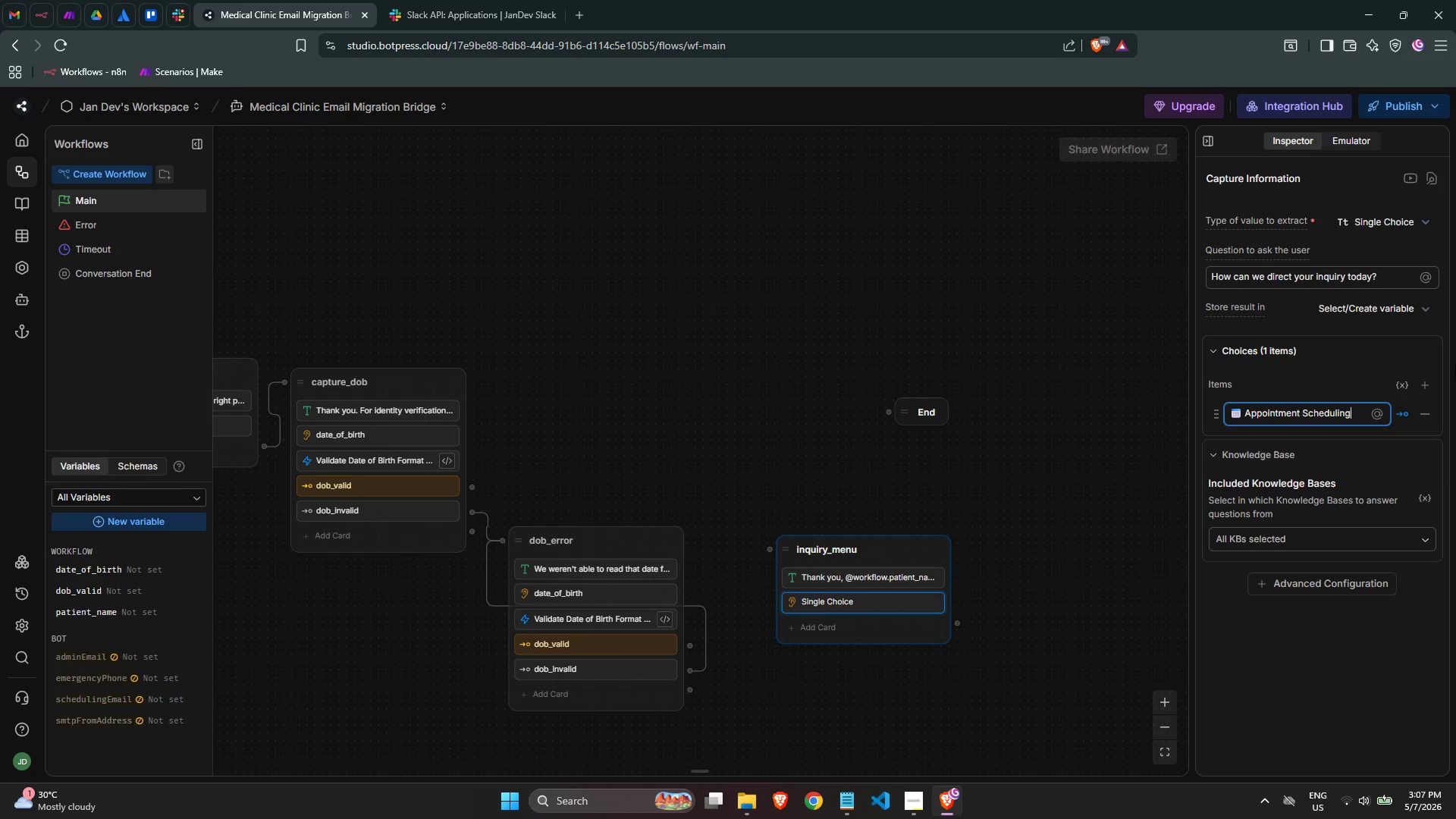 
left_click([1409, 412])
 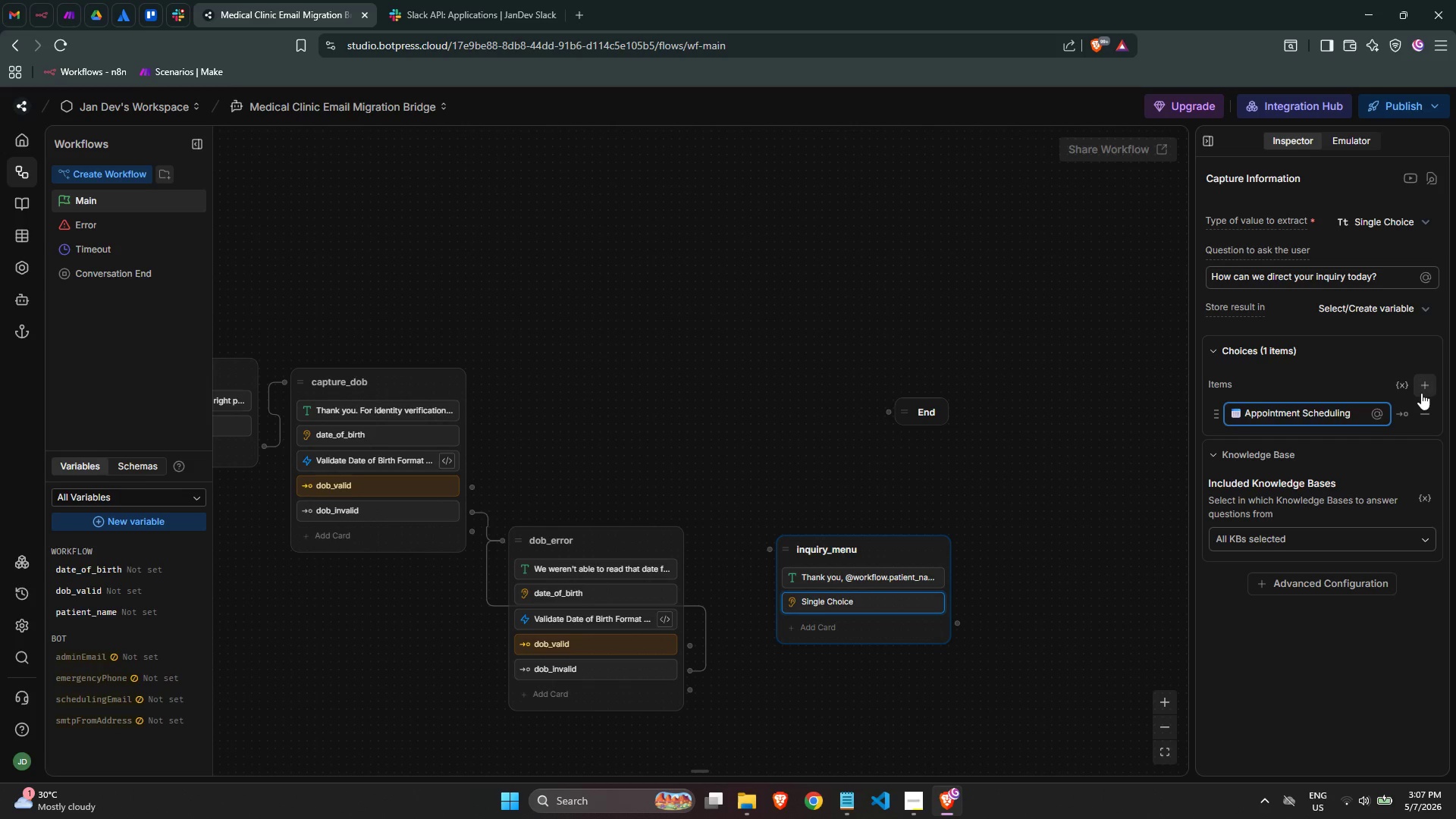 
left_click([1421, 391])
 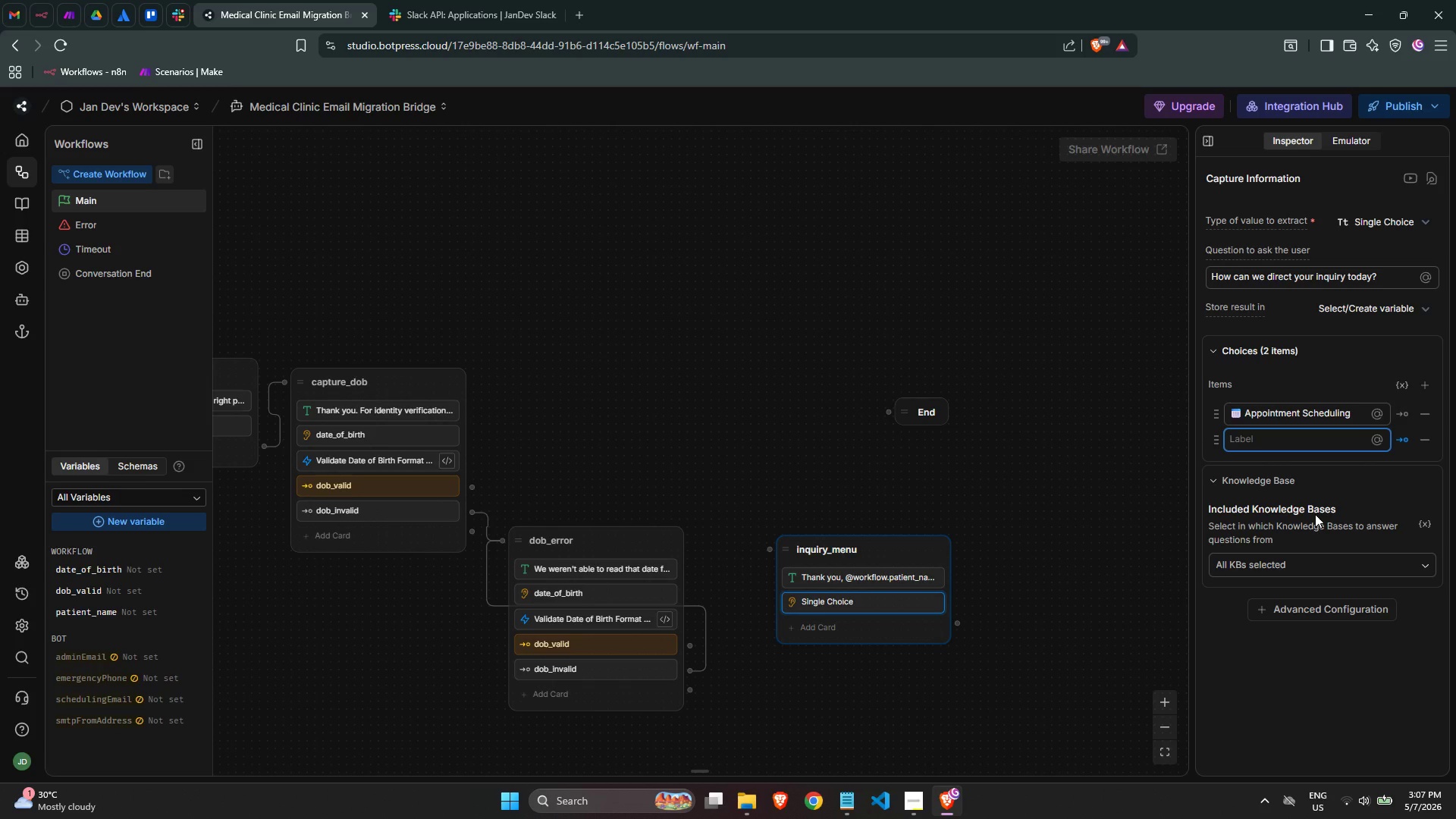 
wait(9.08)
 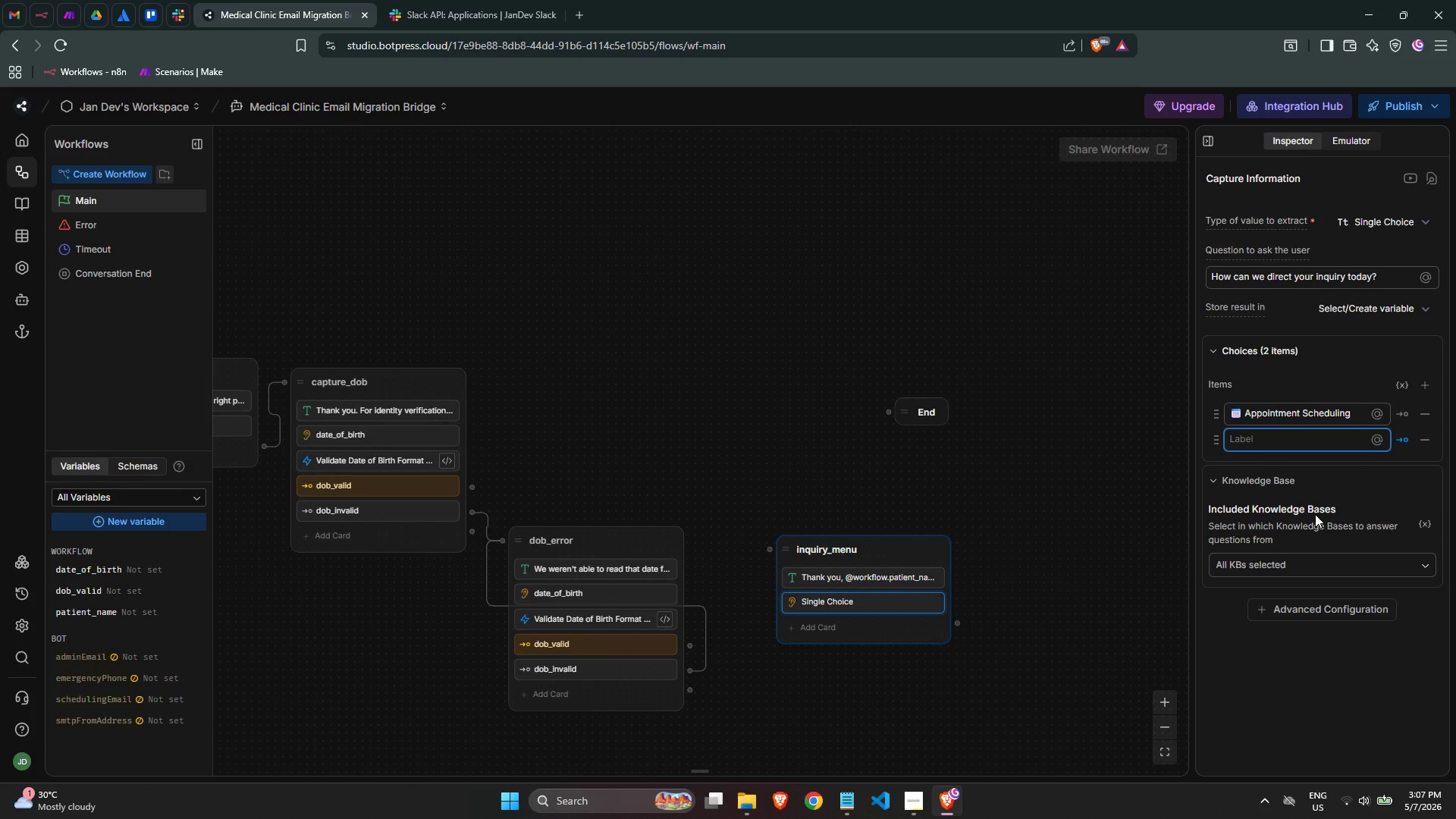 
key(Meta+MetaLeft)
 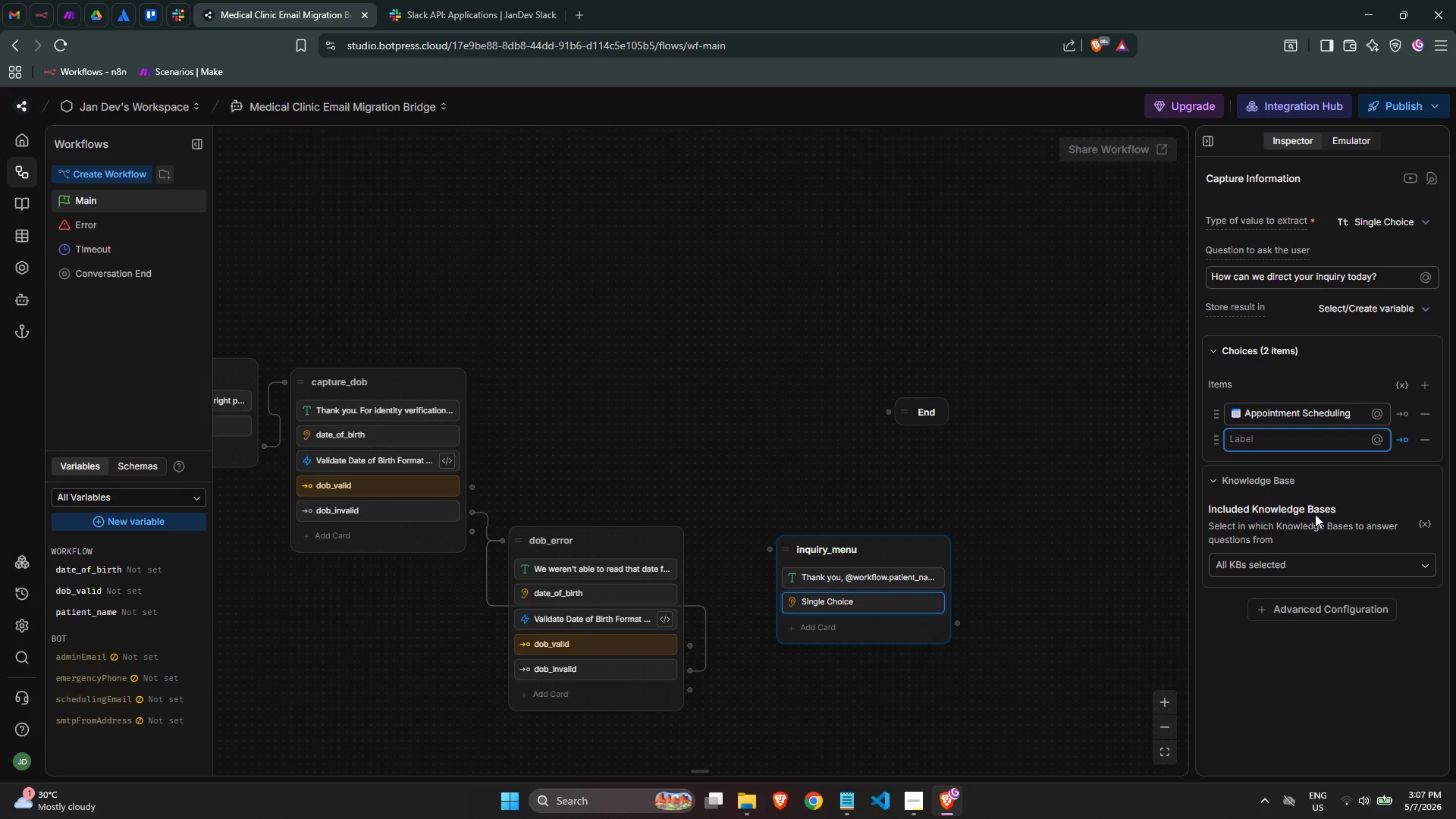 
key(Meta+Period)
 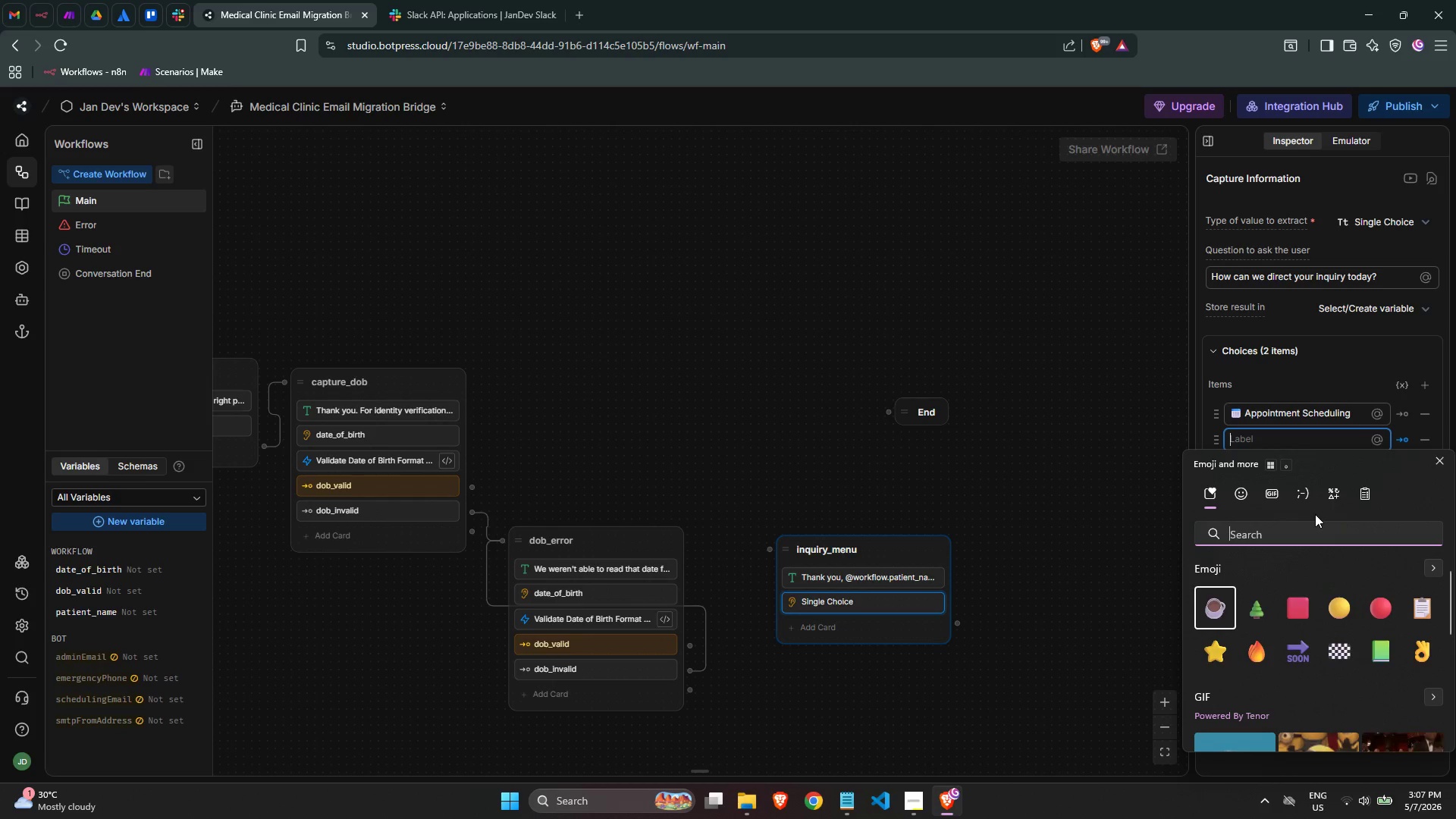 
type(card)
 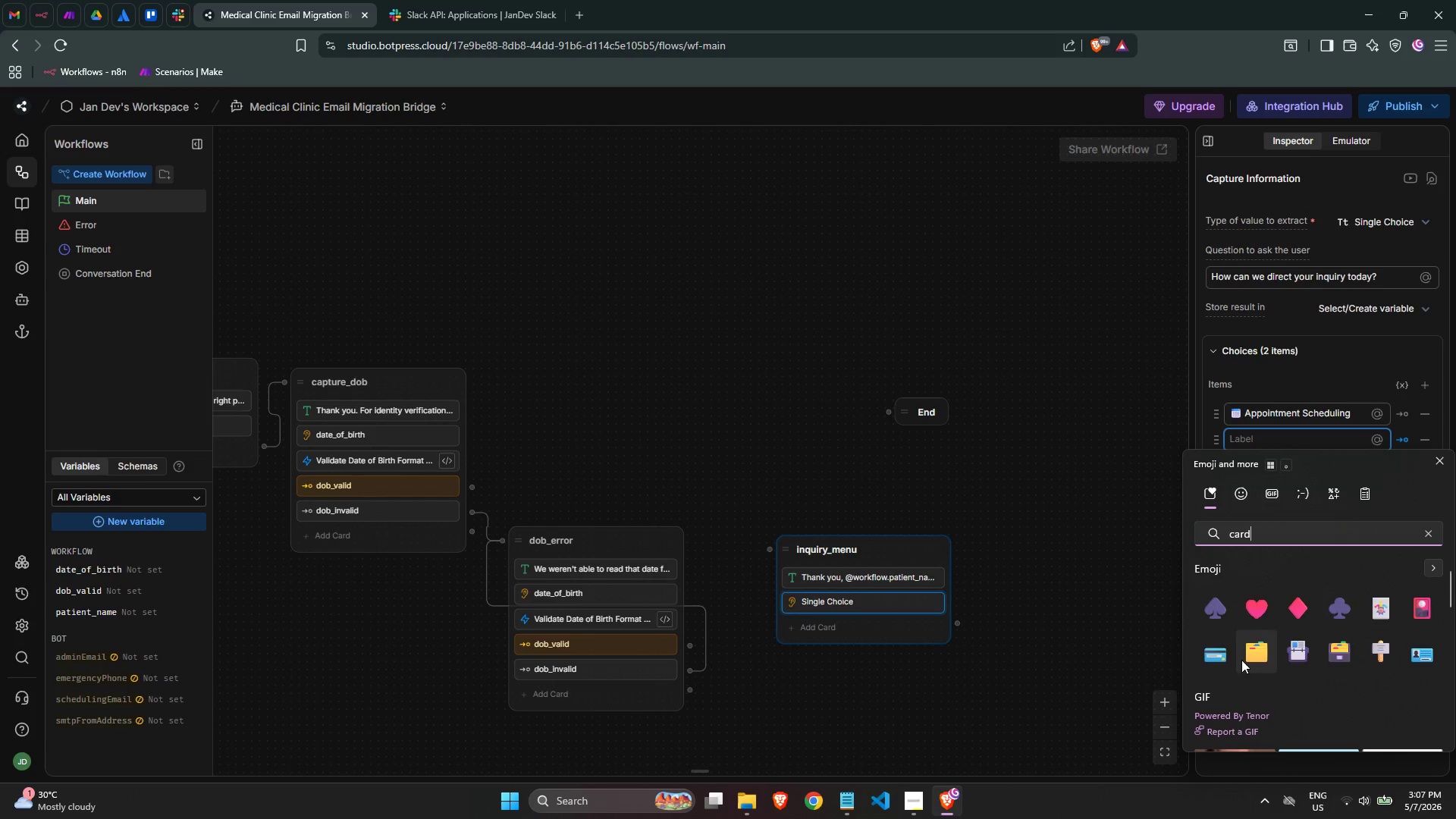 
left_click([1231, 659])
 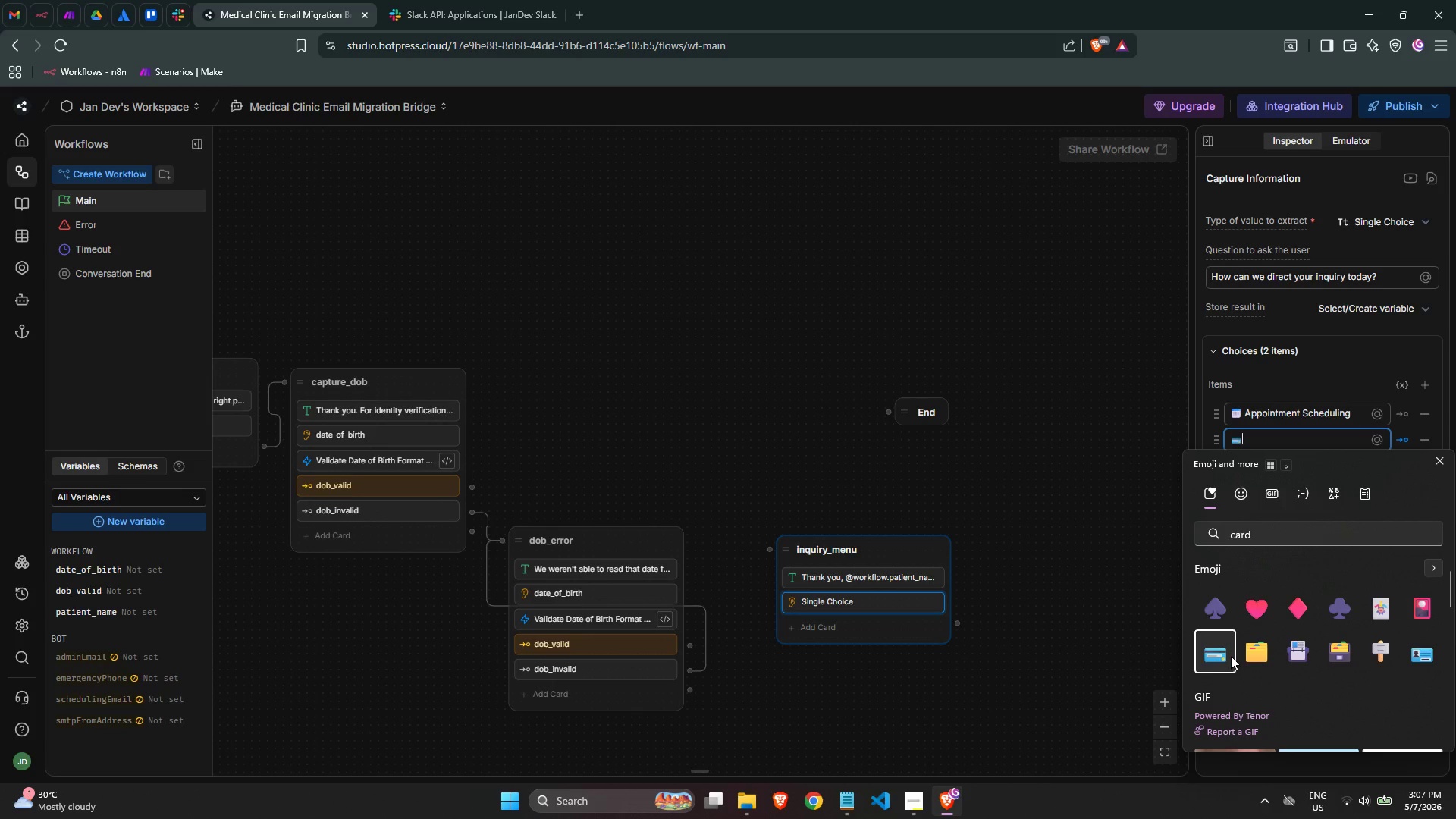 
type( Billng )
key(Backspace)
key(Backspace)
key(Backspace)
type(ing )
 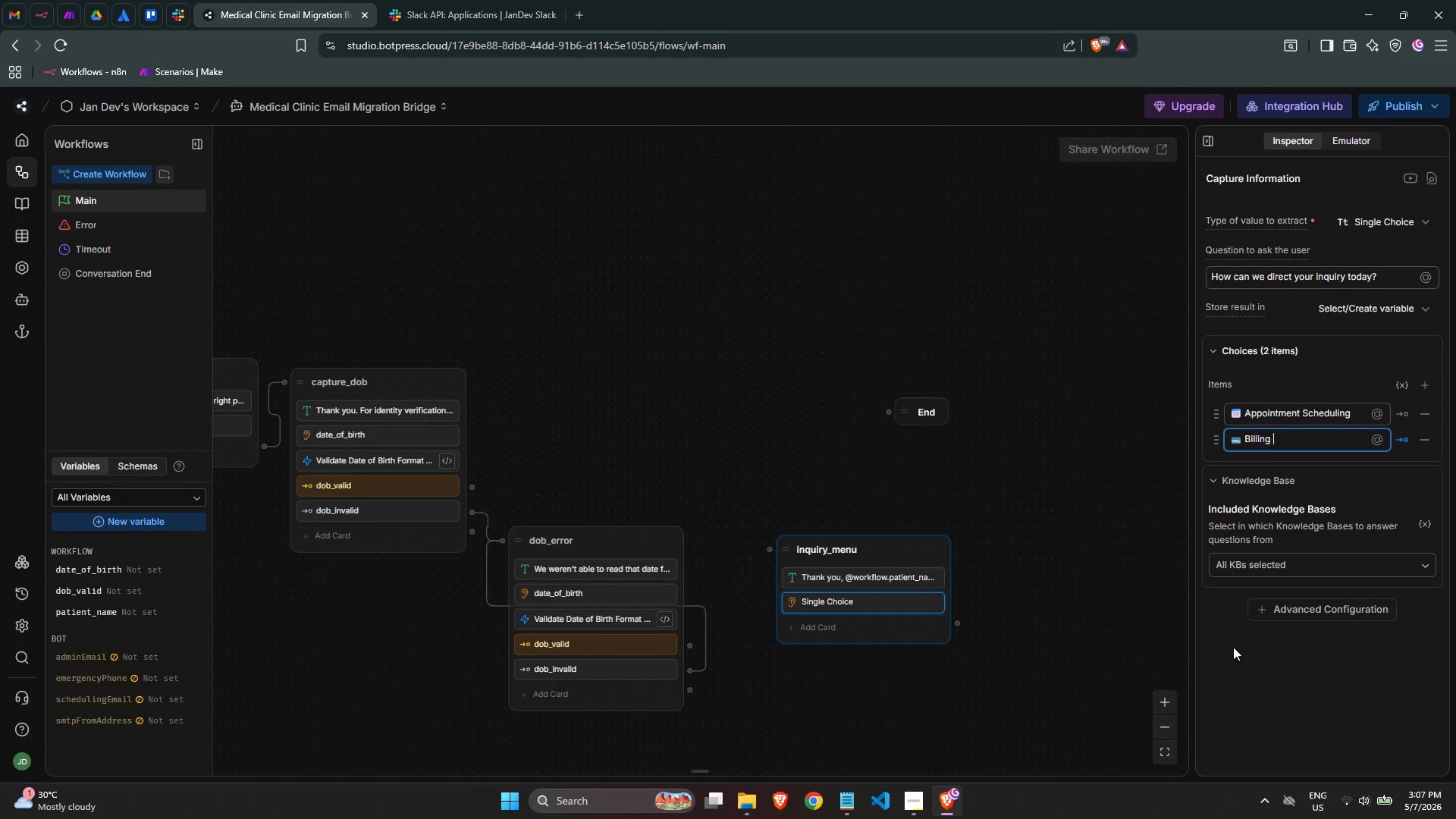 
key(ArrowLeft)
 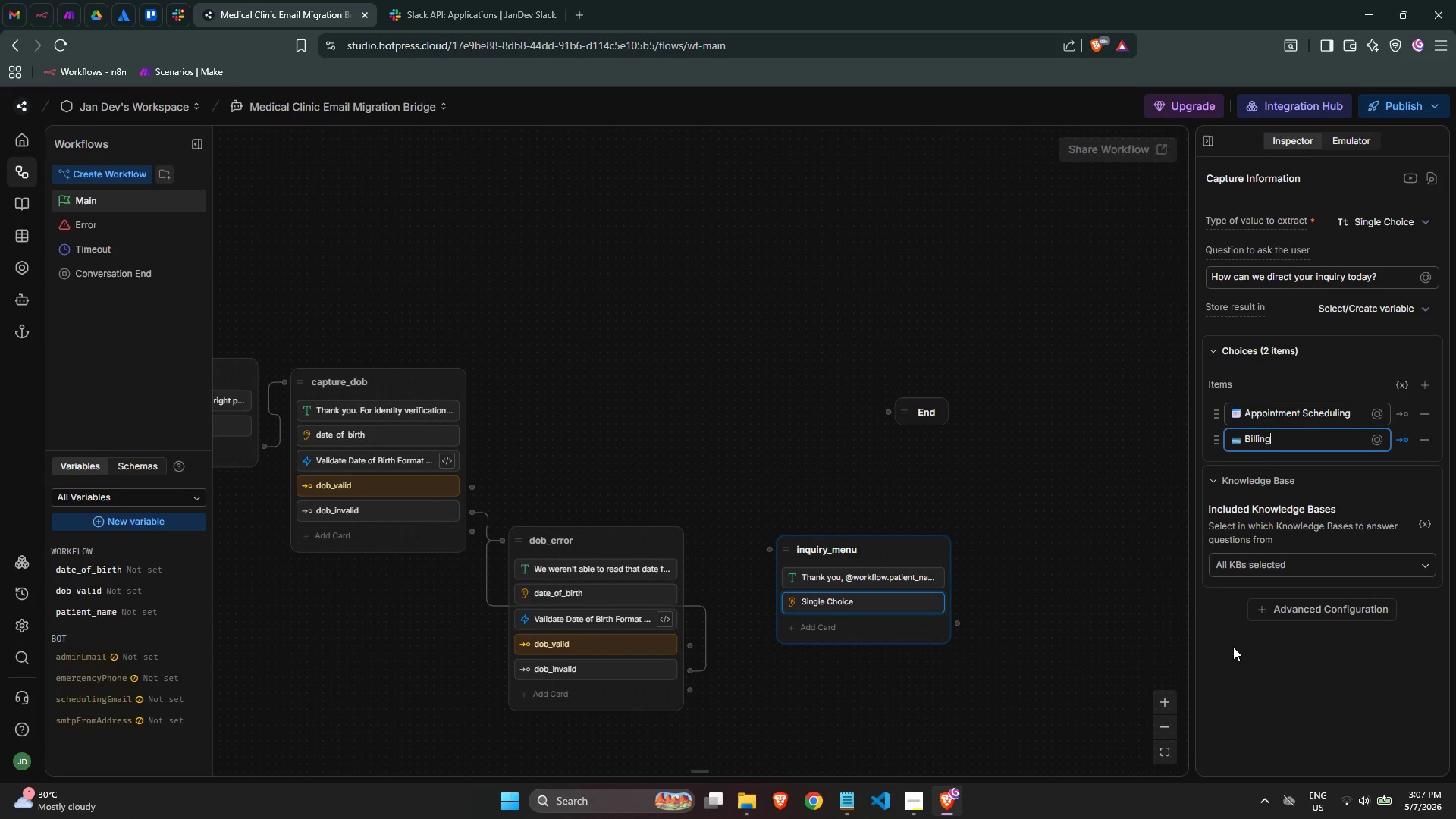 
key(ArrowLeft)
 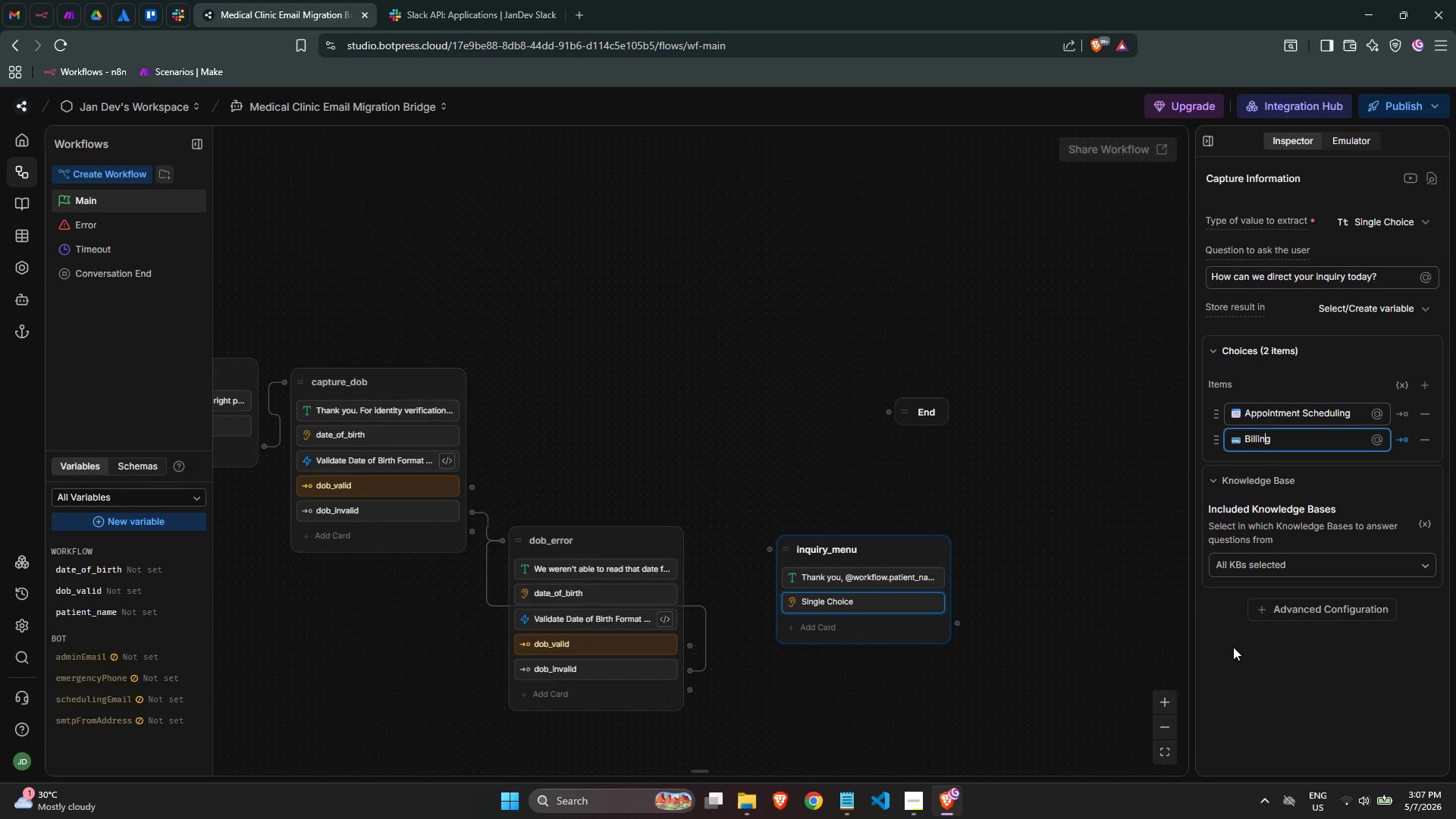 
key(ArrowLeft)
 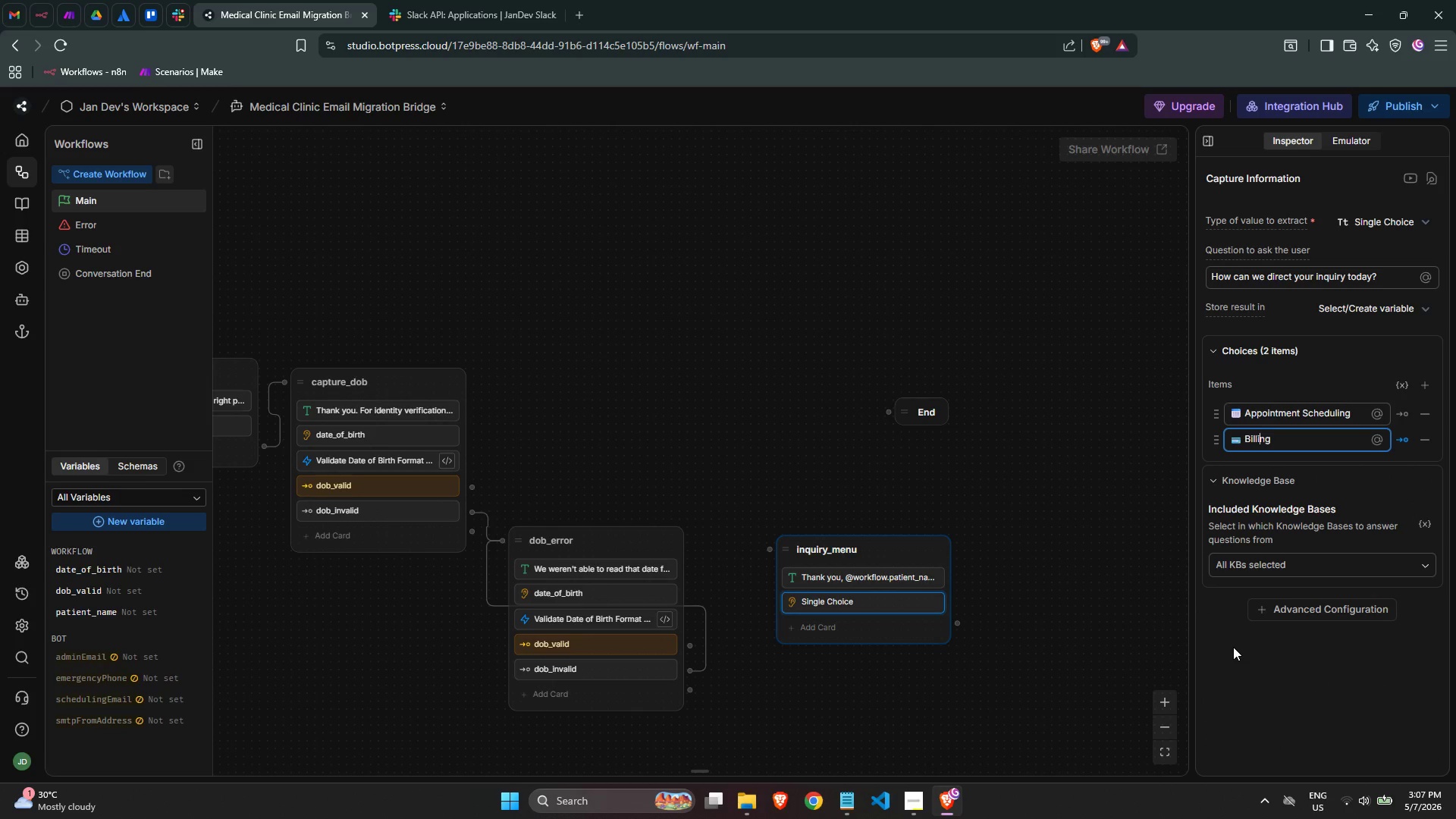 
key(ArrowLeft)
 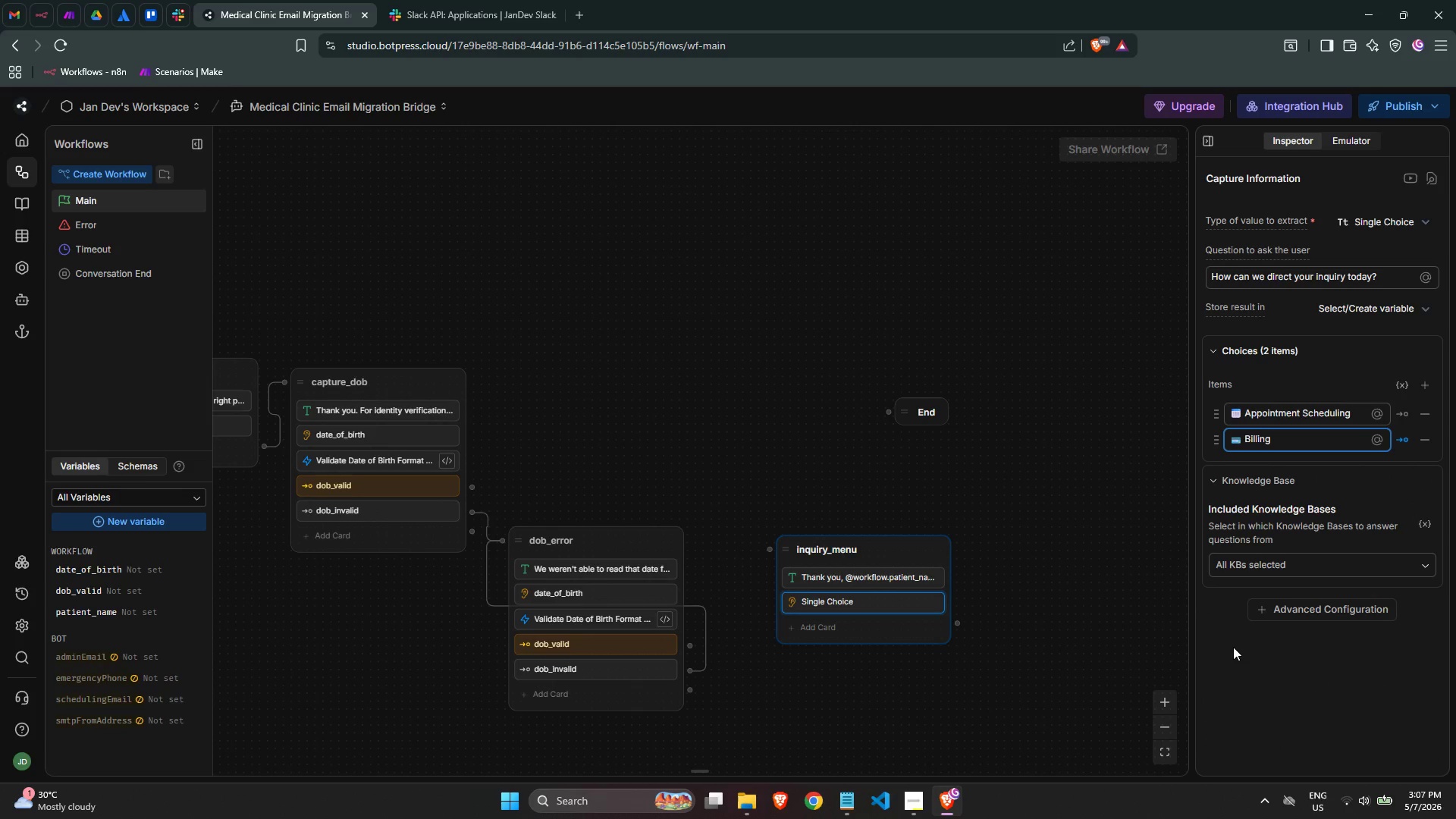 
key(Backspace)
key(Backspace)
type(ll)
 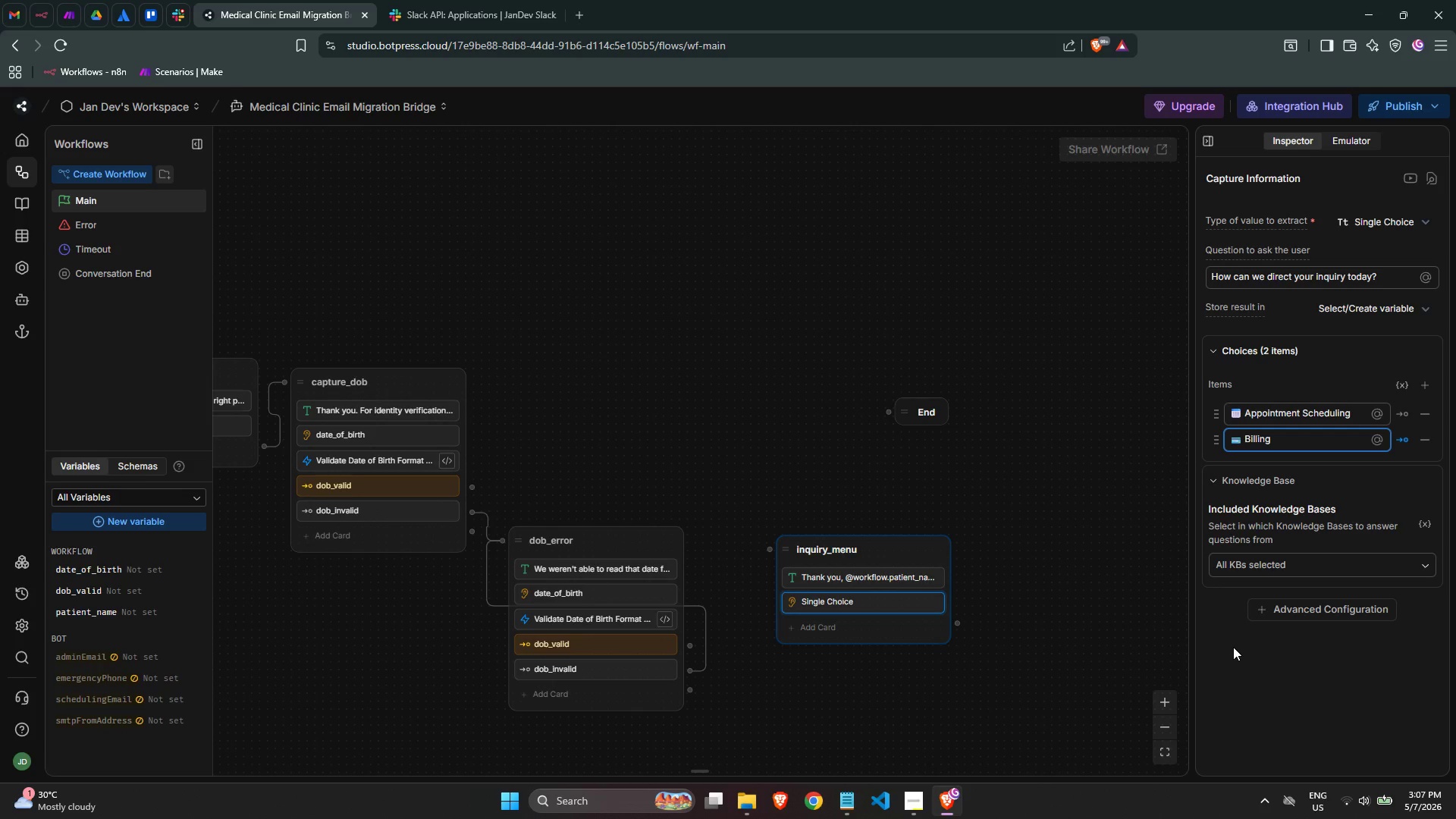 
key(ArrowRight)
 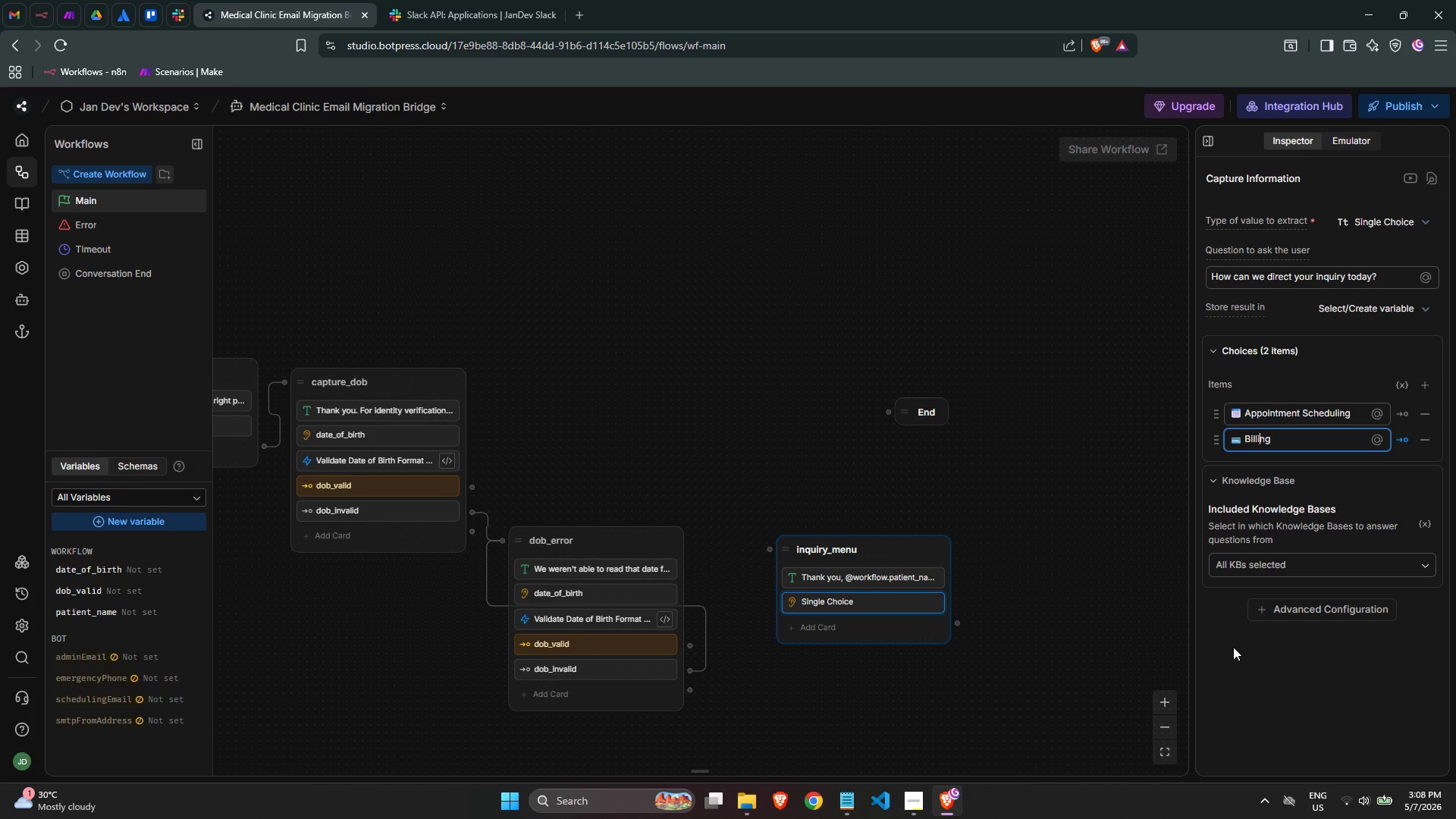 
key(ArrowRight)
 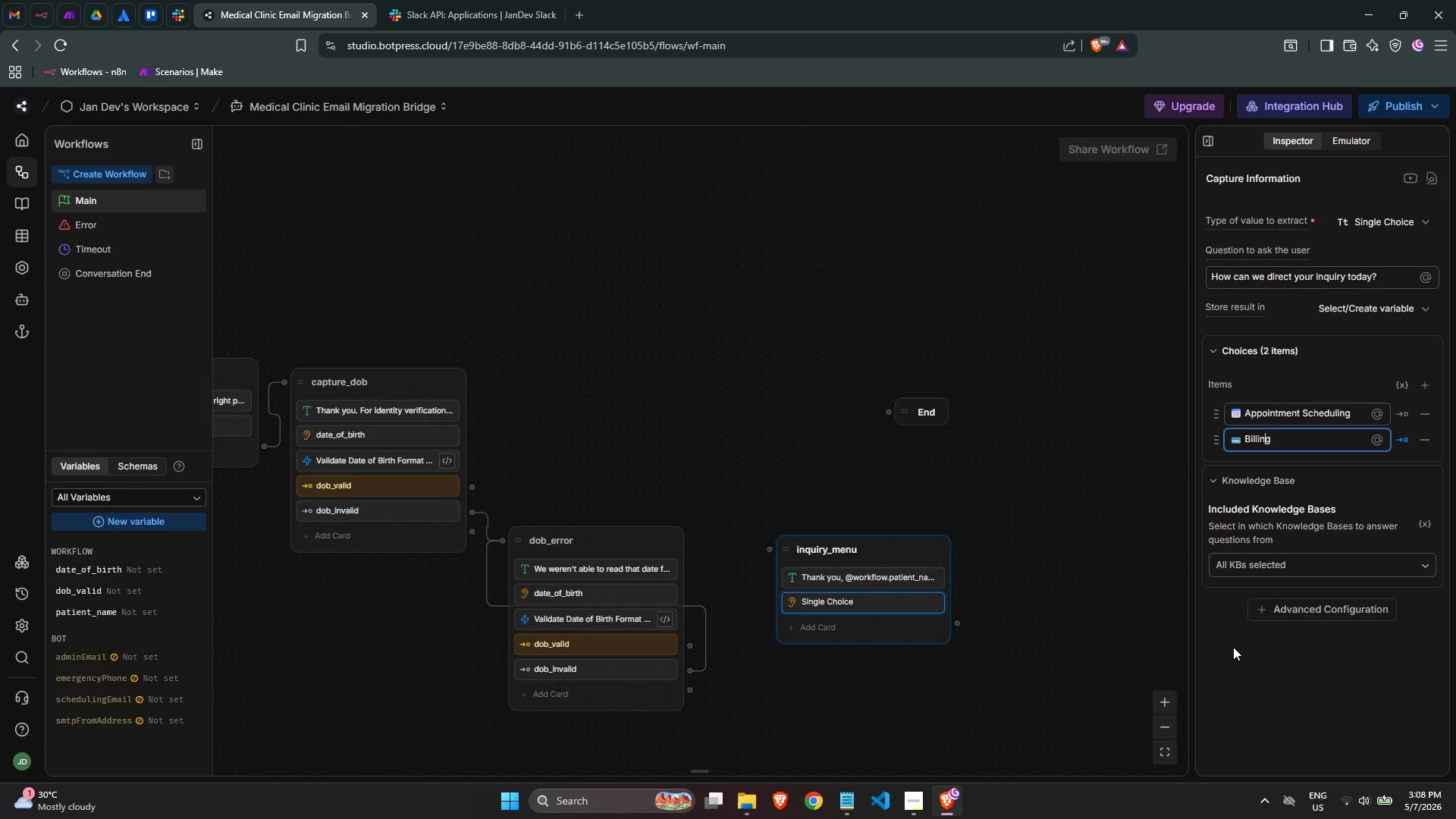 
key(ArrowRight)
 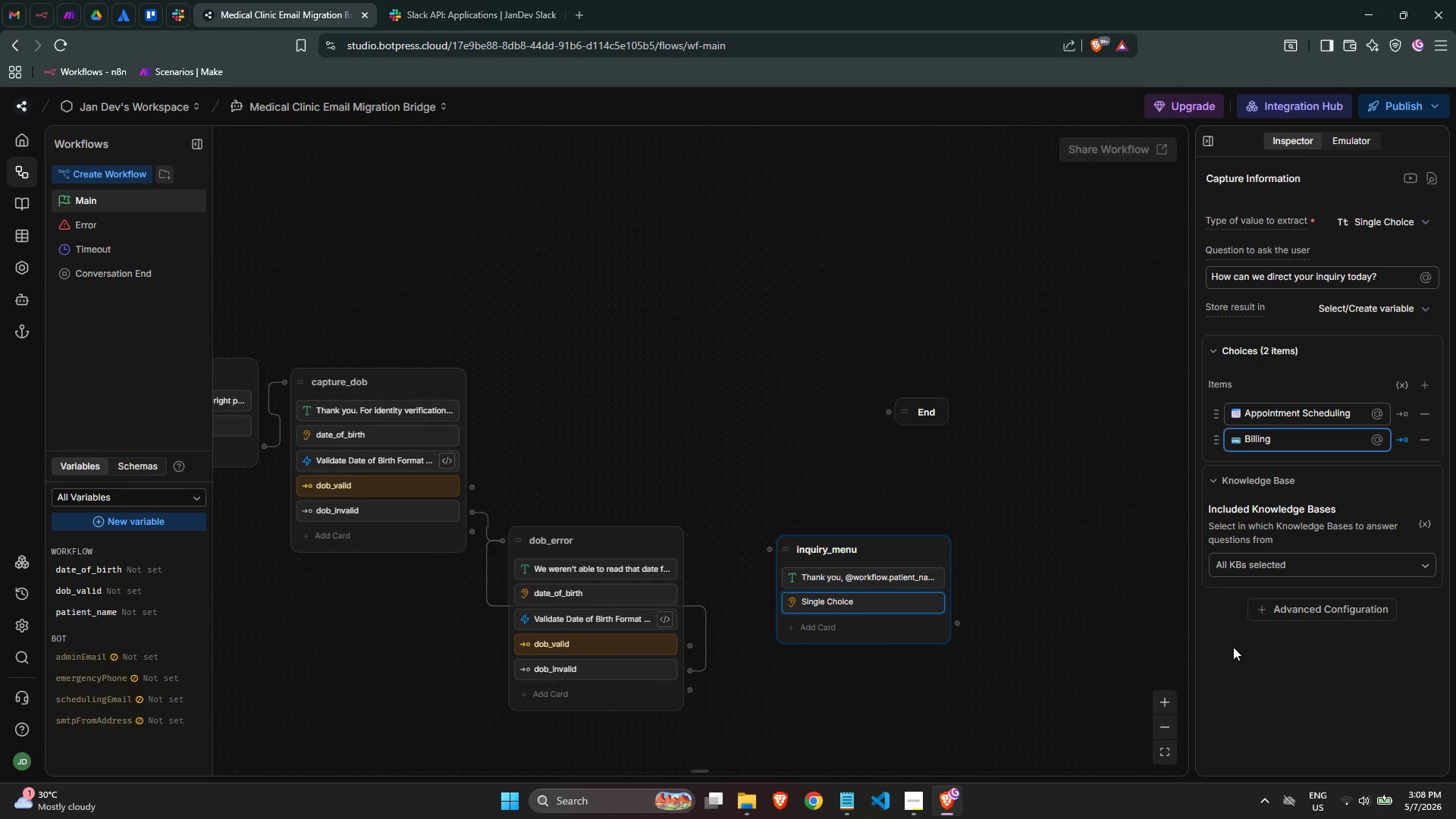 
type( Questions)
 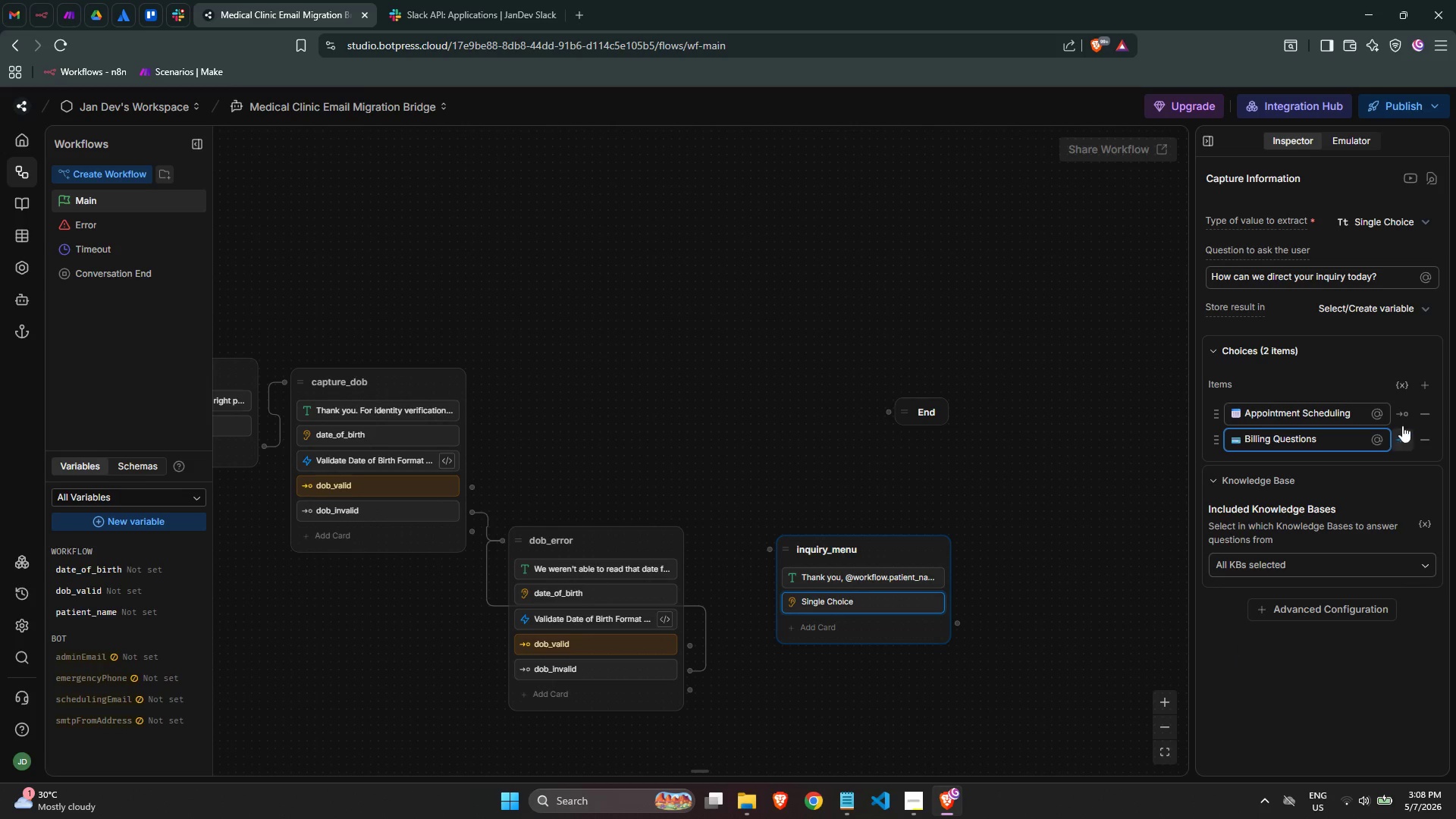 
left_click([1400, 434])
 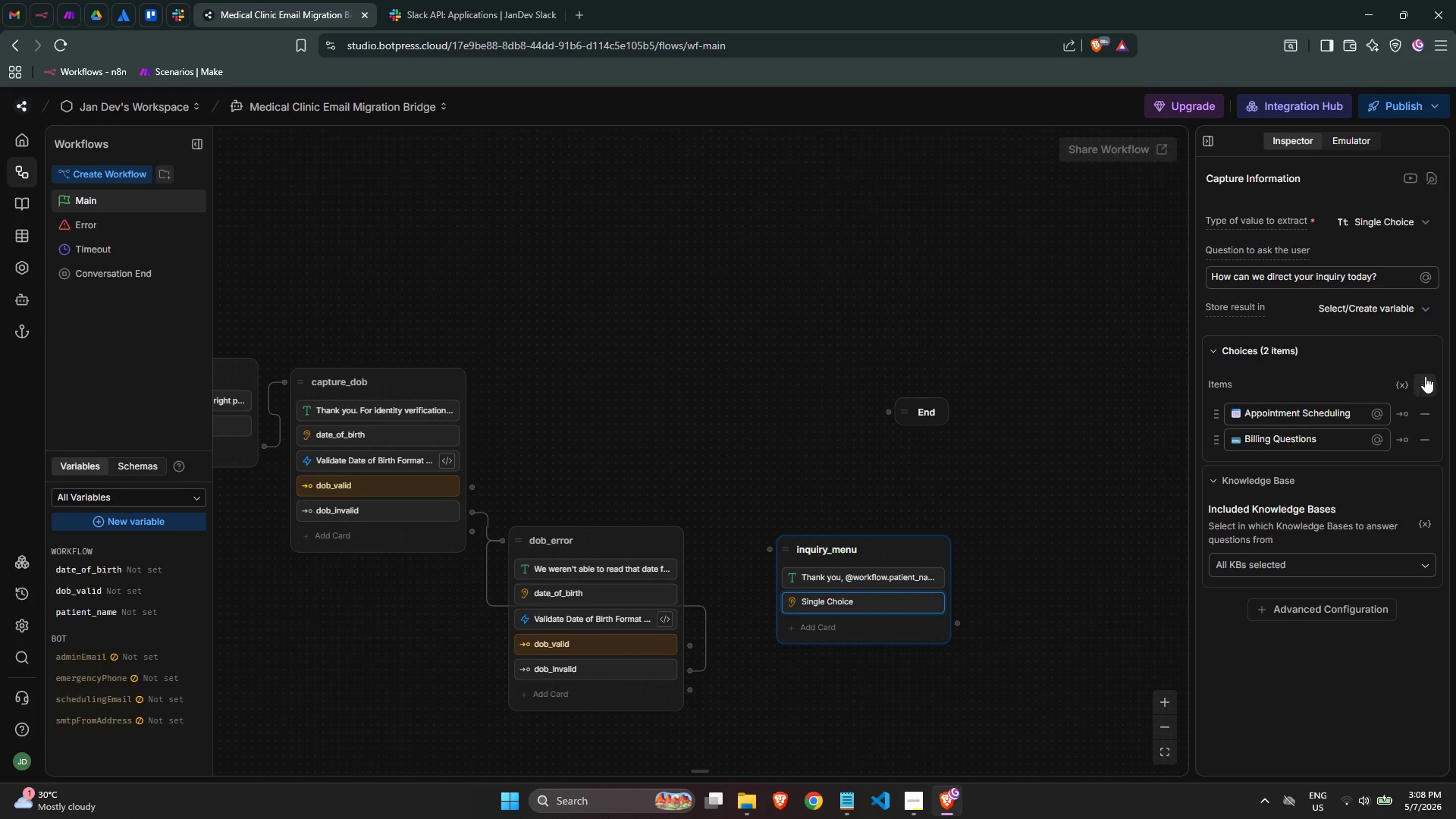 
left_click([1426, 378])
 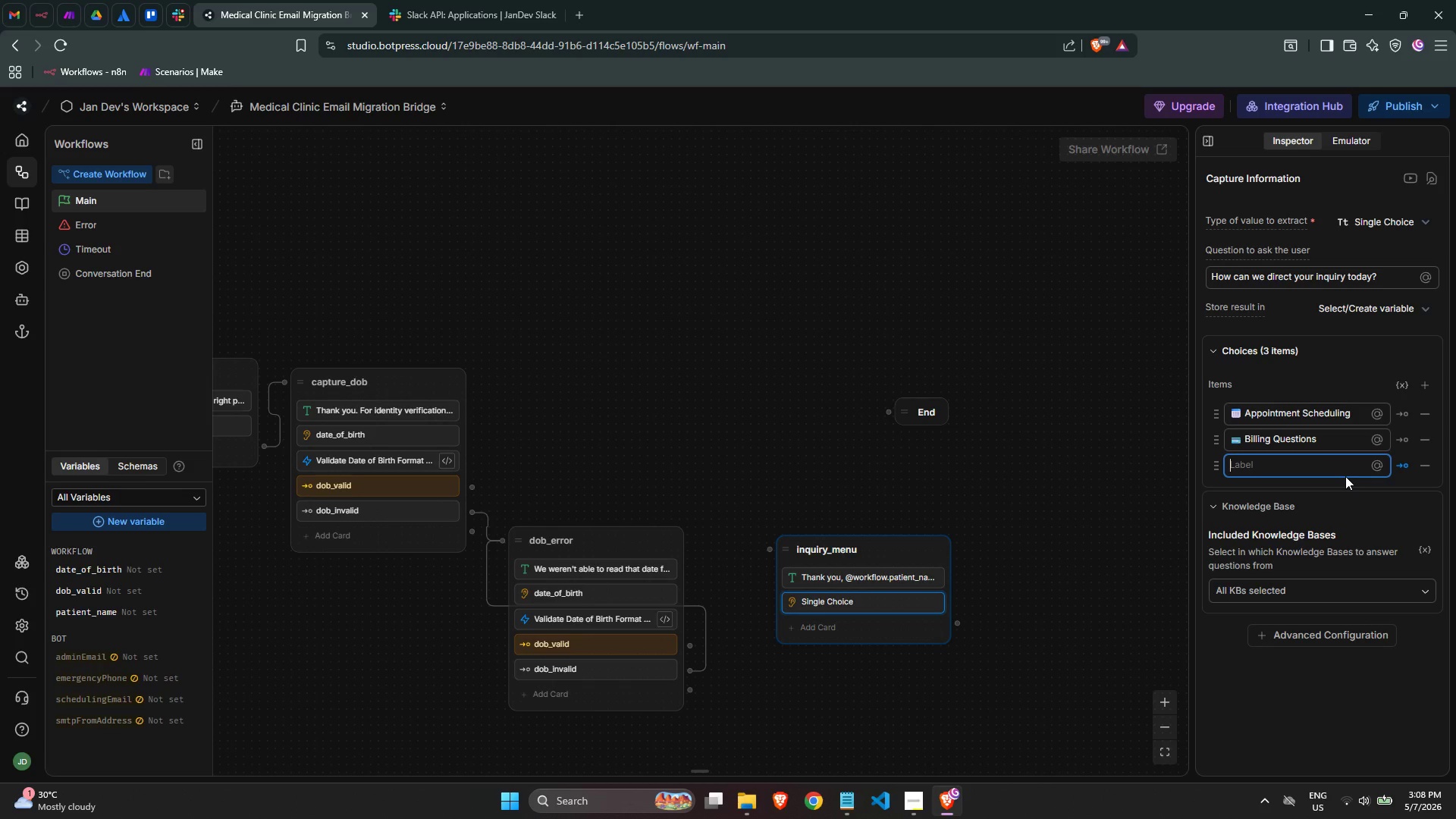 
key(Meta+MetaLeft)
 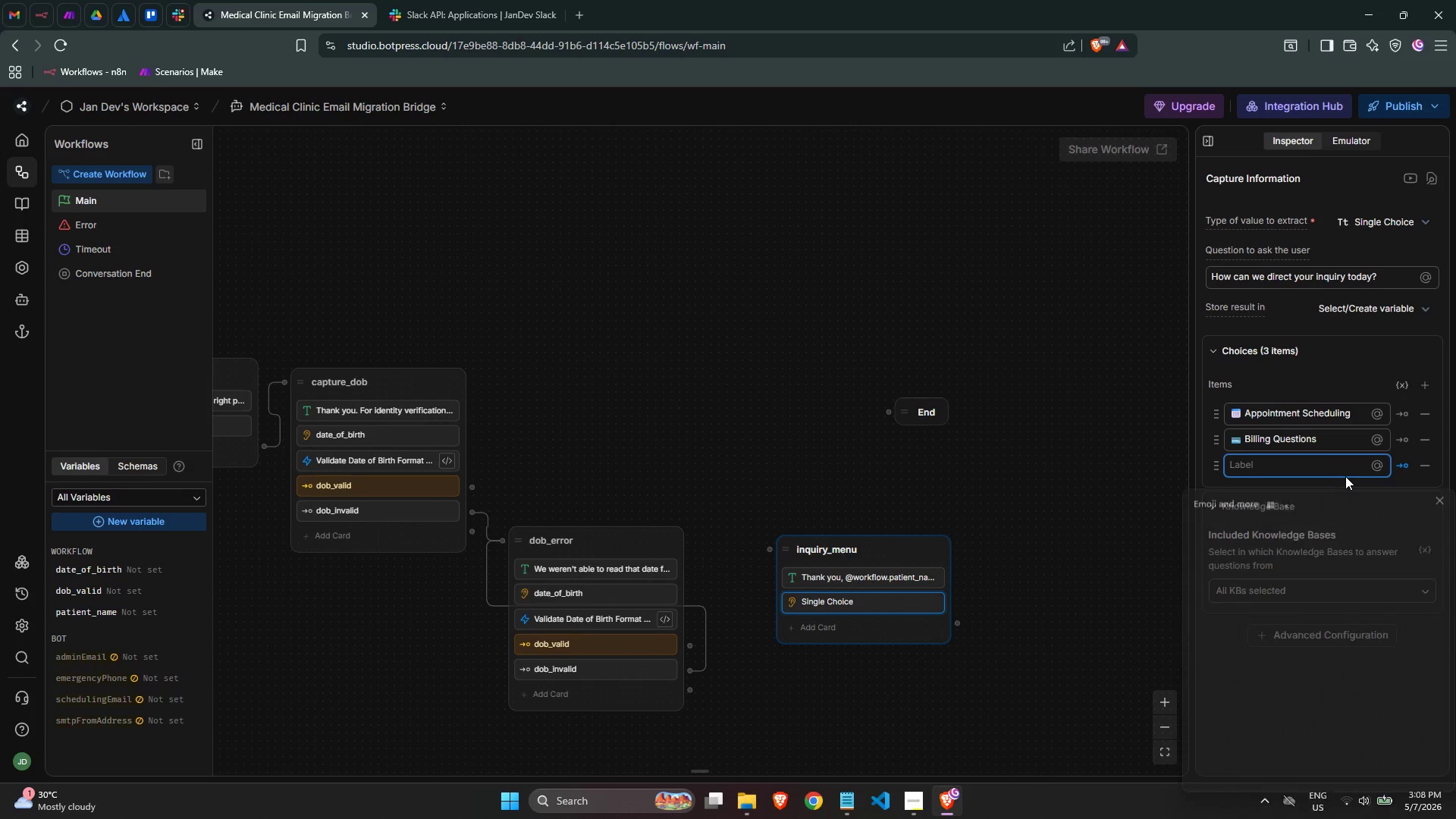 
key(Meta+Period)
 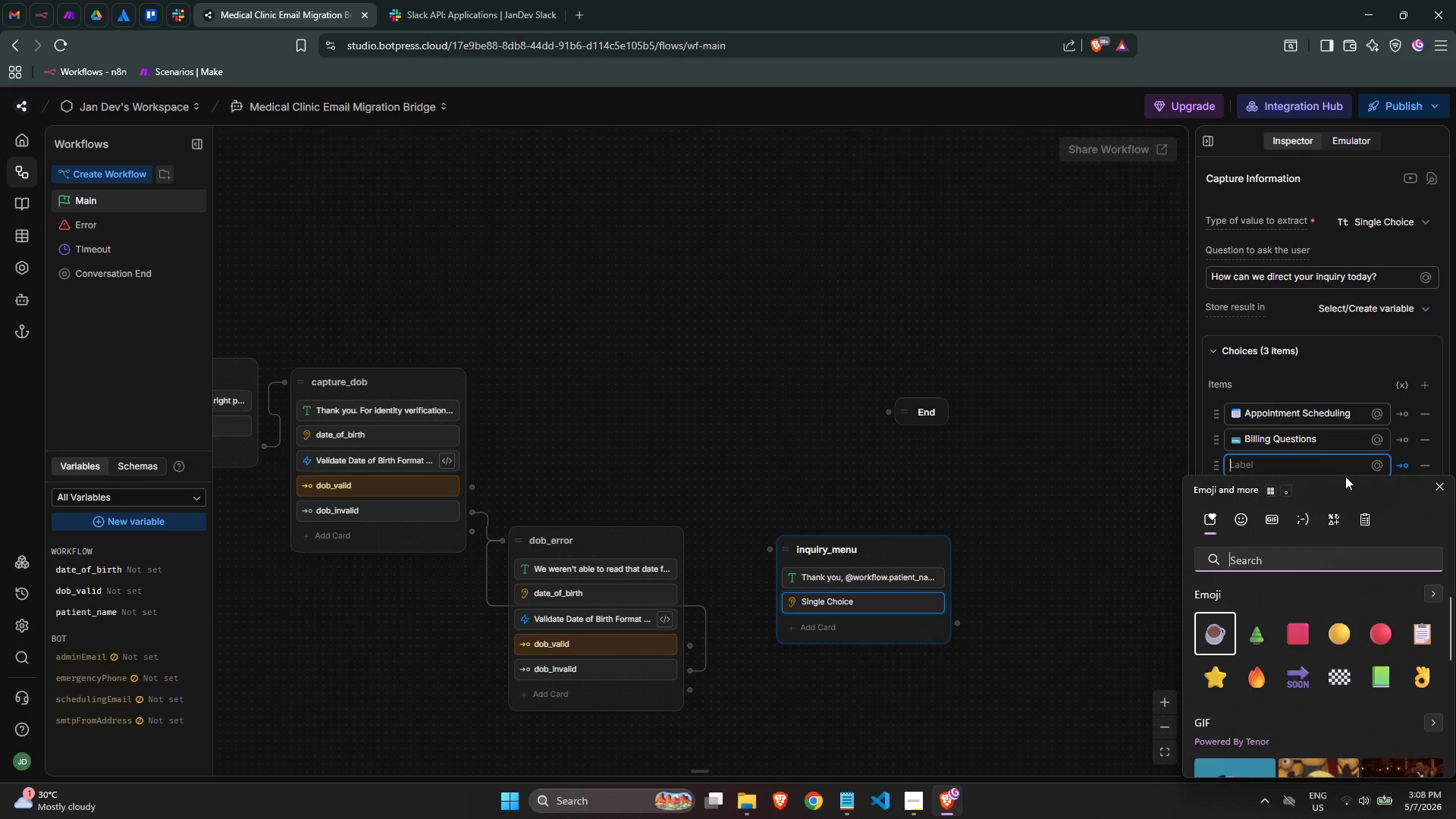 
type(clip)
key(Backspace)
key(Backspace)
key(Backspace)
key(Backspace)
key(Backspace)
type(nt)
key(Backspace)
type(ote)
key(Backspace)
key(Backspace)
key(Backspace)
key(Backspace)
key(Backspace)
key(Backspace)
type(doc)
 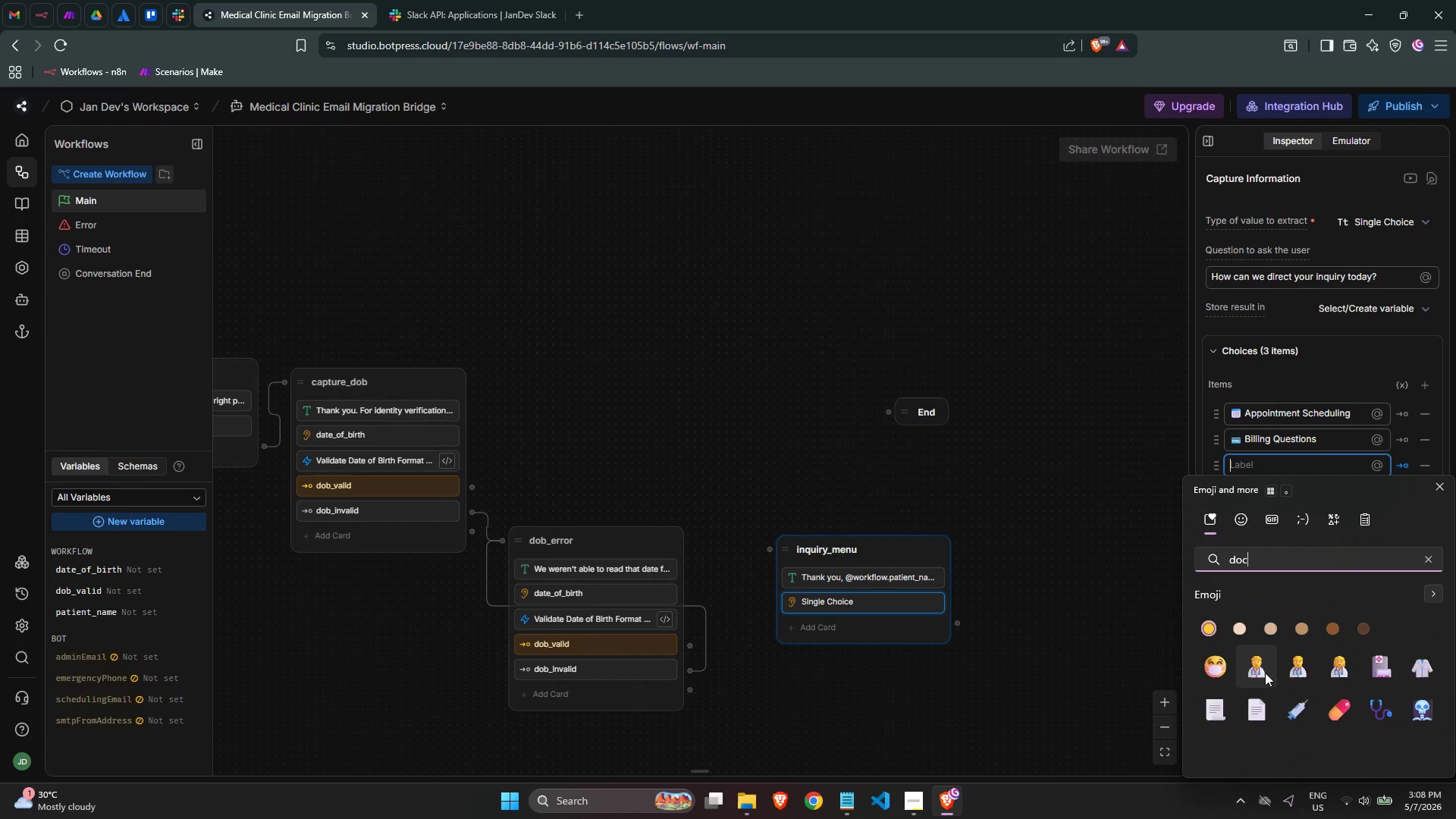 
left_click([1254, 707])
 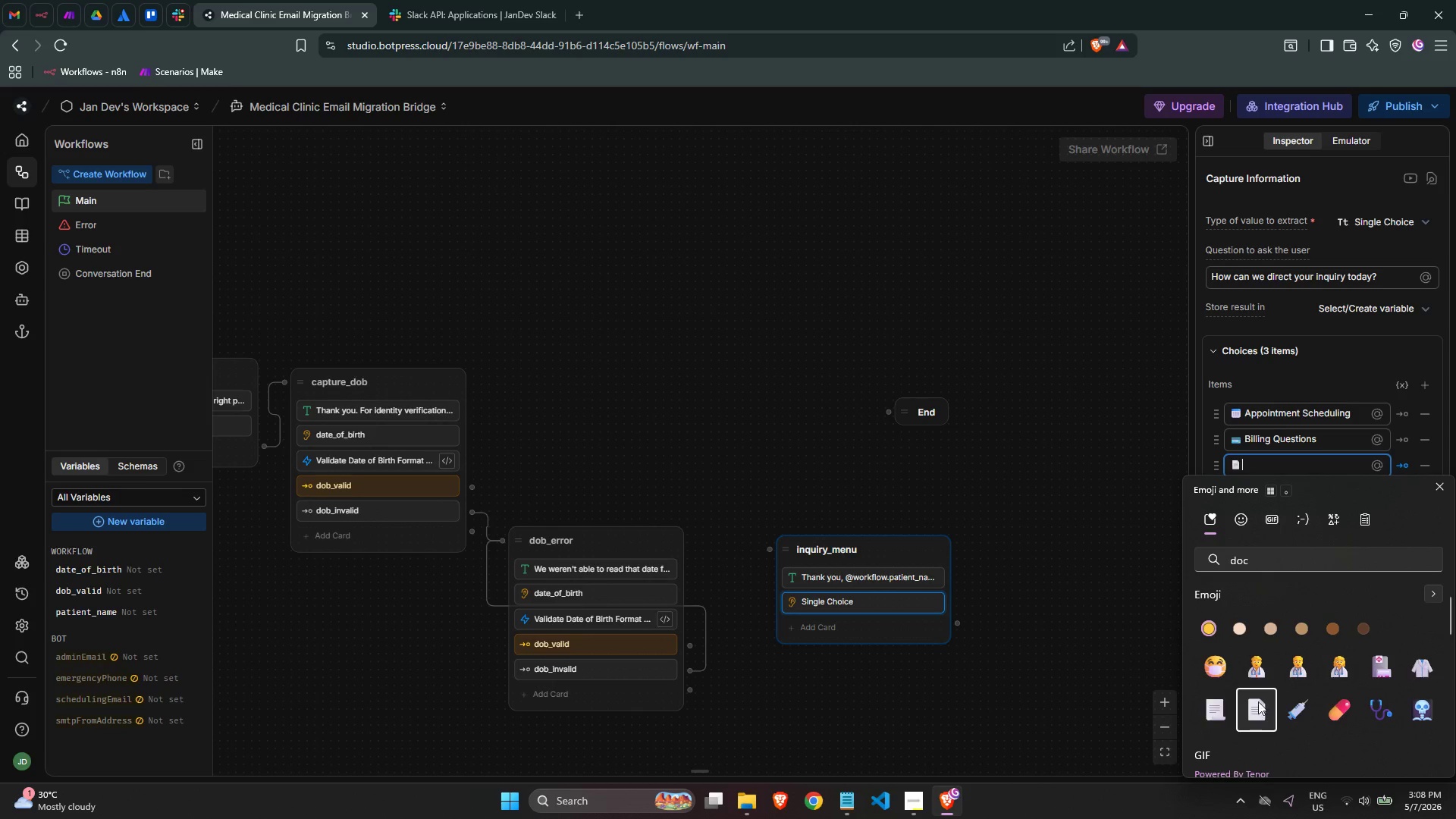 
key(Space)
 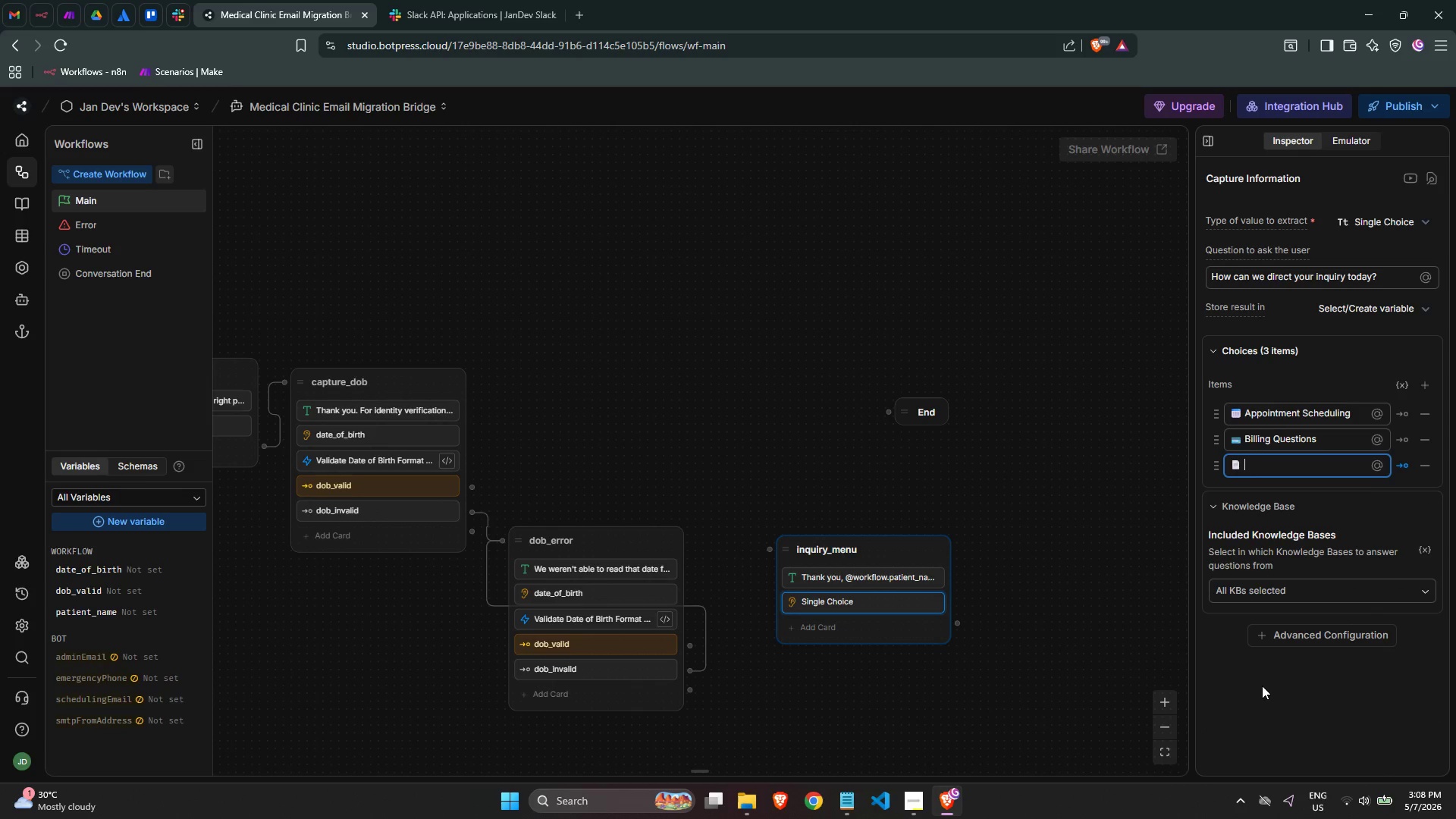 
type(Medical Record Requests)
 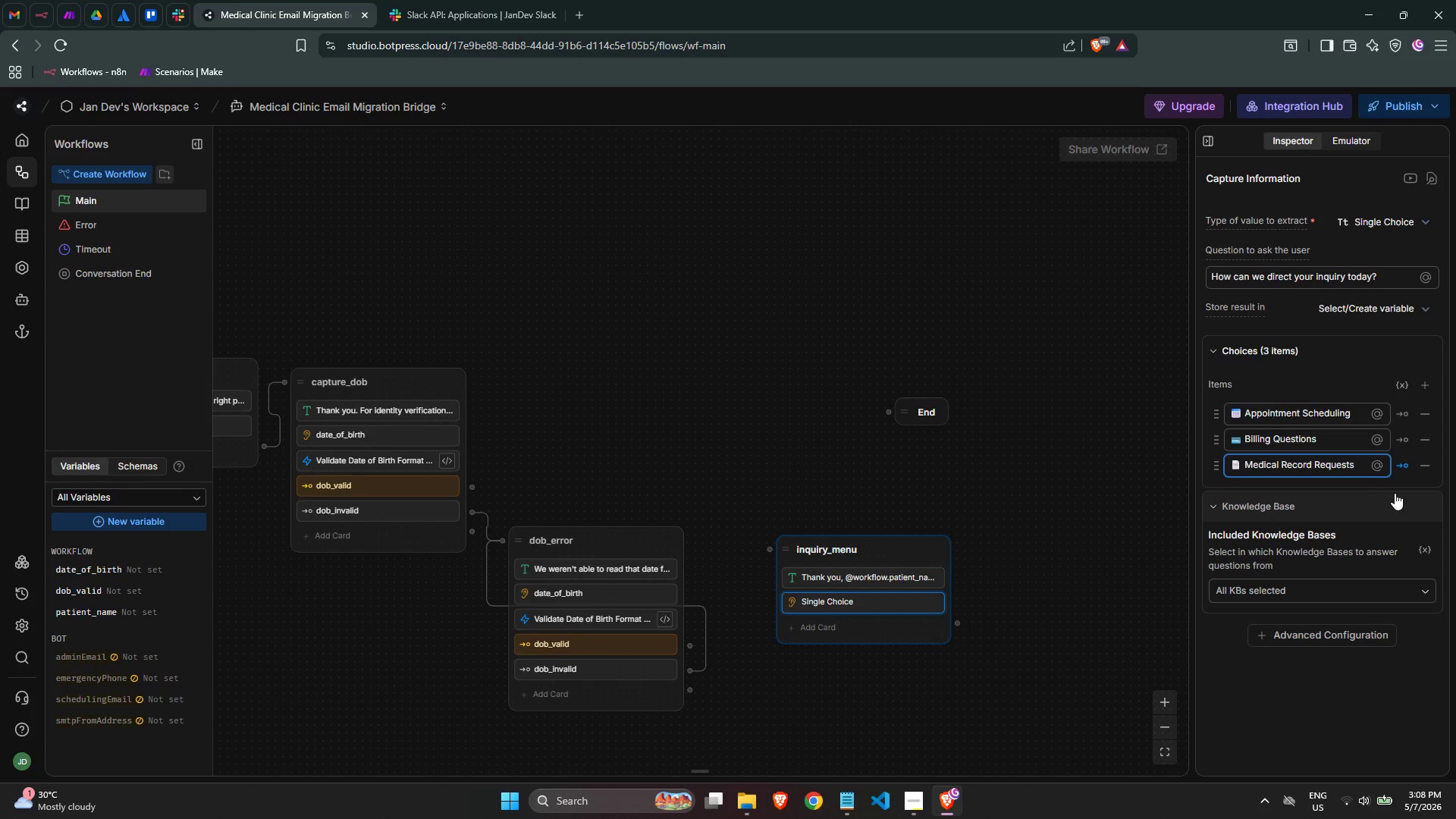 
left_click([1394, 468])
 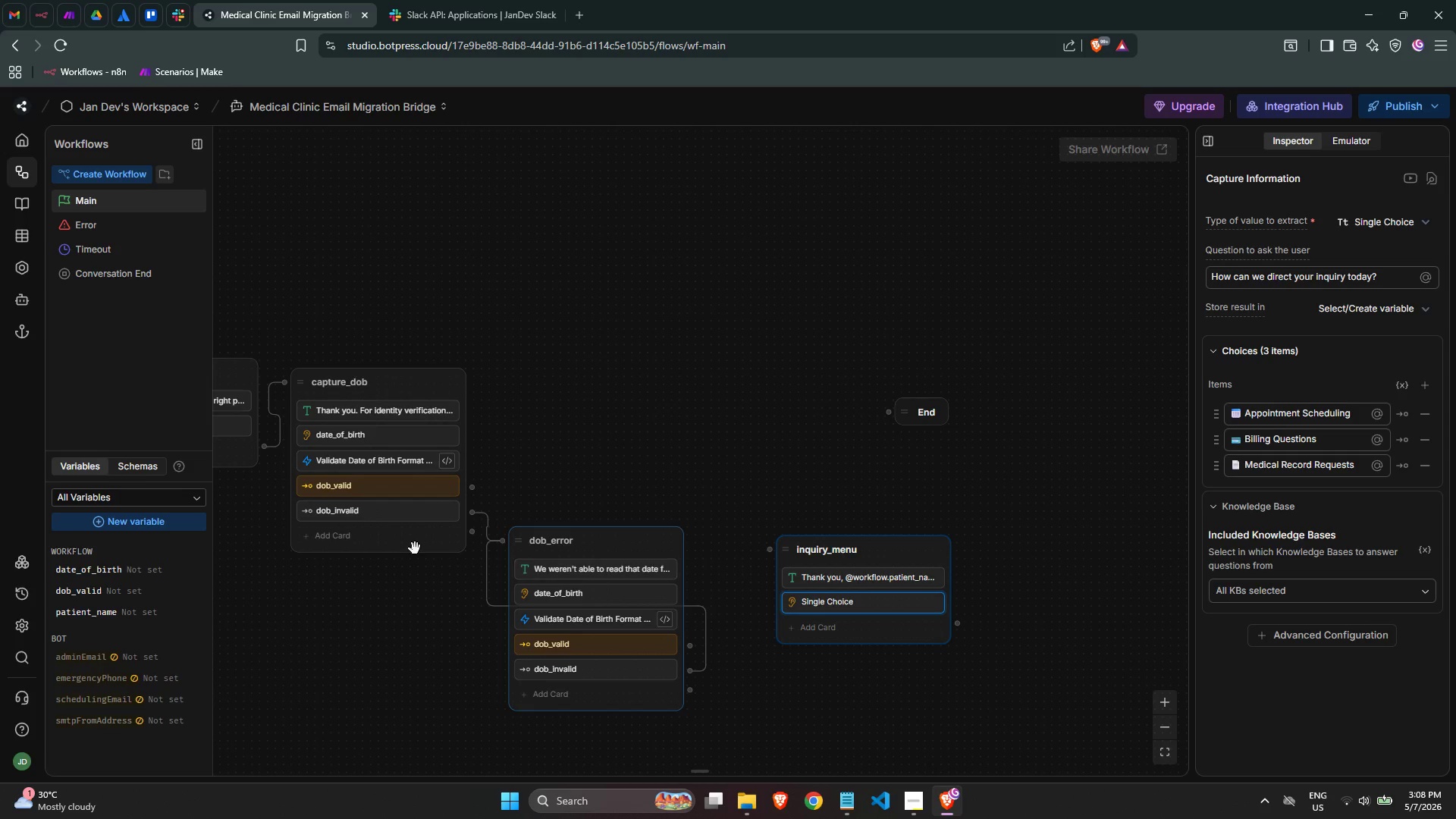 
left_click([115, 526])
 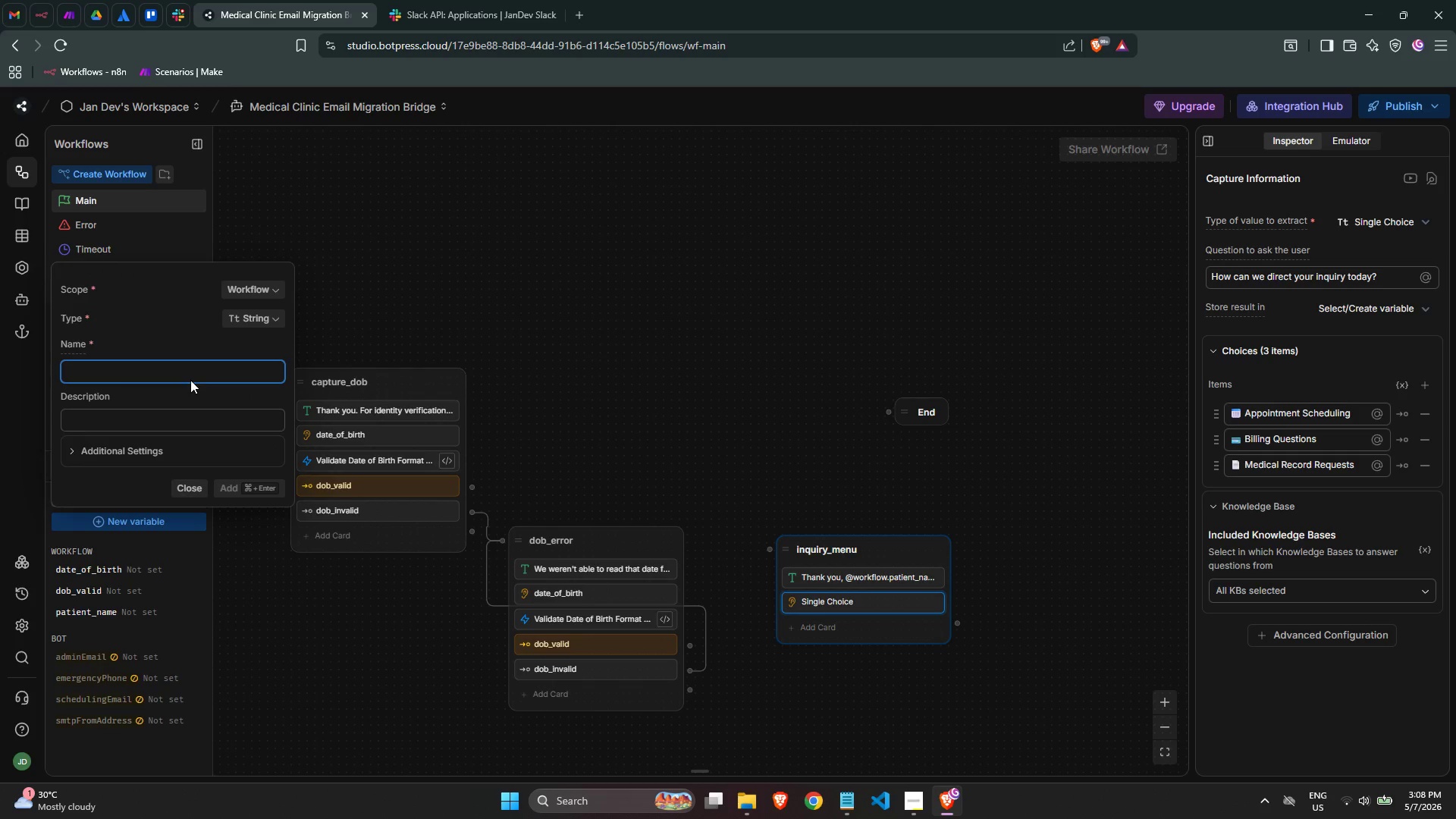 
left_click([180, 371])
 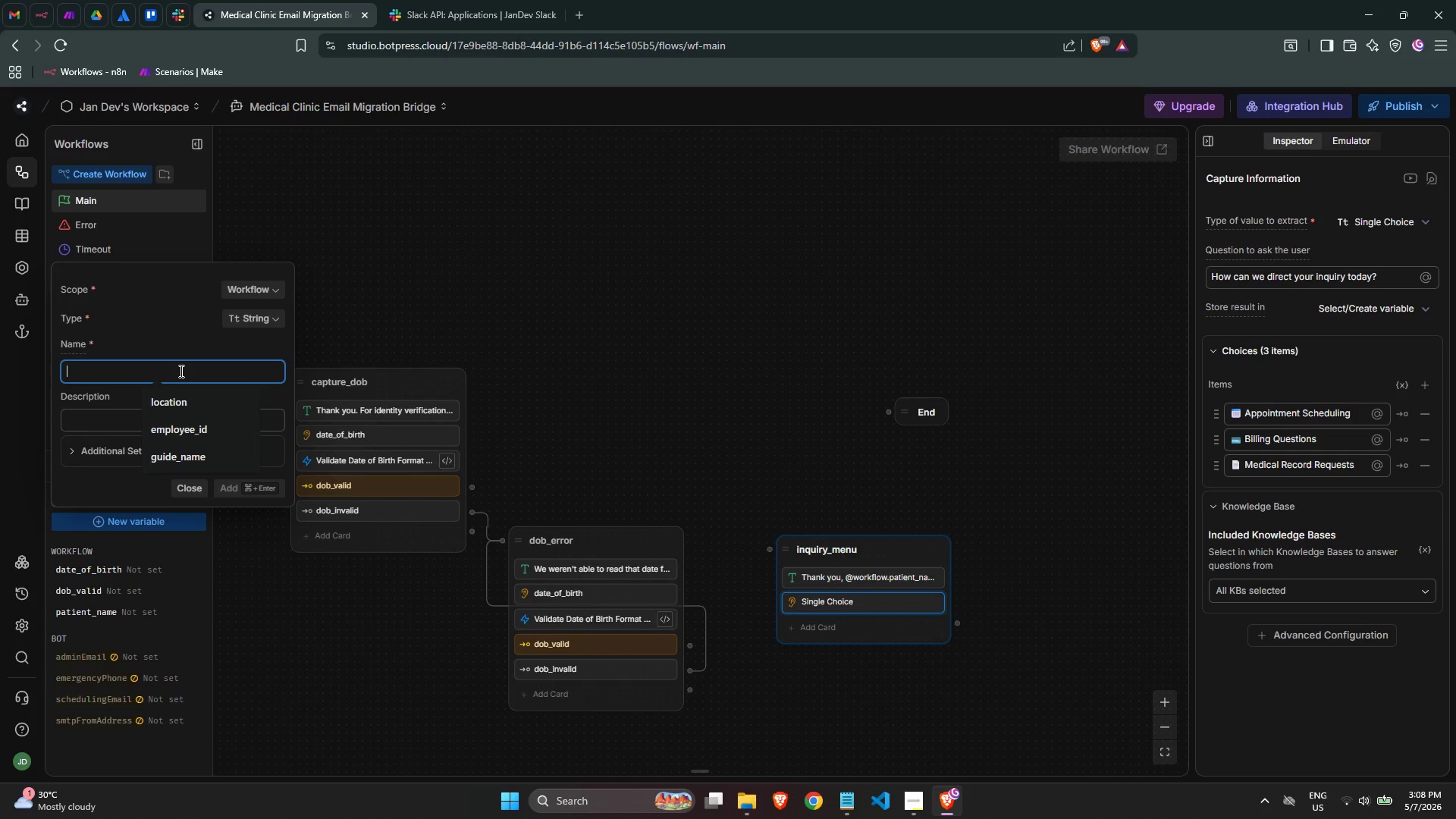 
type(inquiry_type)
 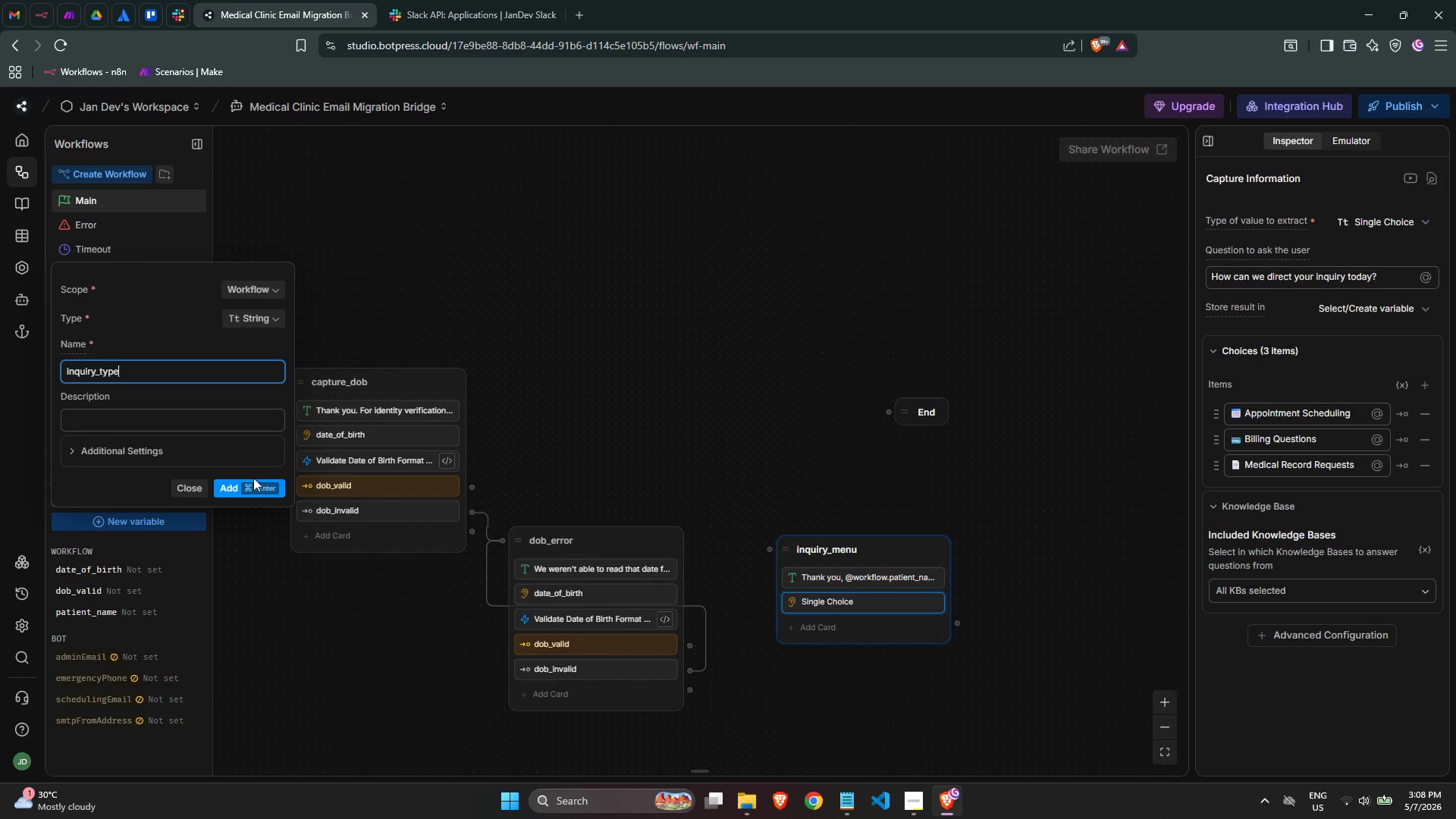 
wait(15.75)
 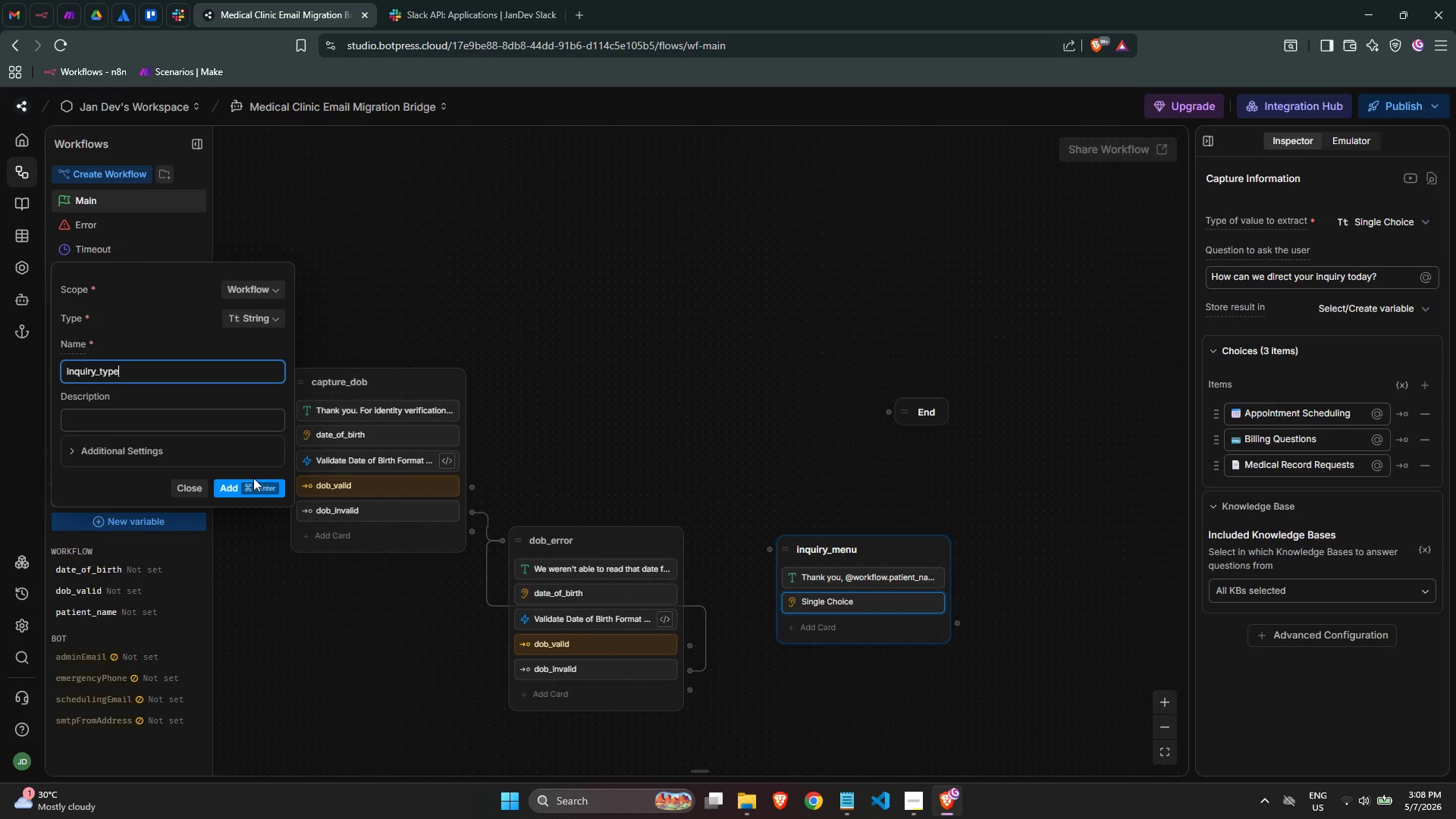 
left_click([261, 479])
 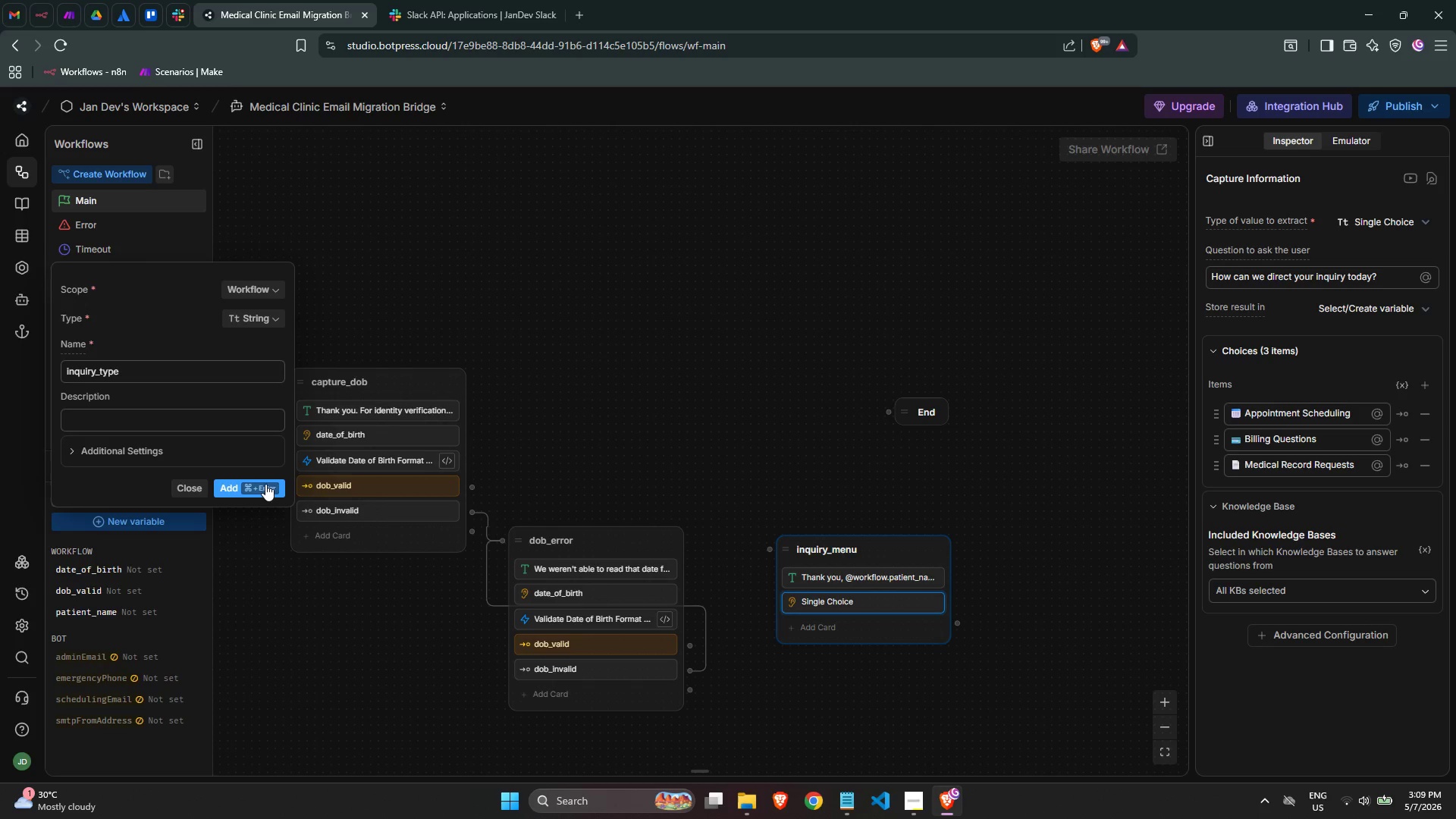 
left_click([260, 487])
 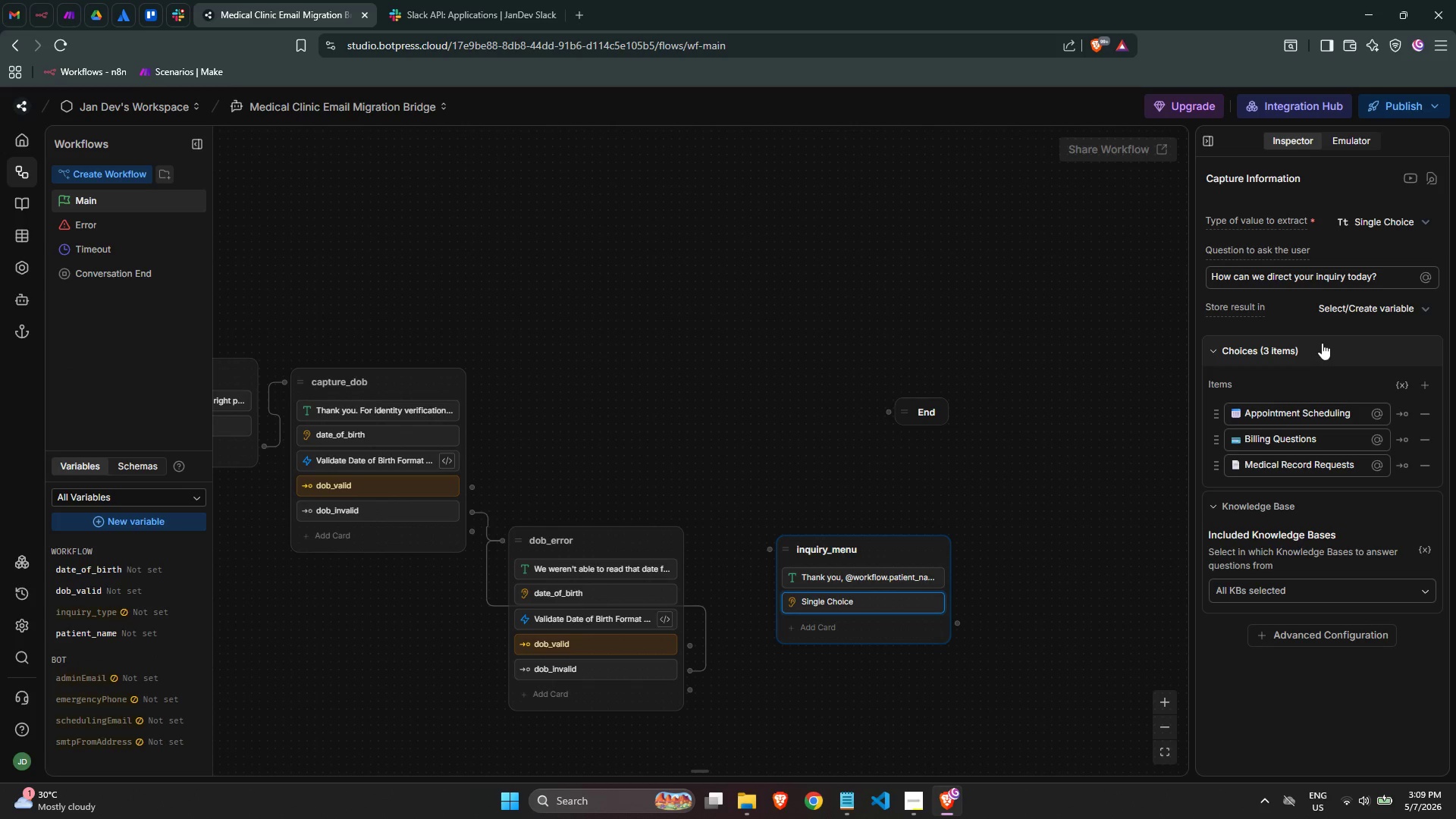 
left_click([1371, 311])
 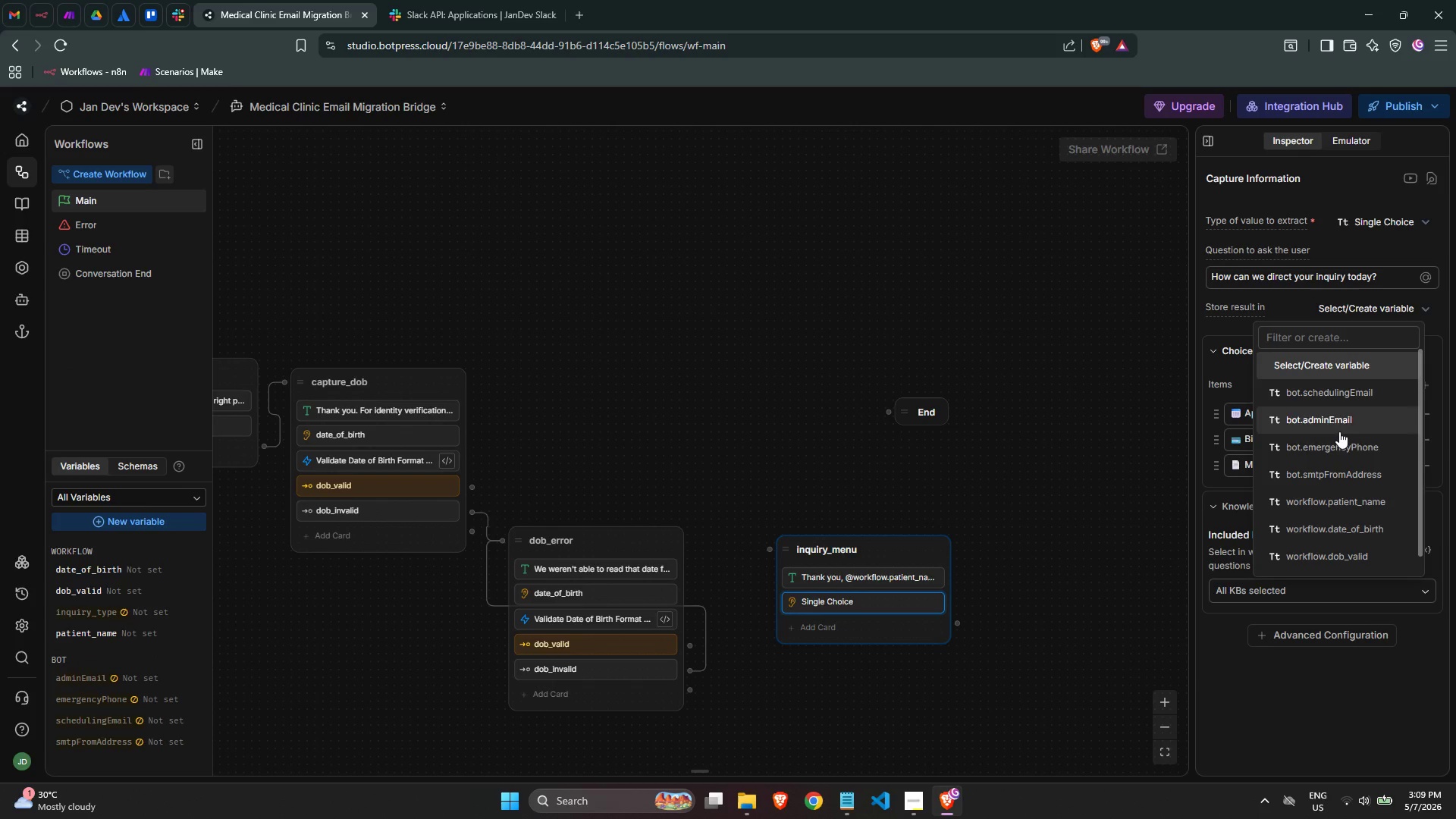 
scroll: coordinate [1340, 453], scroll_direction: down, amount: 1.0
 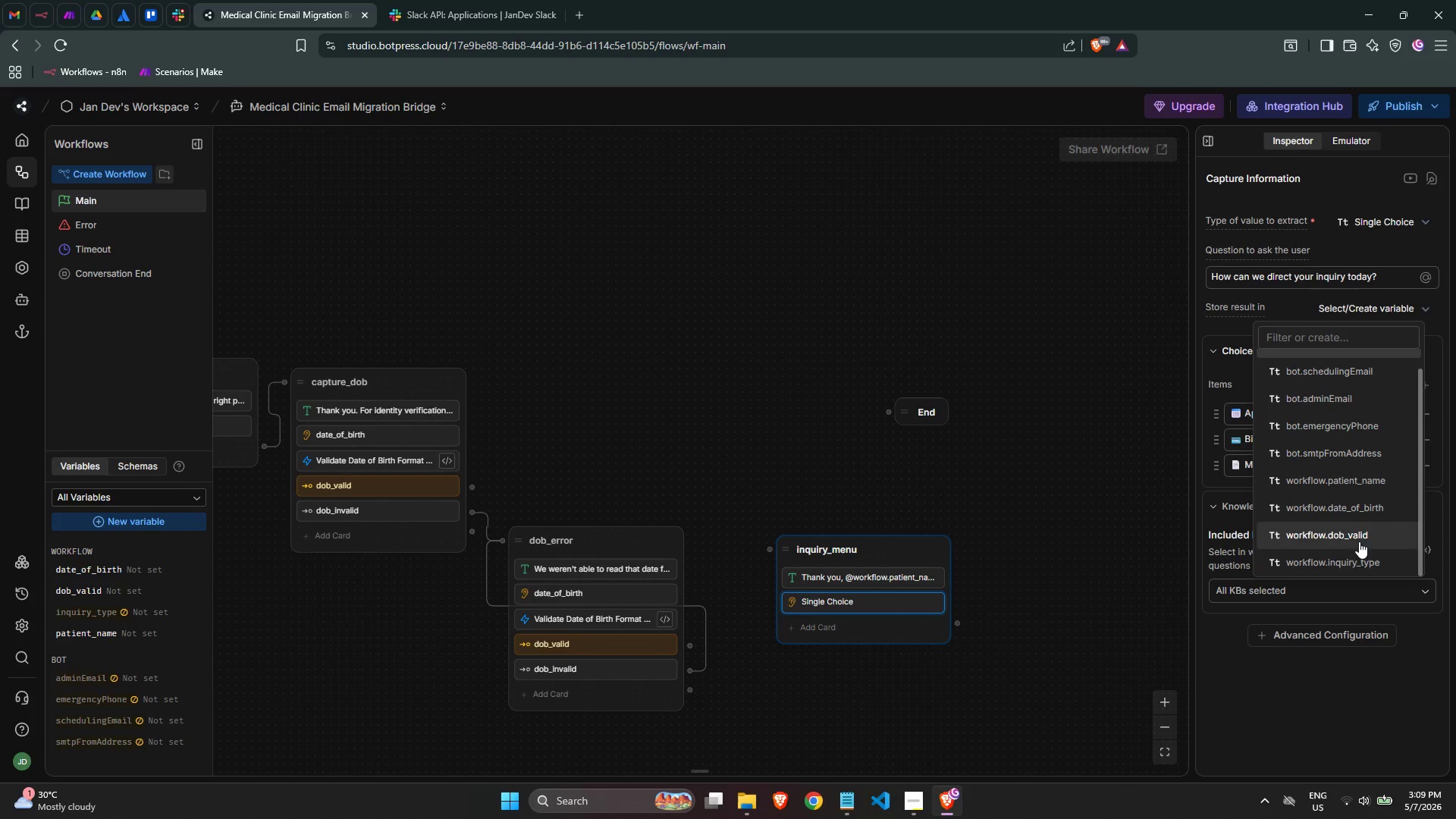 
left_click([1360, 554])
 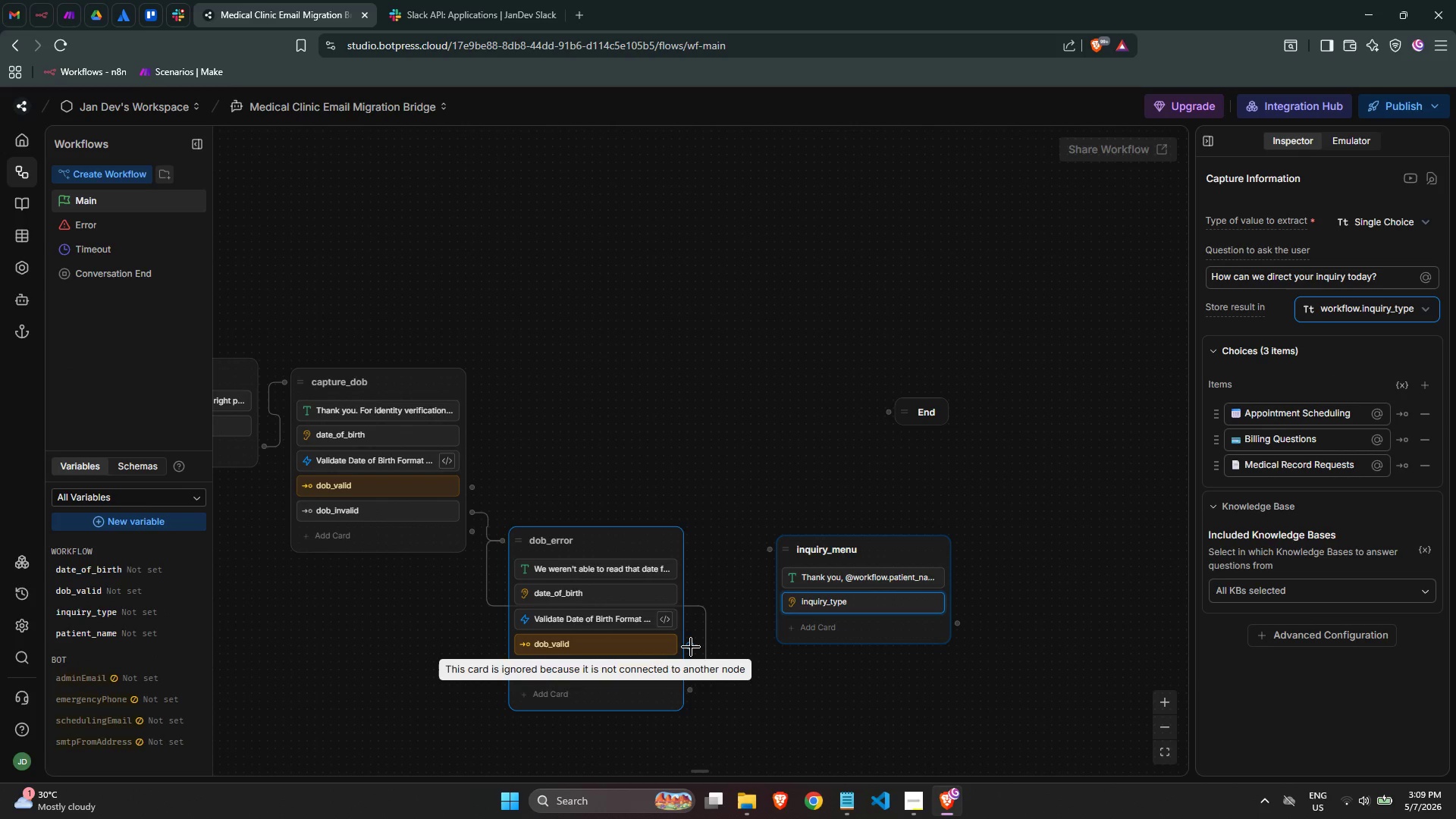 
left_click_drag(start_coordinate=[691, 649], to_coordinate=[768, 548])
 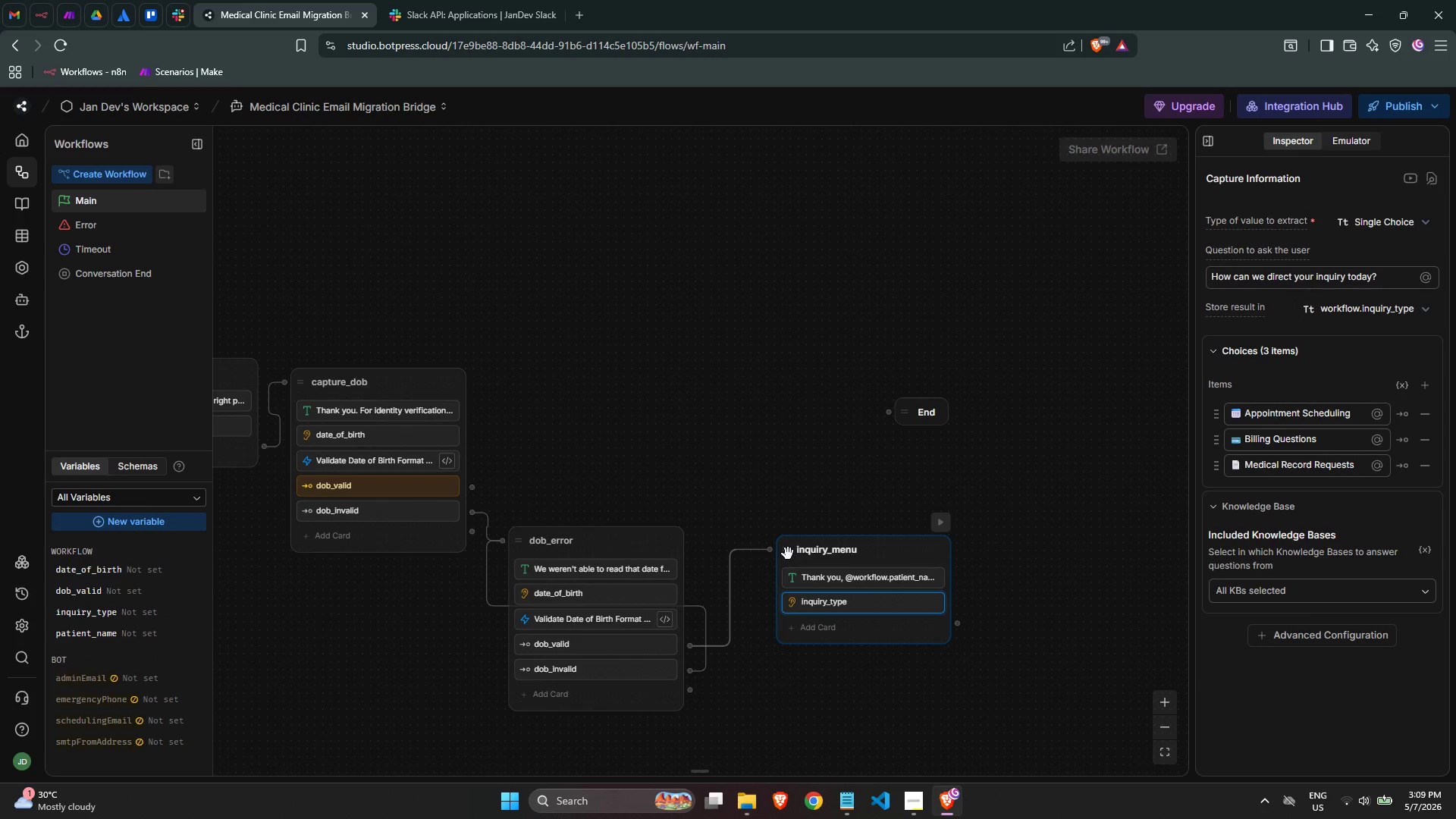 
left_click_drag(start_coordinate=[788, 554], to_coordinate=[742, 563])
 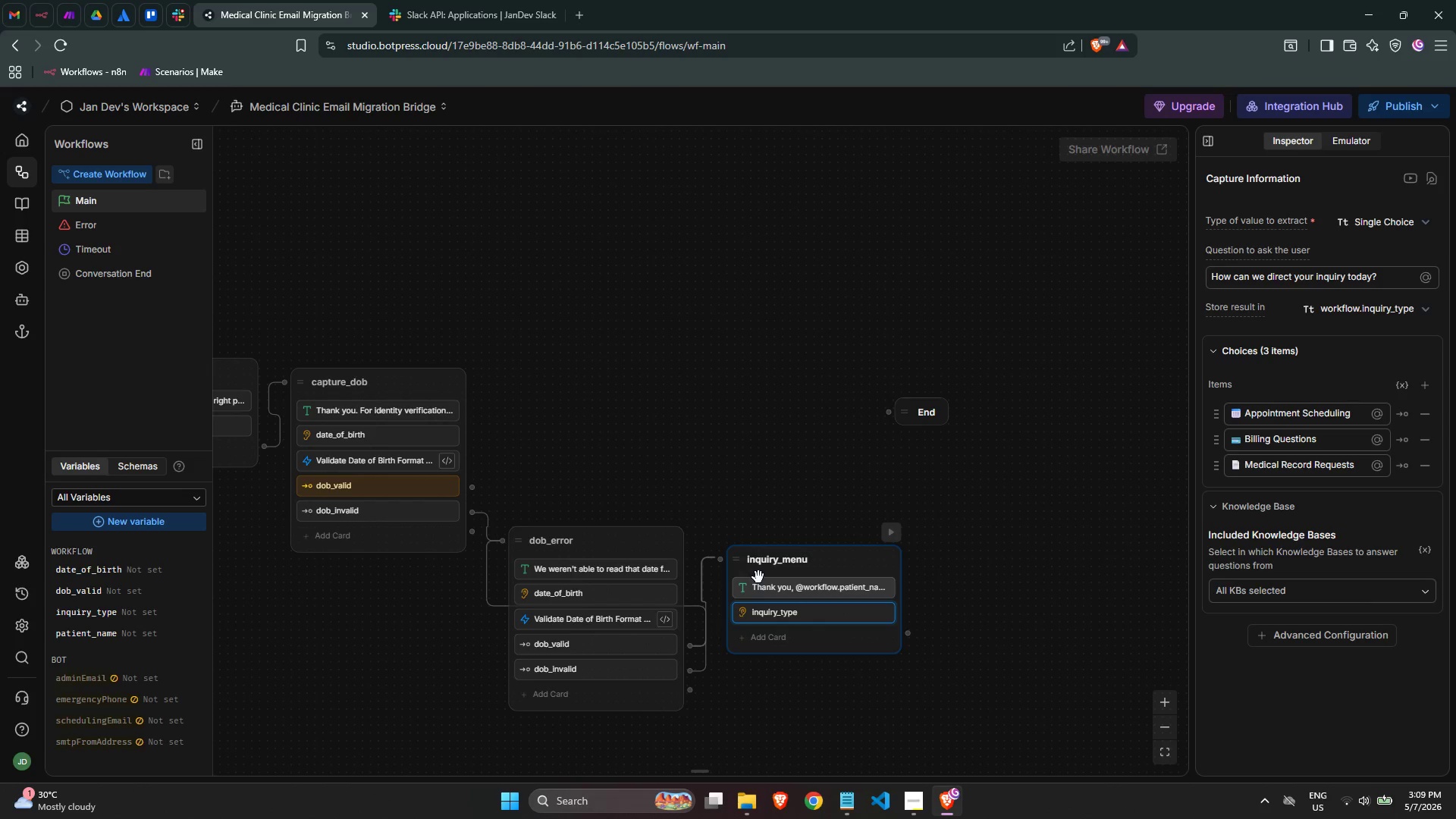 
wait(14.03)
 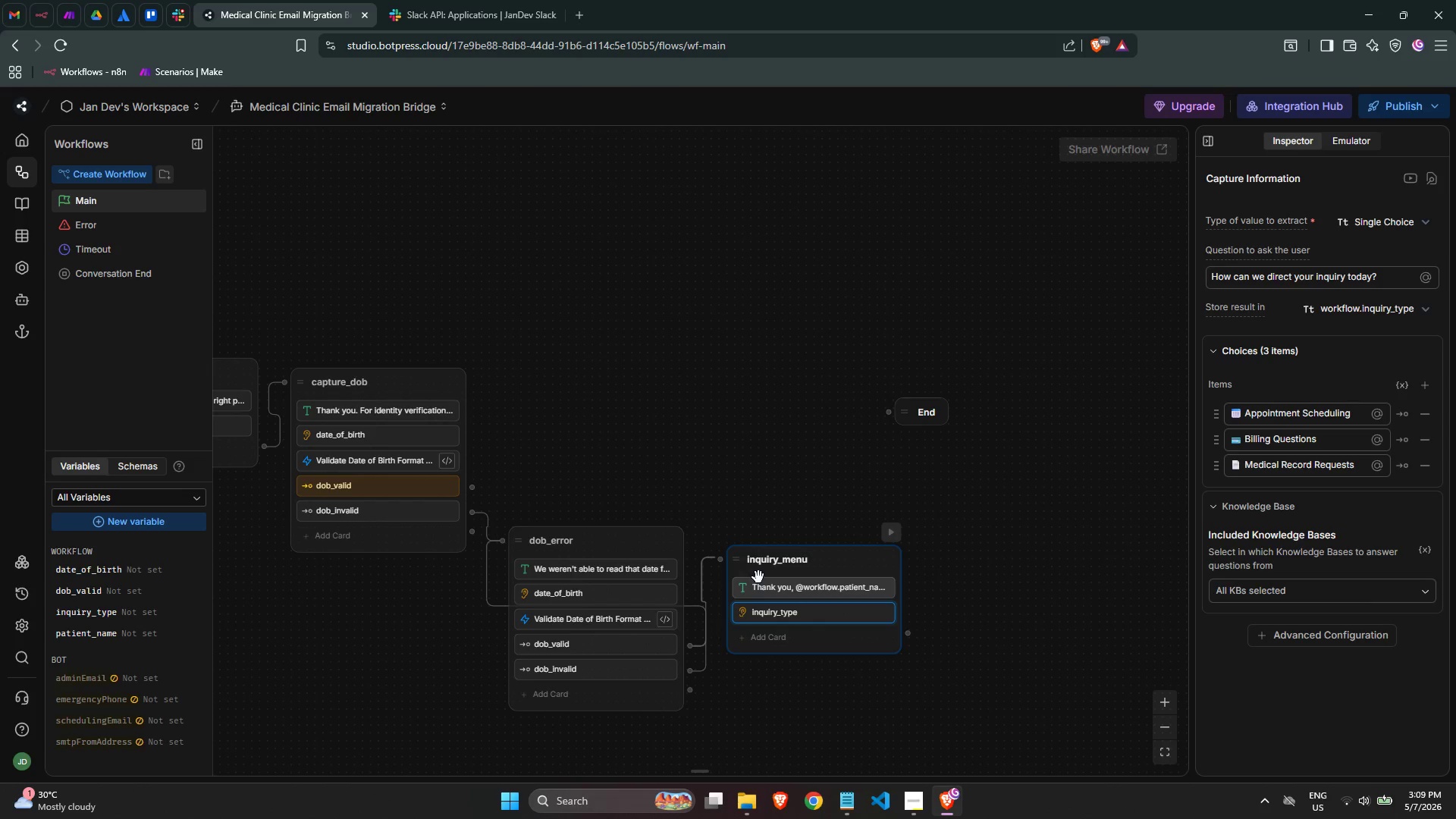 
left_click_drag(start_coordinate=[468, 484], to_coordinate=[720, 552])
 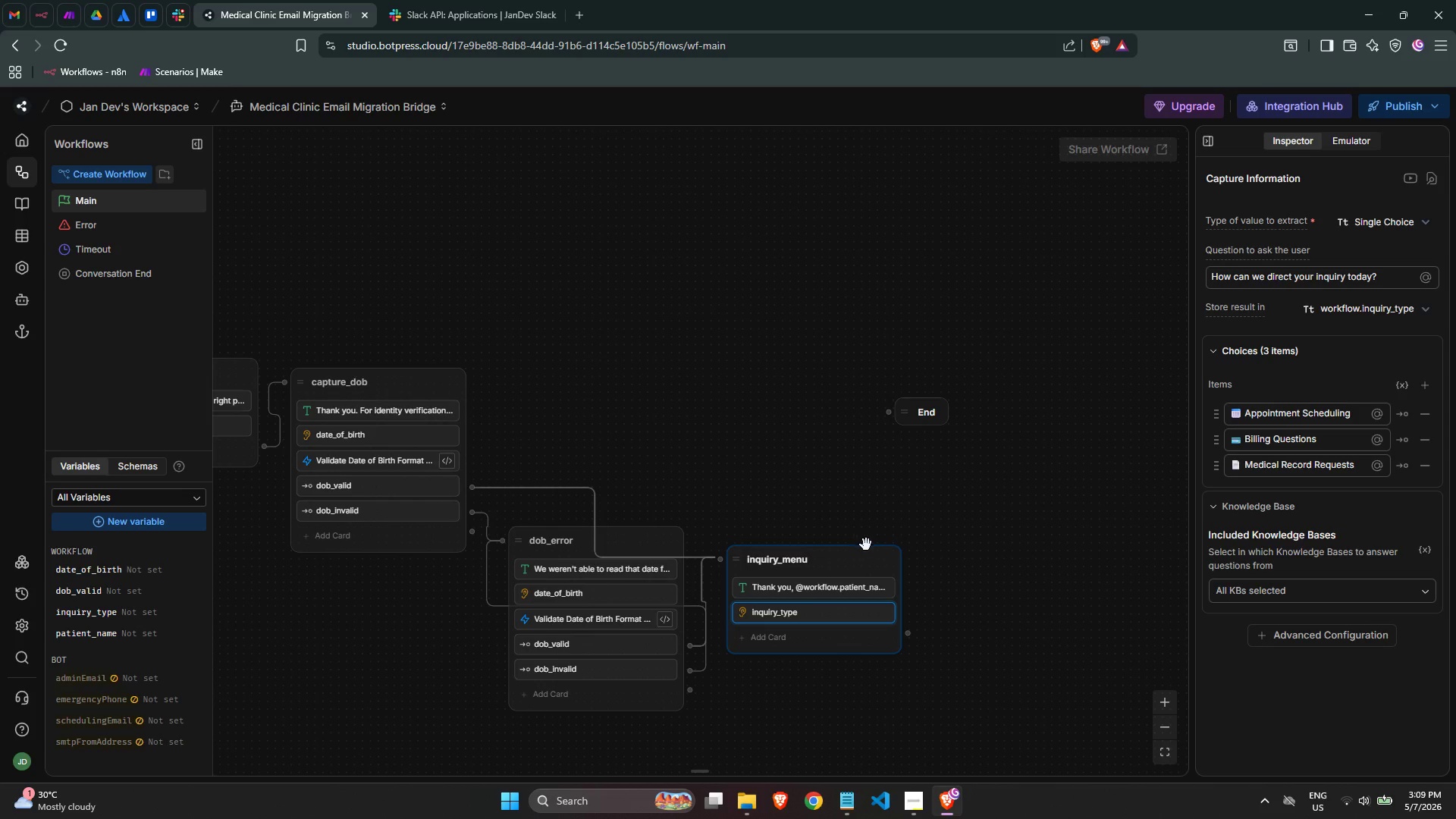 
wait(20.73)
 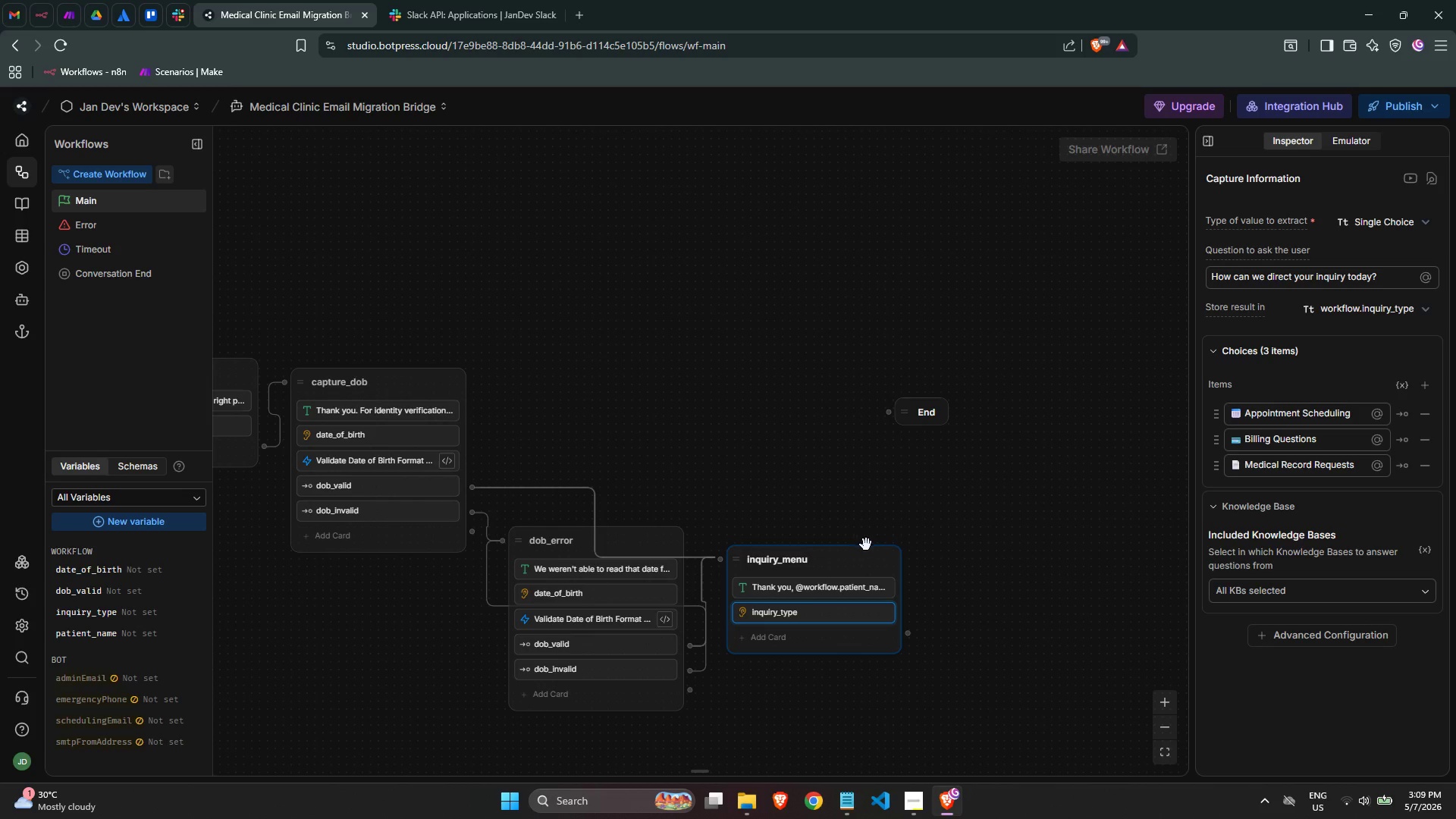 
left_click([1401, 419])
 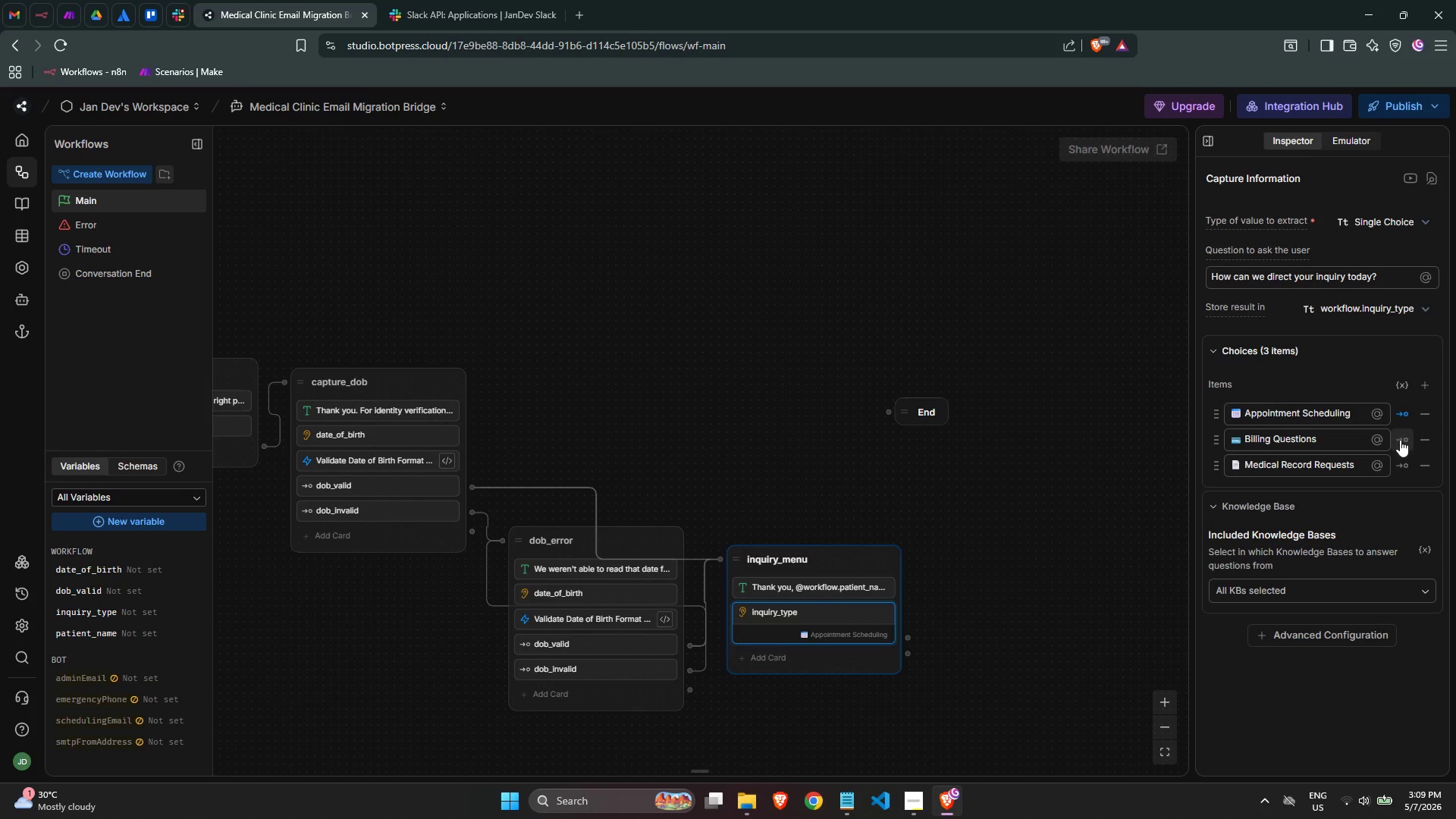 
left_click([1401, 440])
 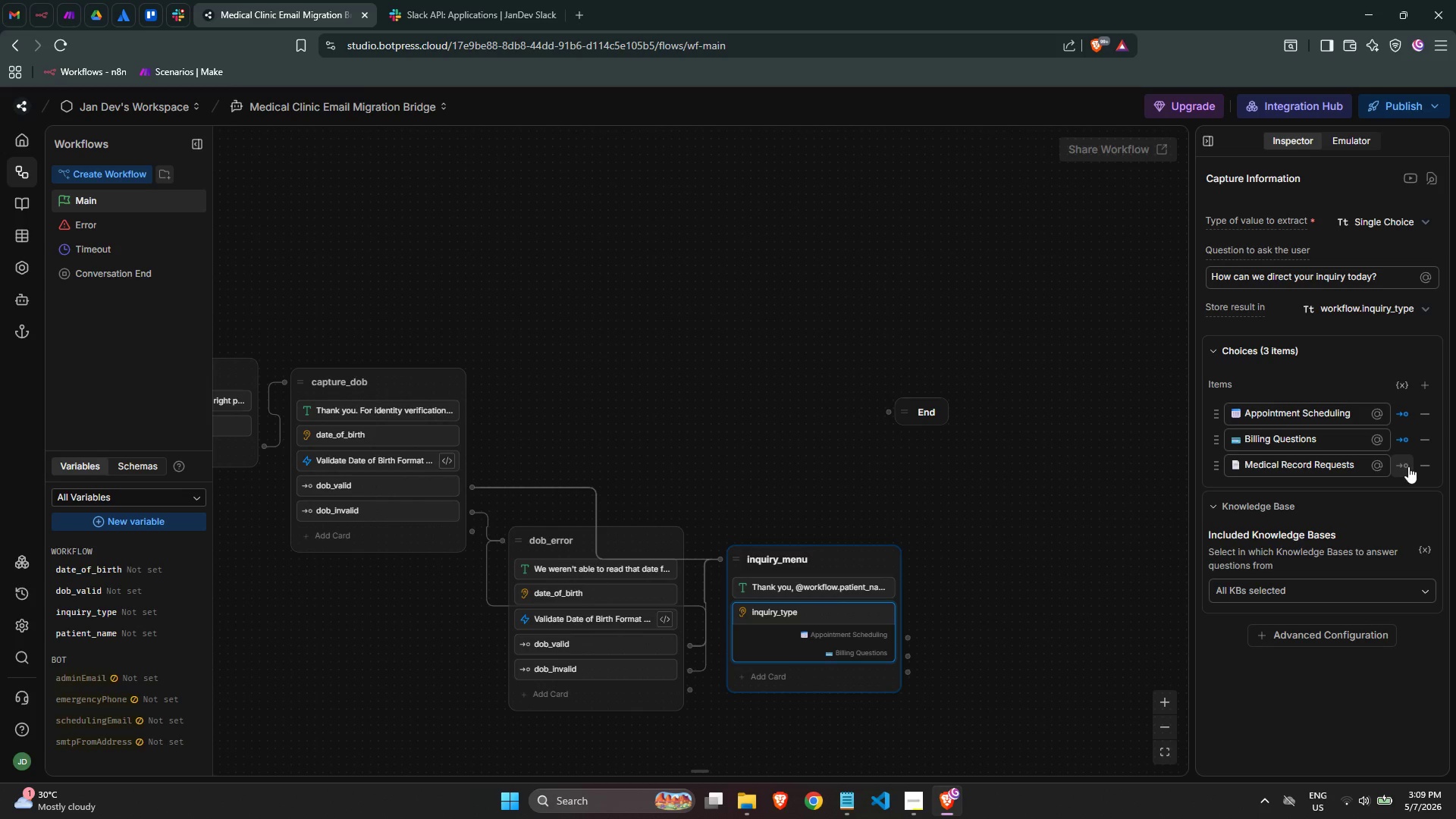 
left_click([1408, 466])
 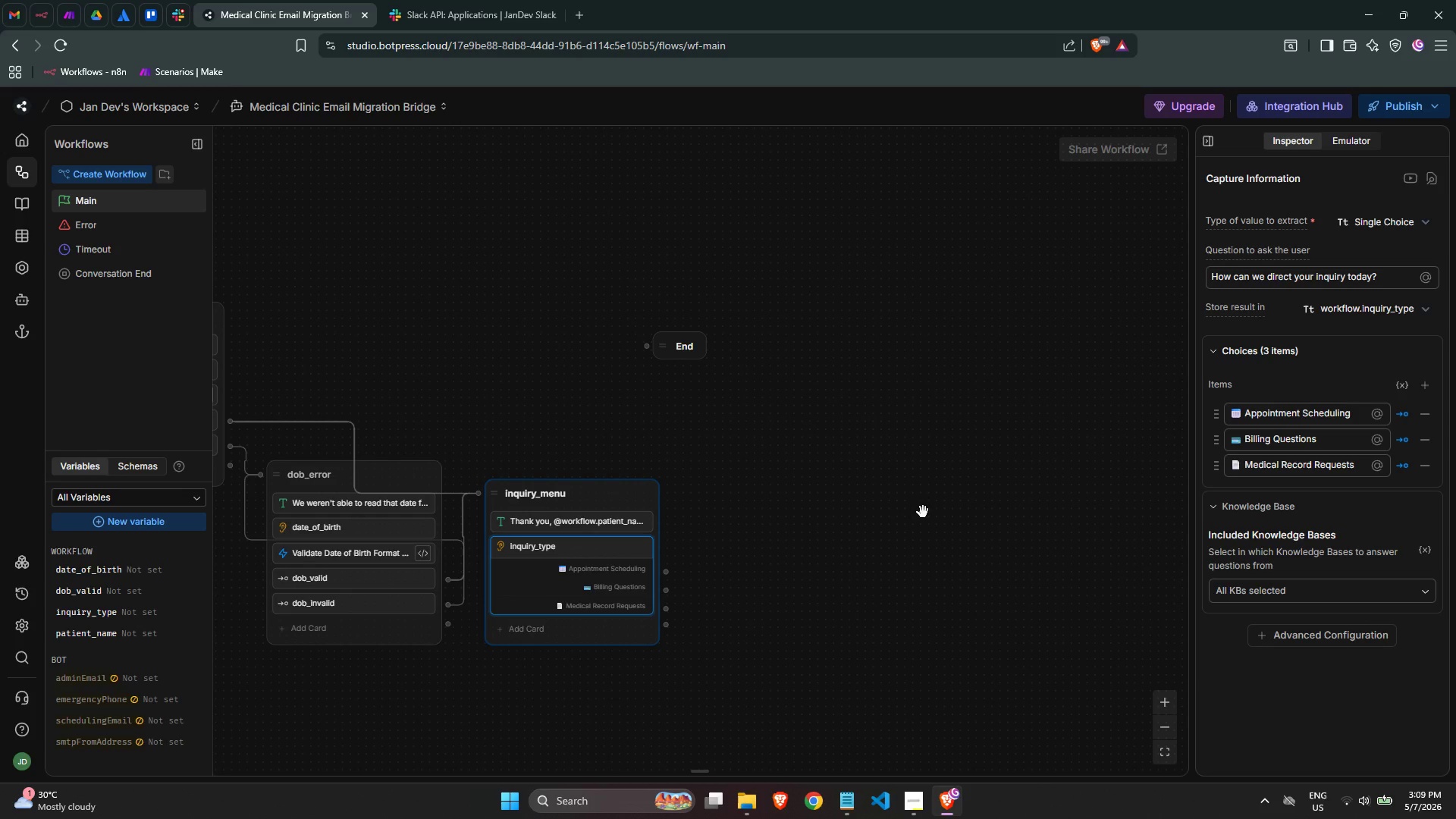 
wait(10.5)
 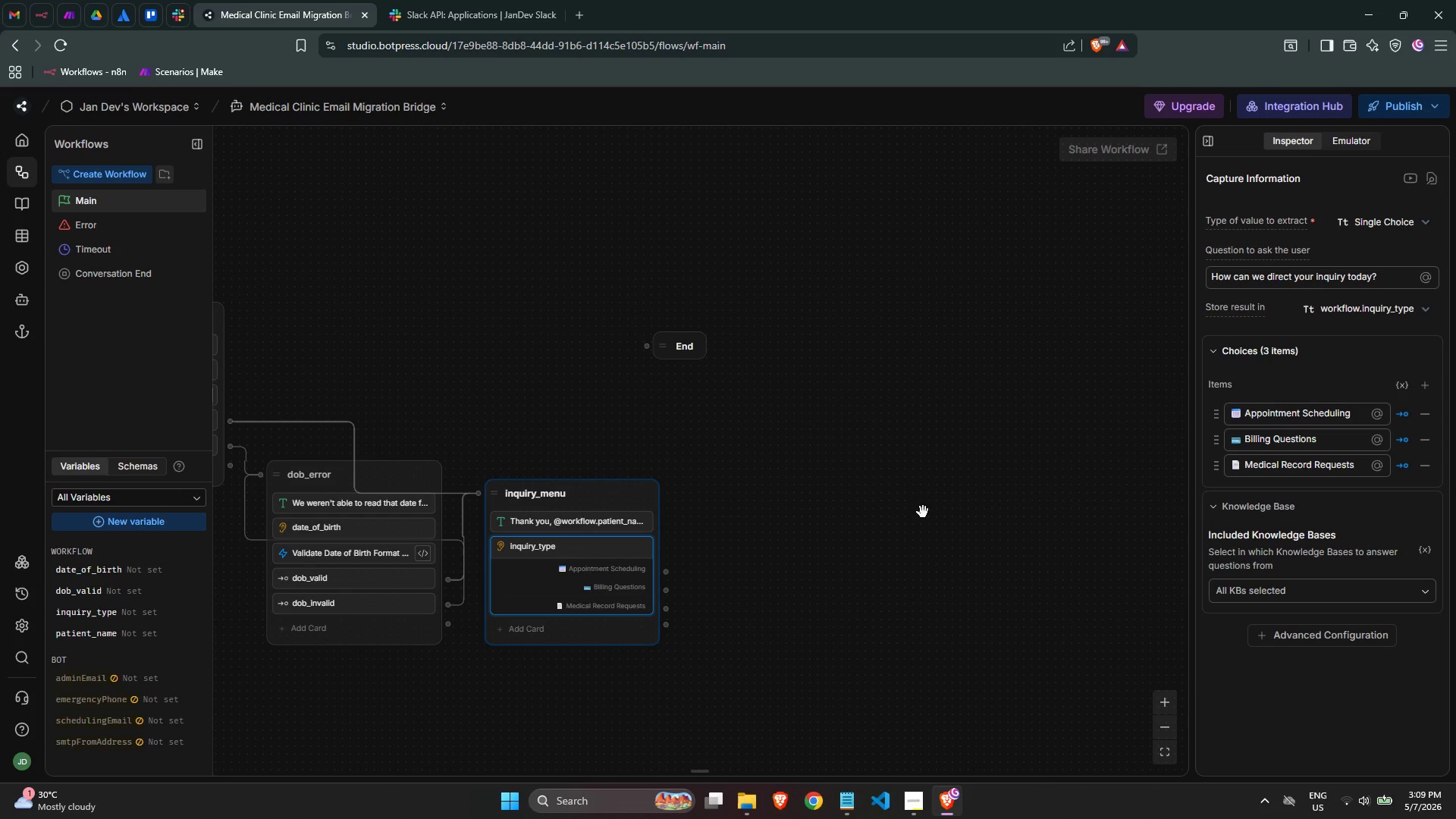 
scroll: coordinate [949, 463], scroll_direction: down, amount: 4.0
 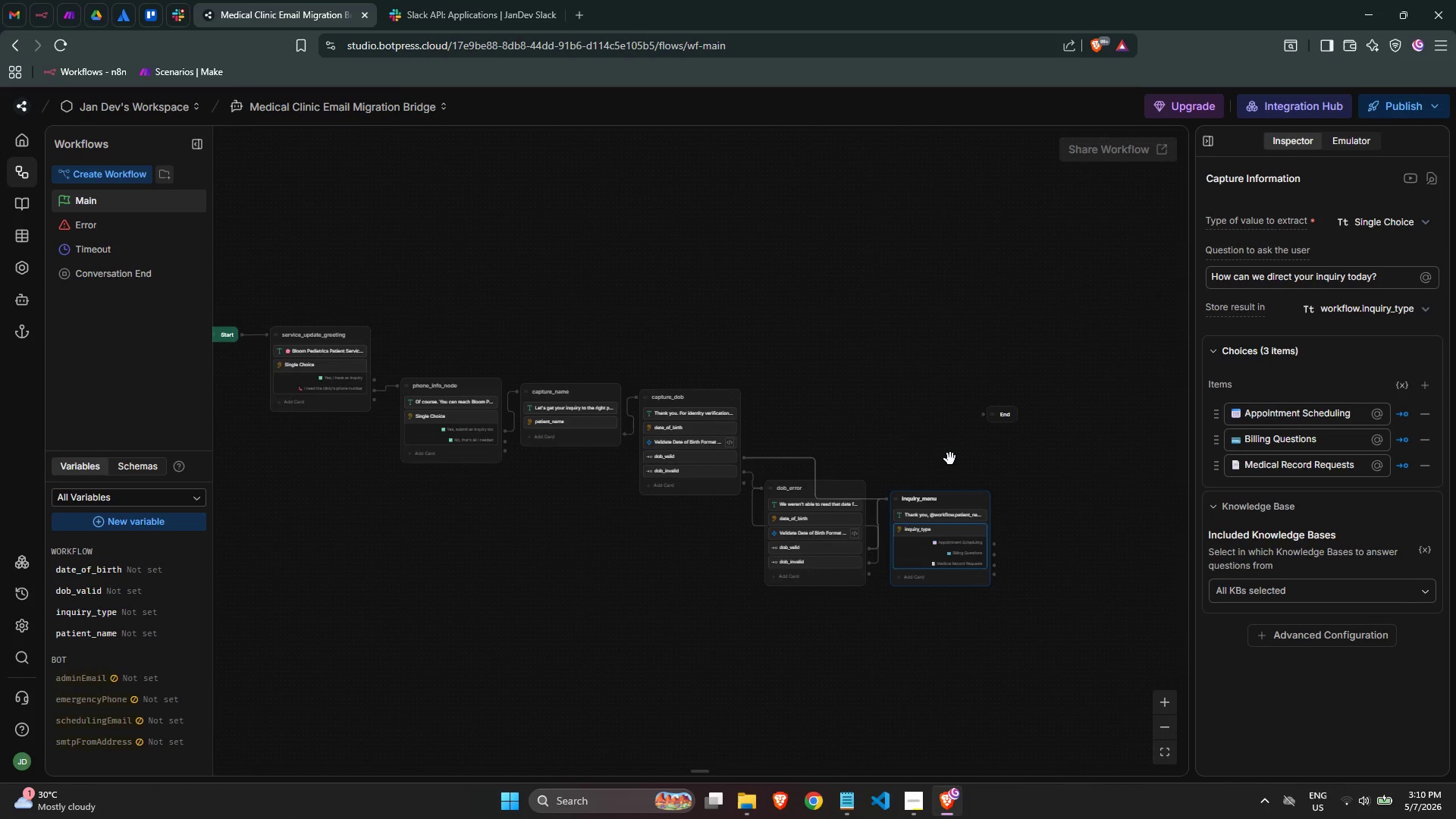 
scroll: coordinate [958, 469], scroll_direction: up, amount: 7.0
 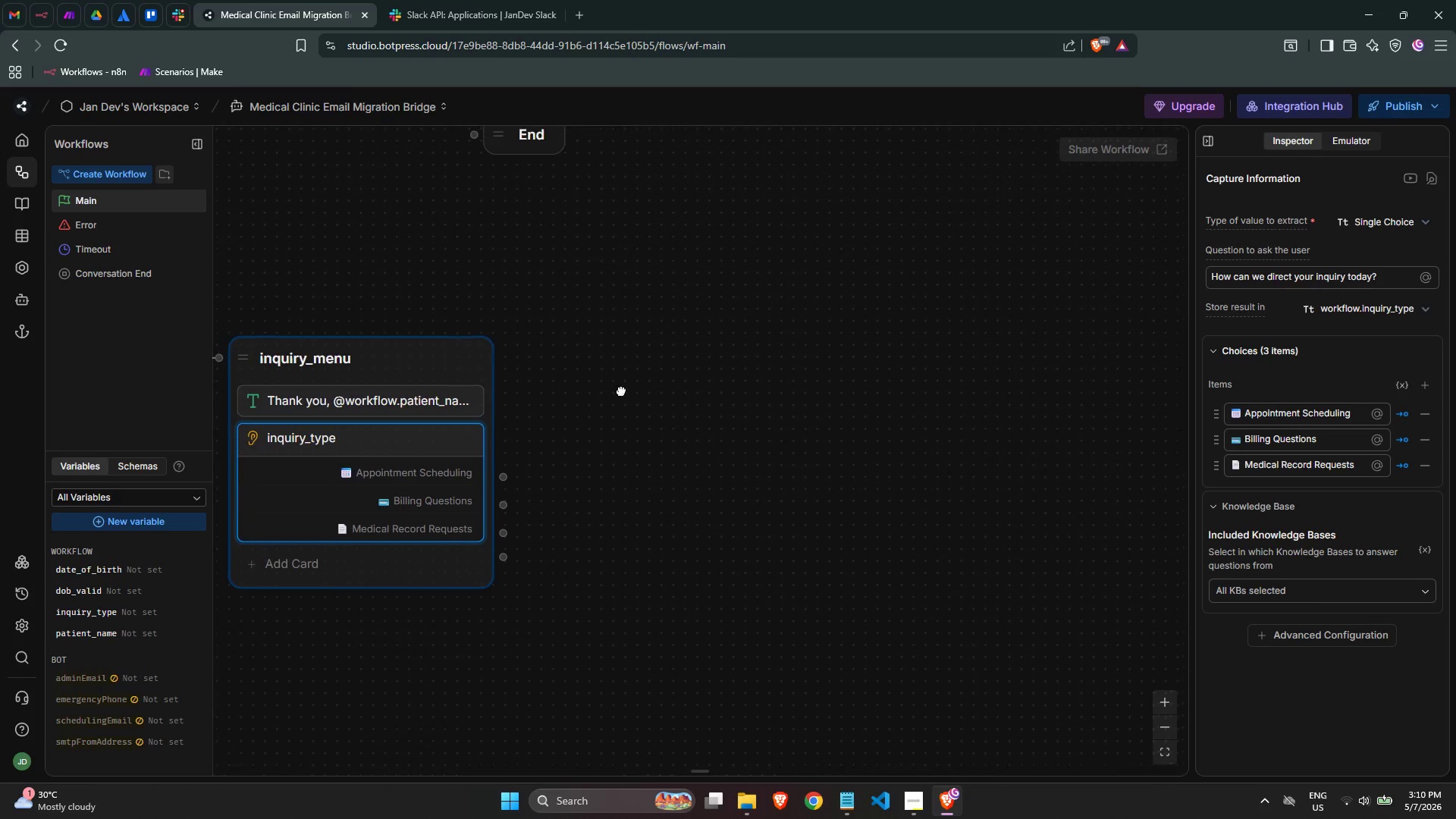 
scroll: coordinate [630, 402], scroll_direction: down, amount: 1.0
 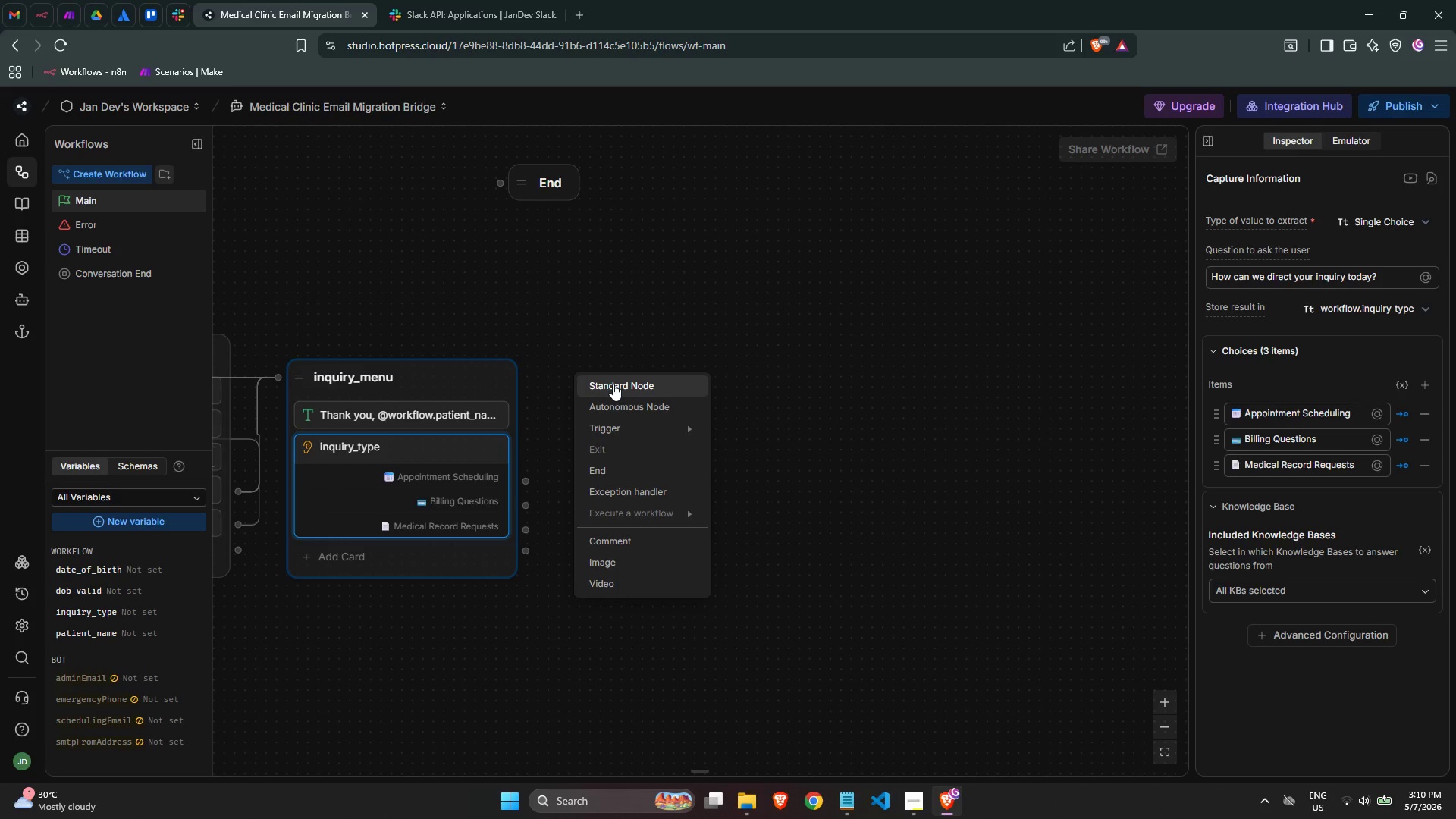 
left_click([613, 384])
 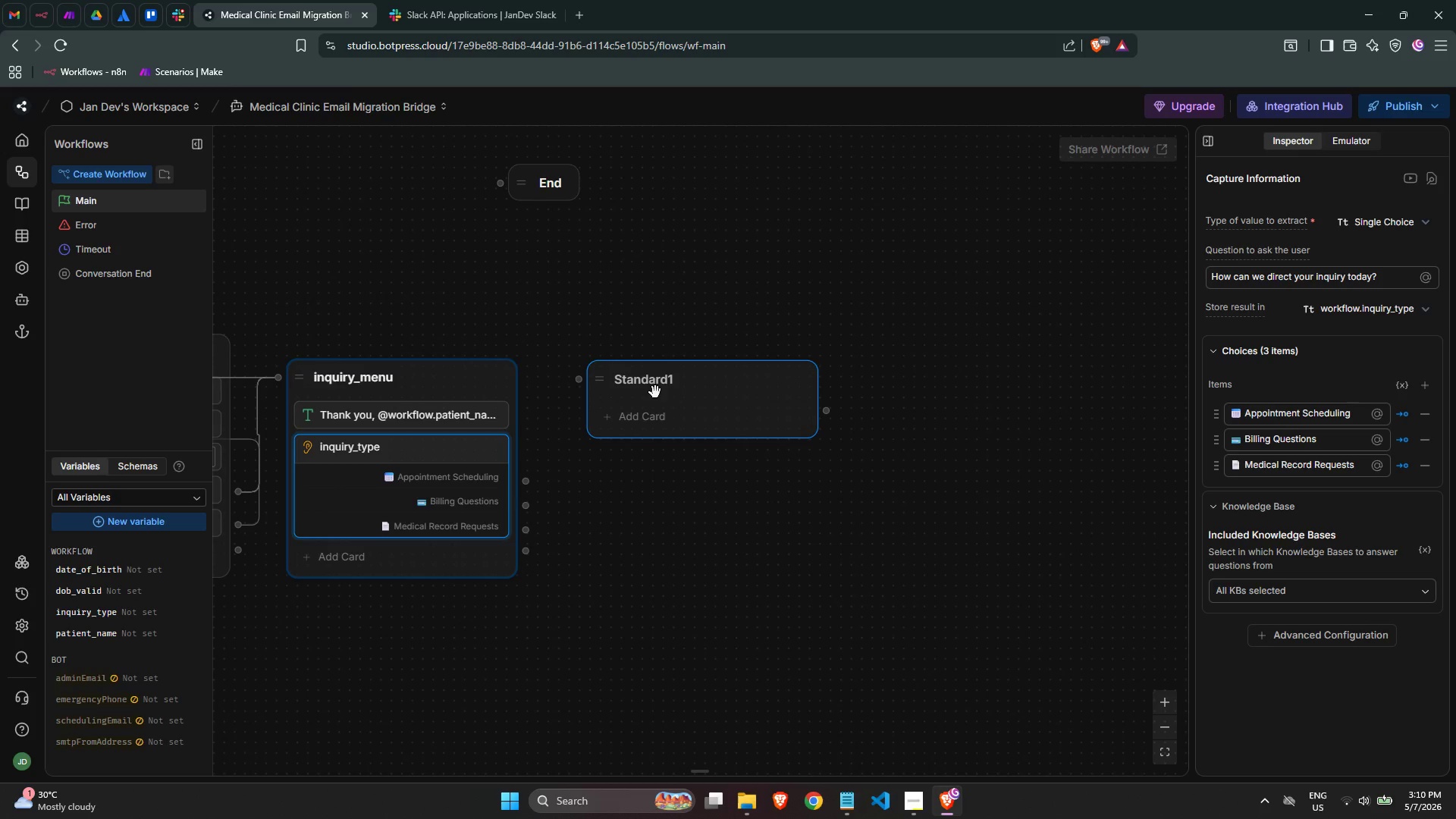 
left_click([656, 388])
 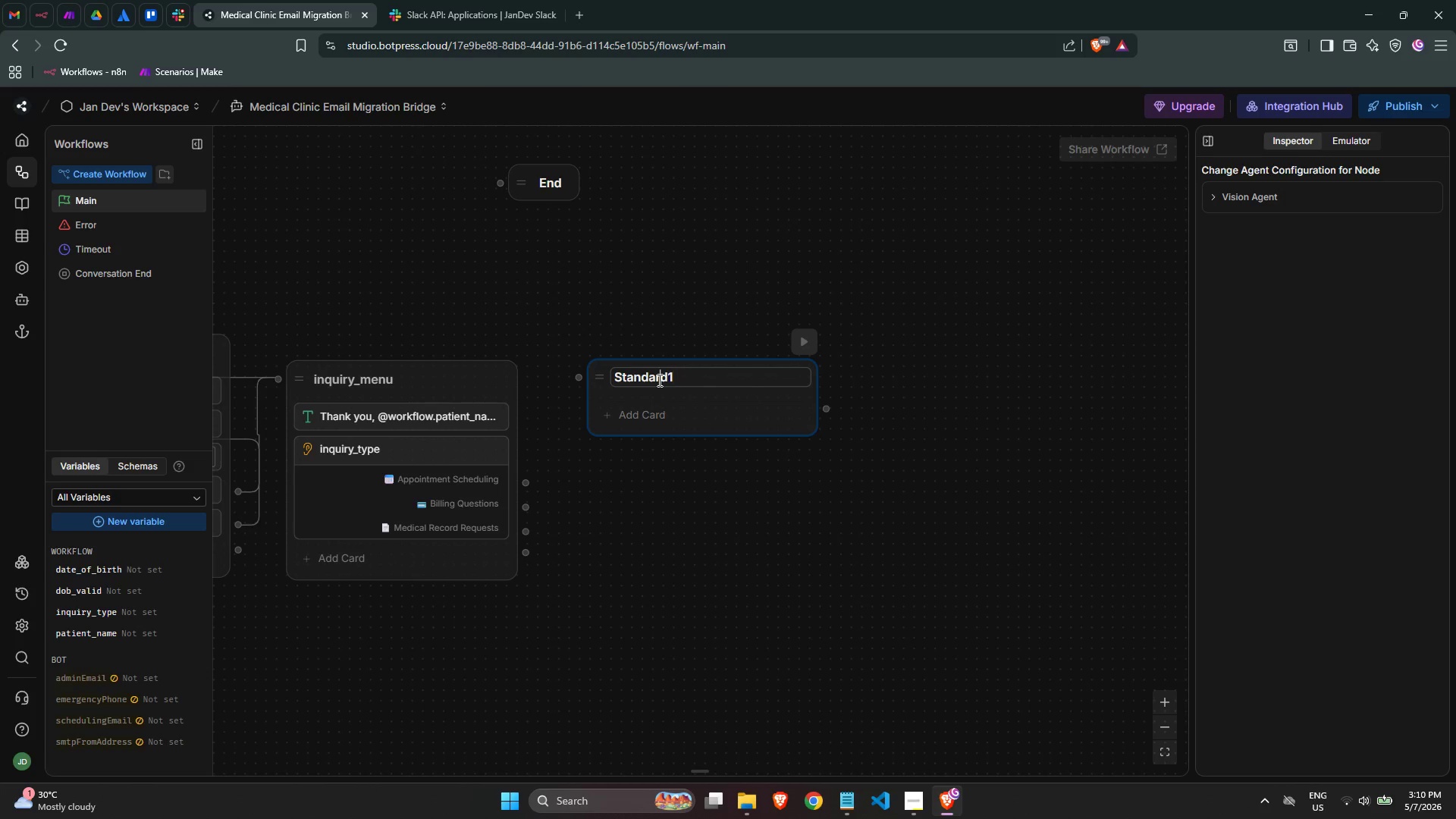 
double_click([658, 380])
 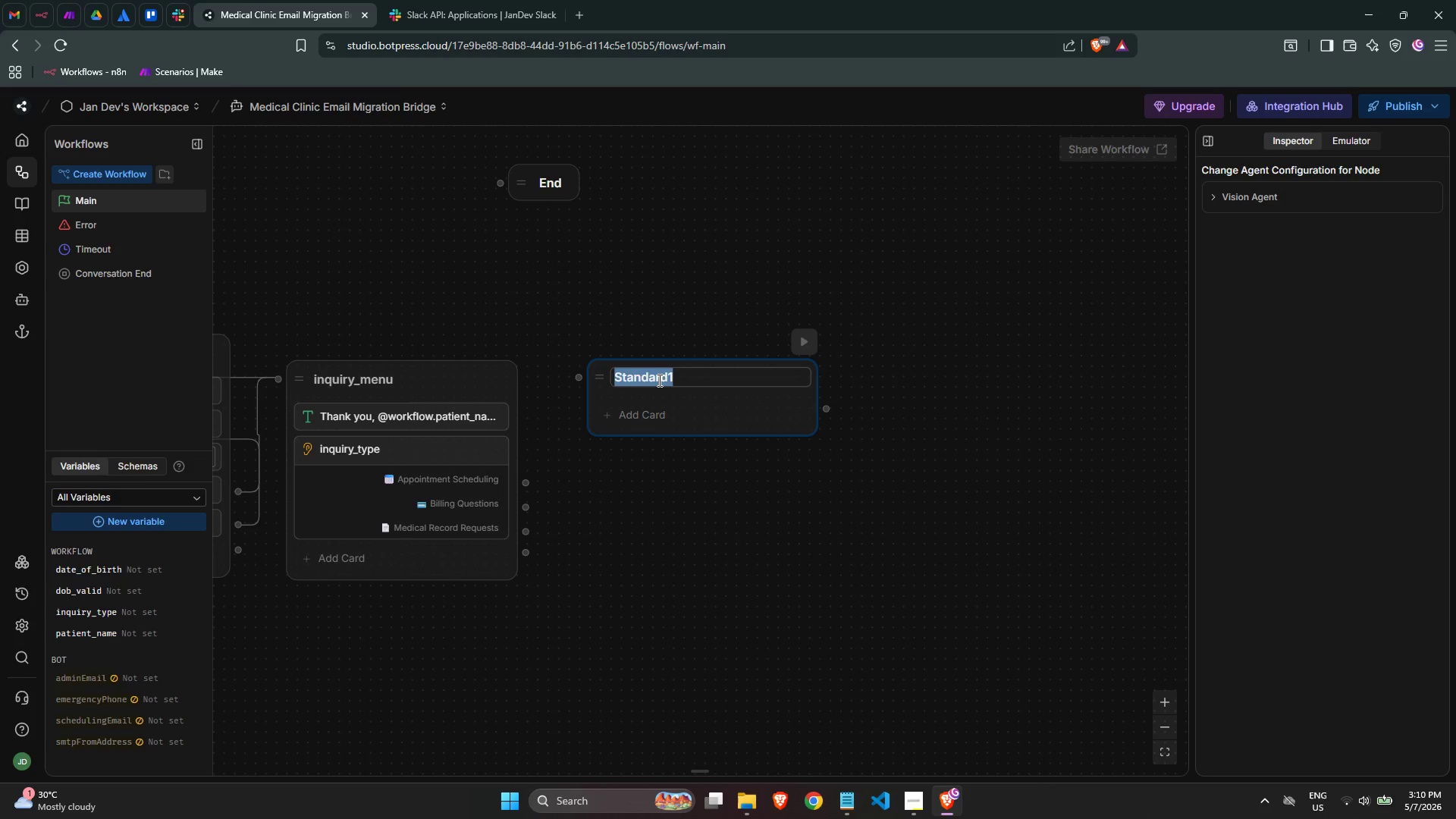 
triple_click([658, 380])
 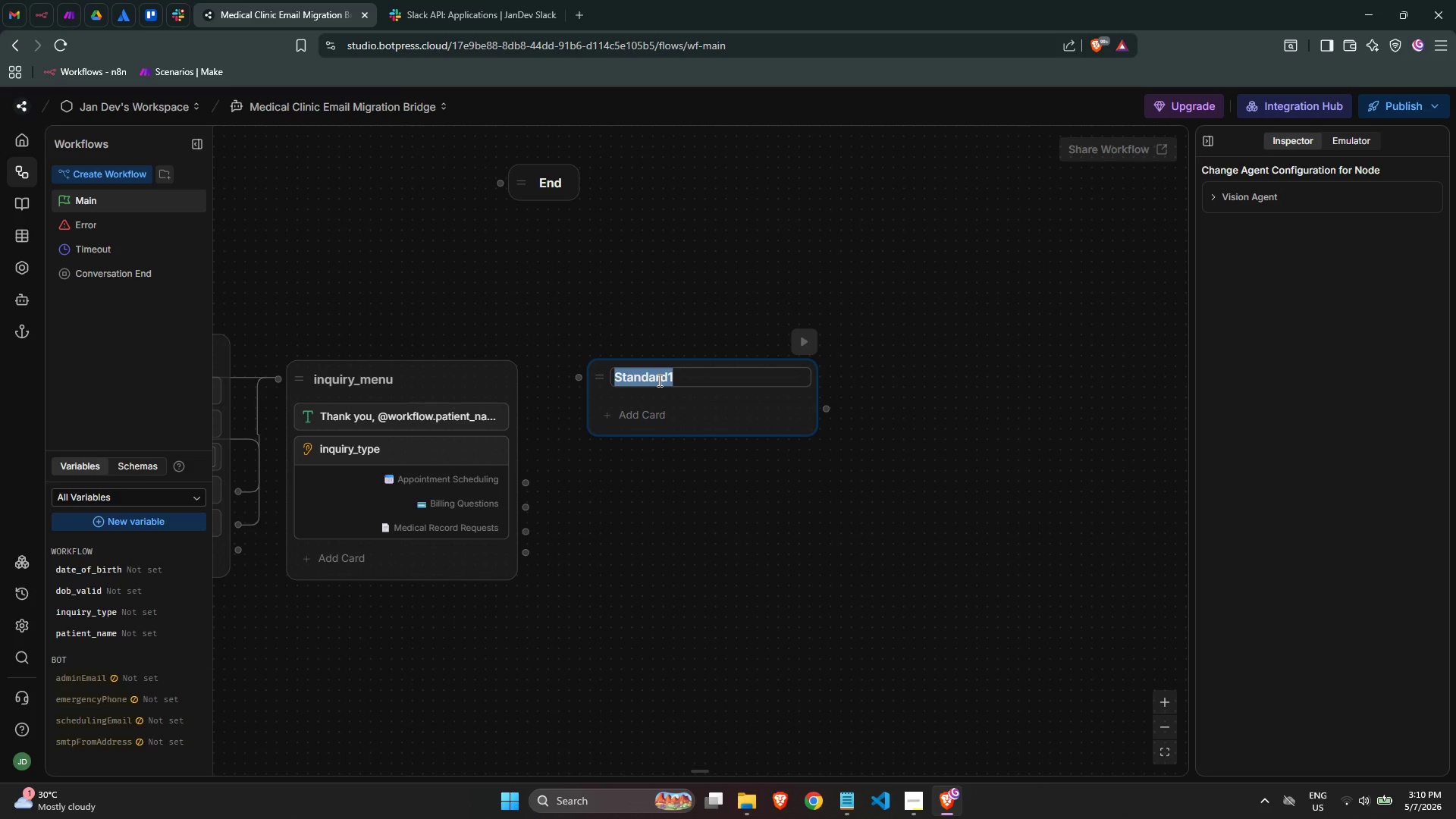 
key(P)
 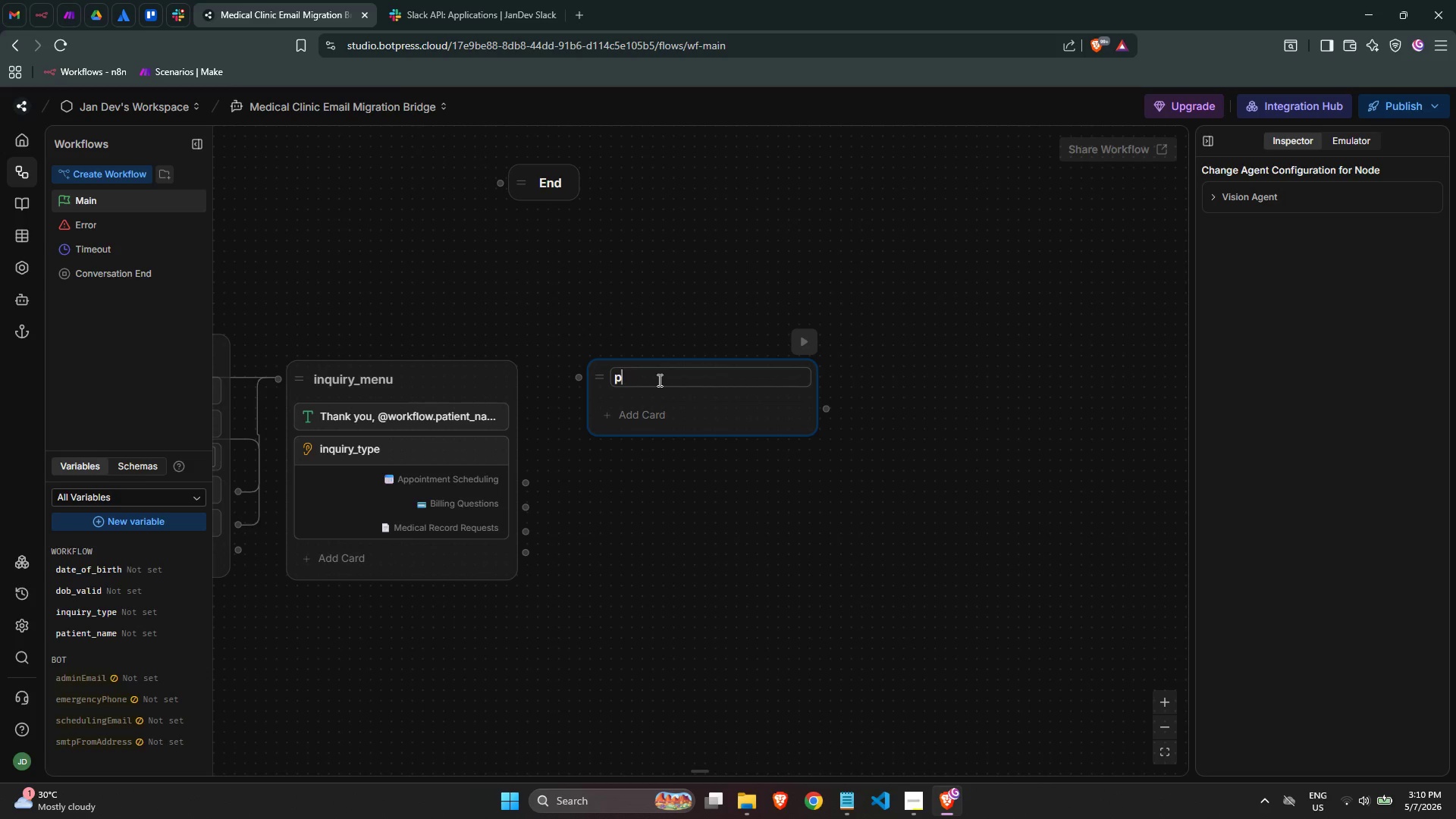 
type(ath_scheduling)
 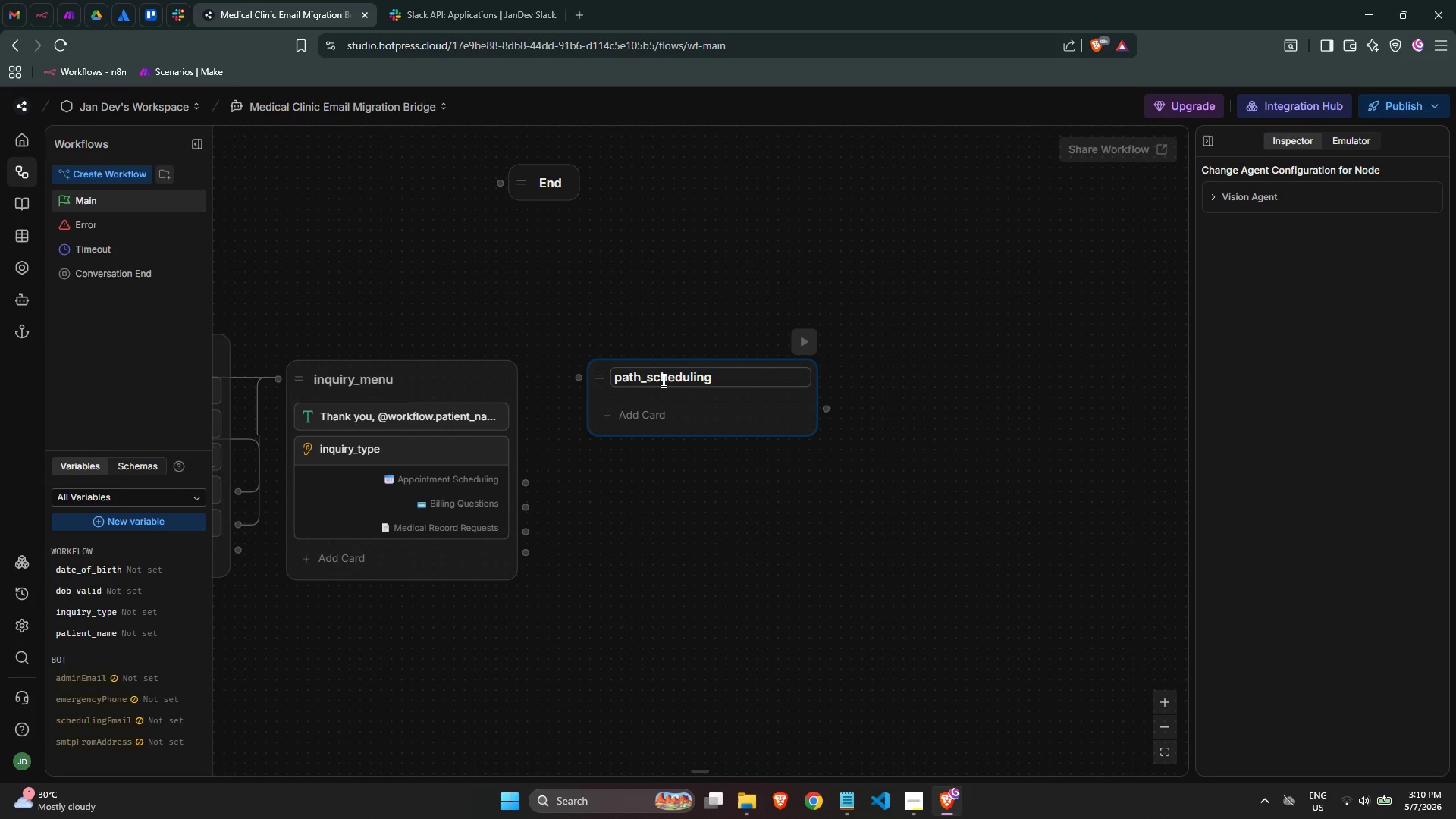 
wait(8.84)
 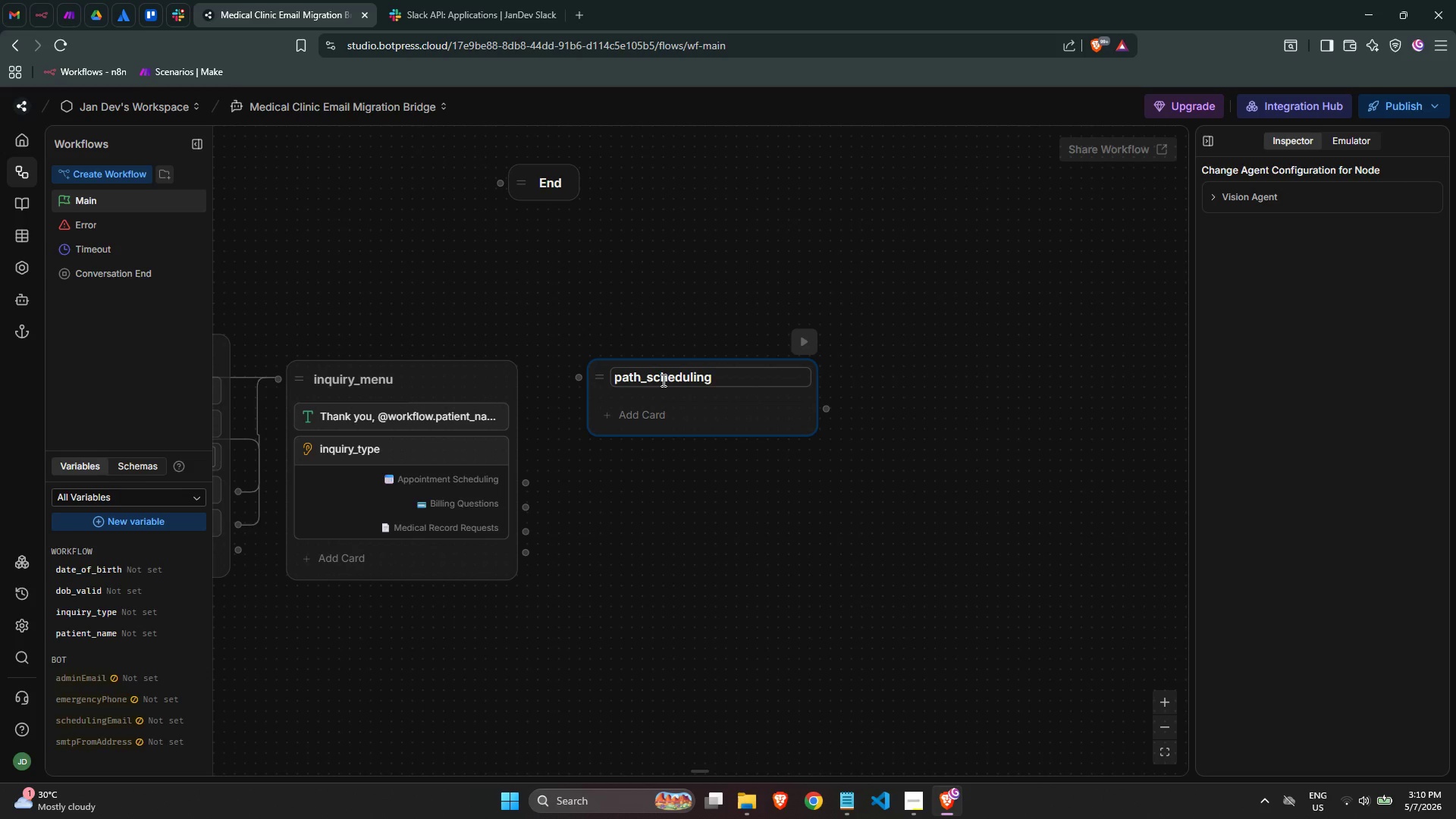 
type(_a1)
 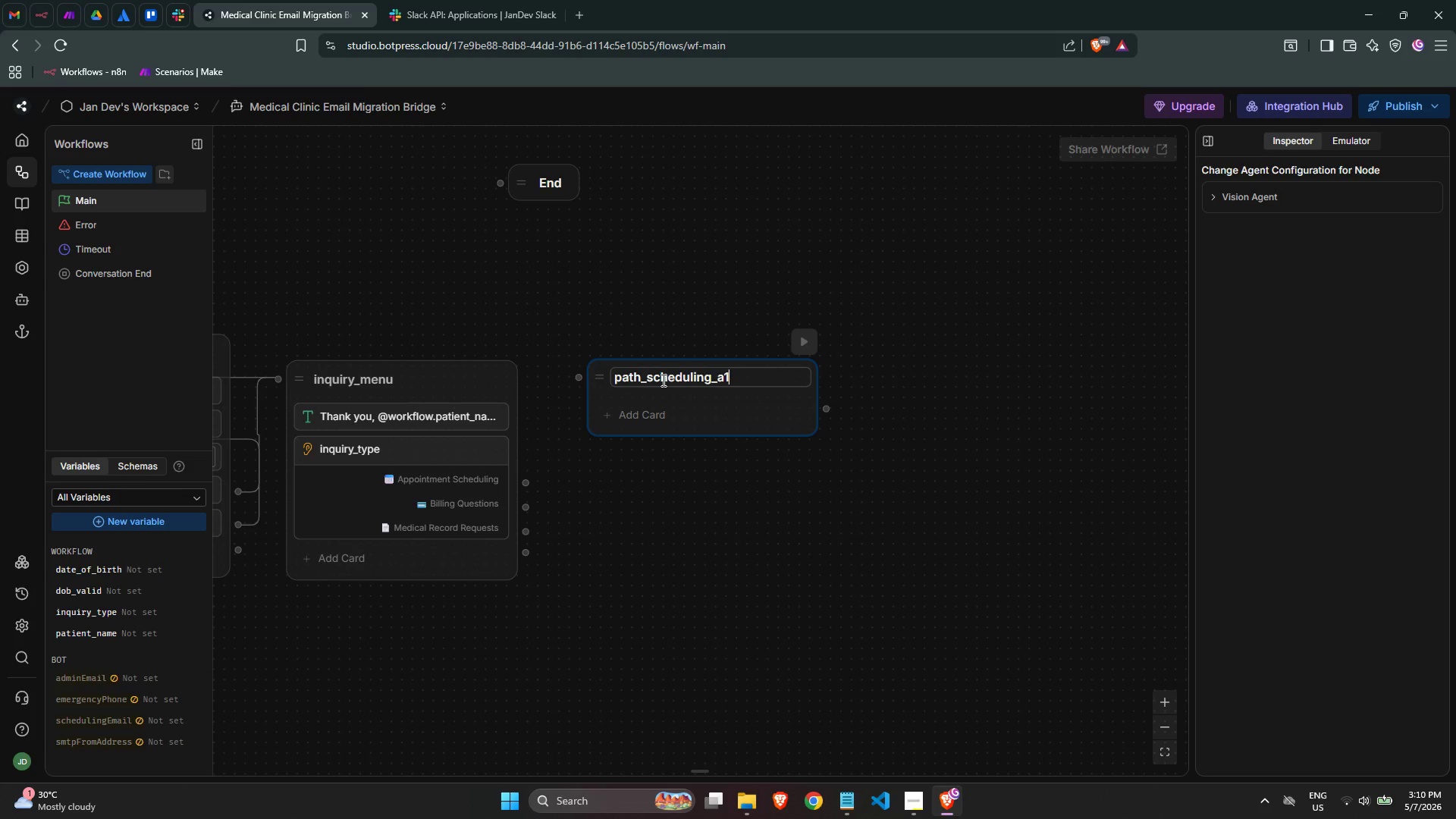 
left_click([659, 417])
 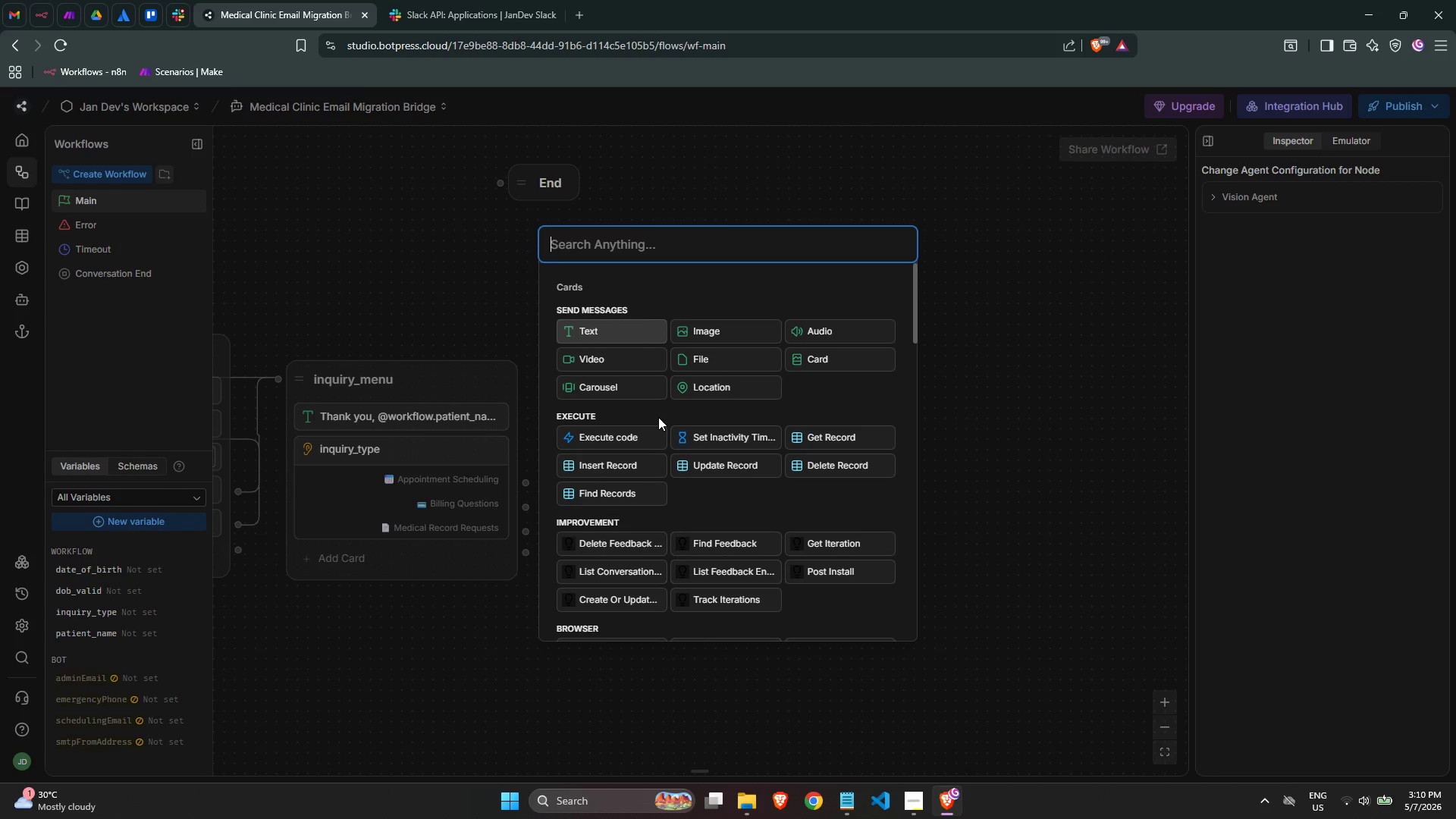 
left_click([628, 334])
 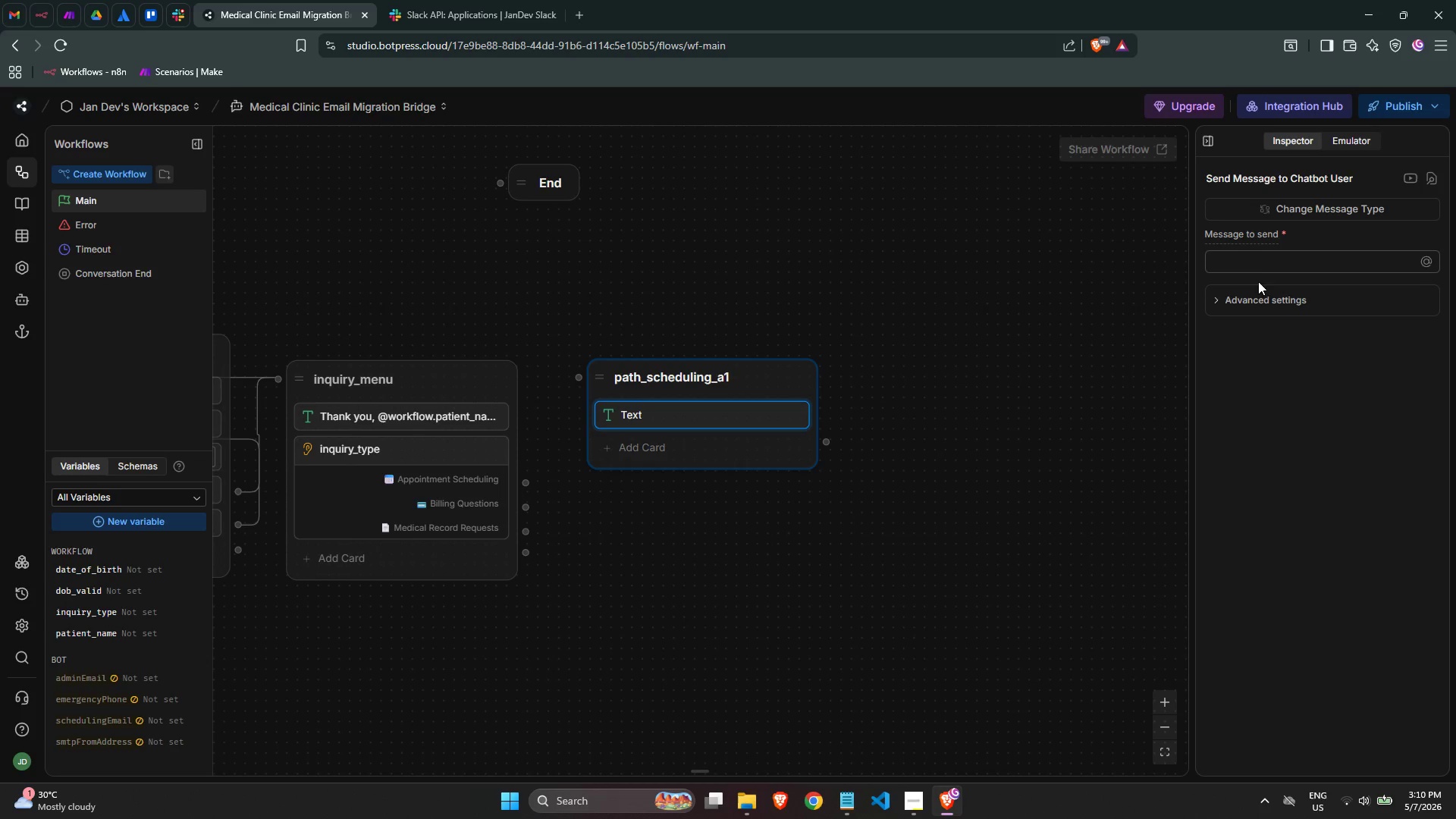 
left_click([1263, 258])
 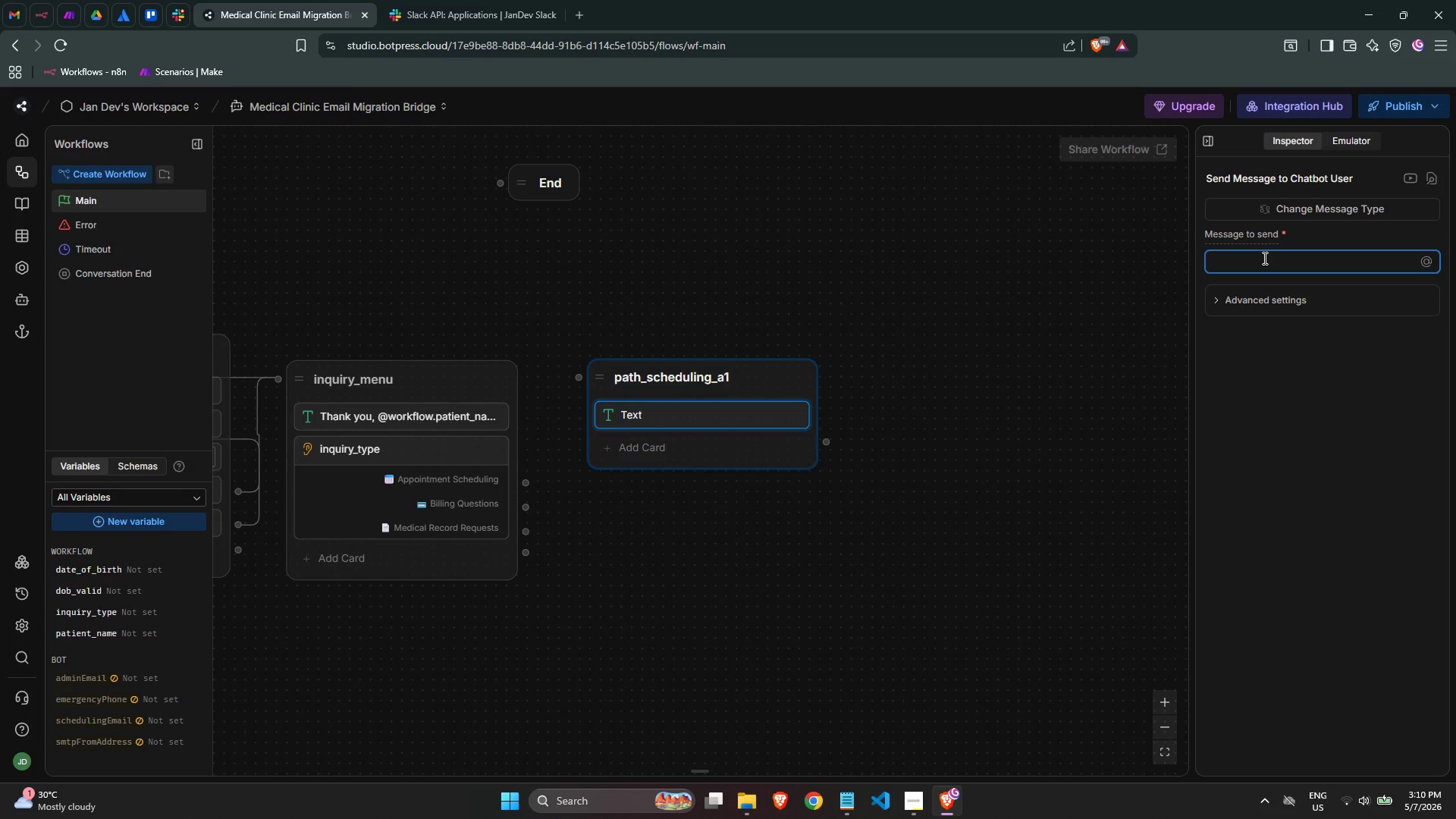 
key(Meta+MetaLeft)
 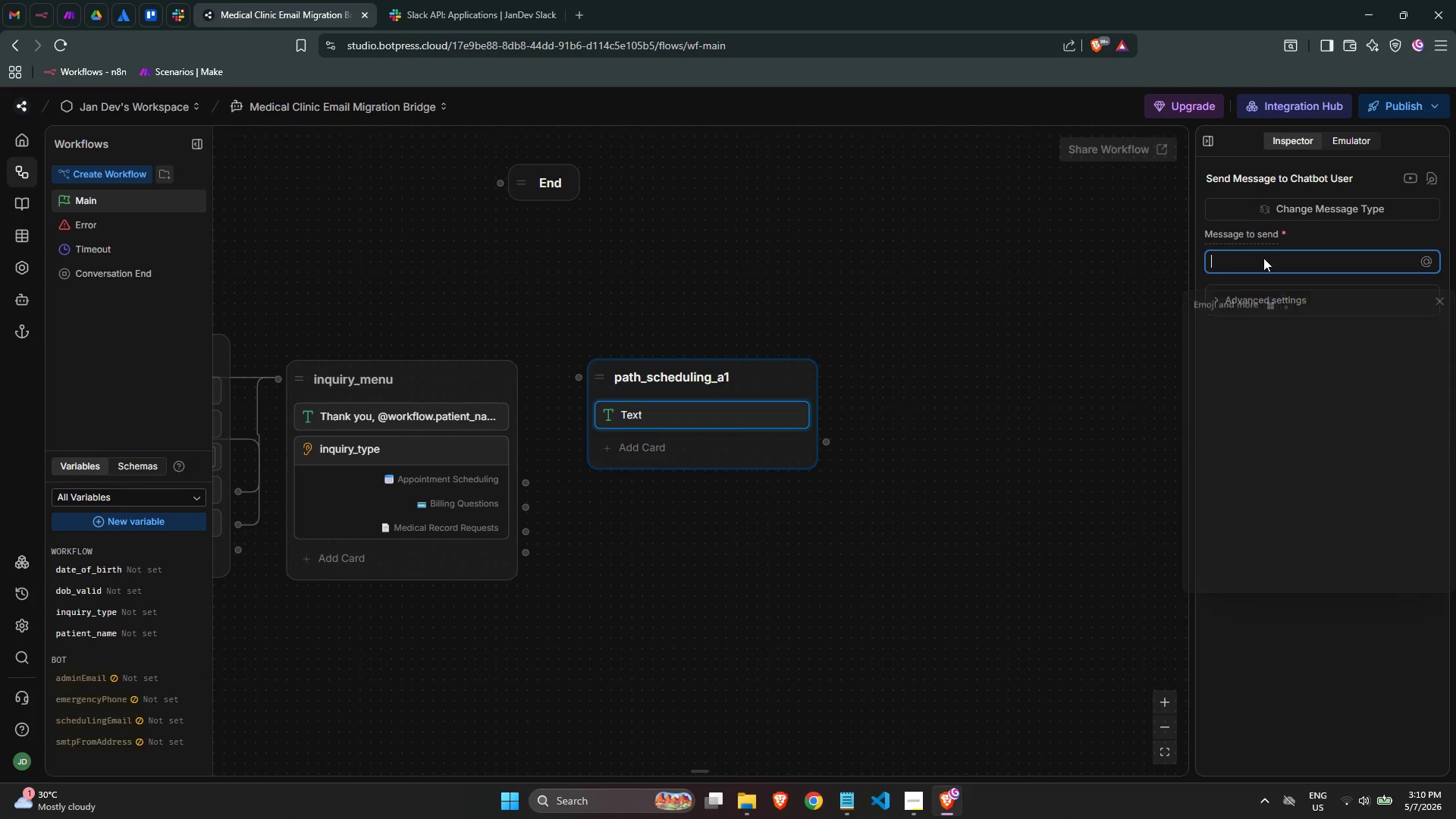 
key(Meta+Period)
 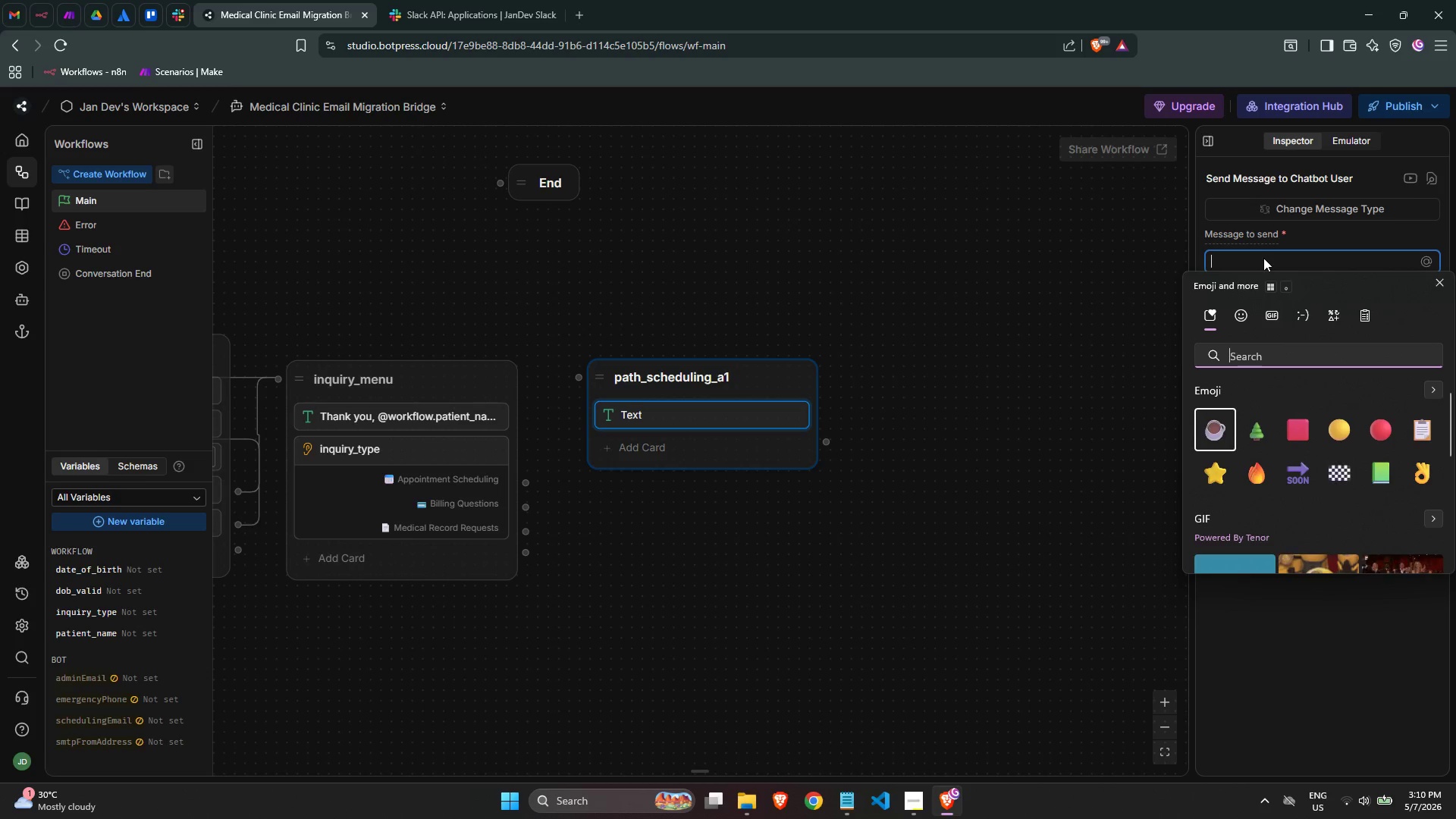 
type(calen)
 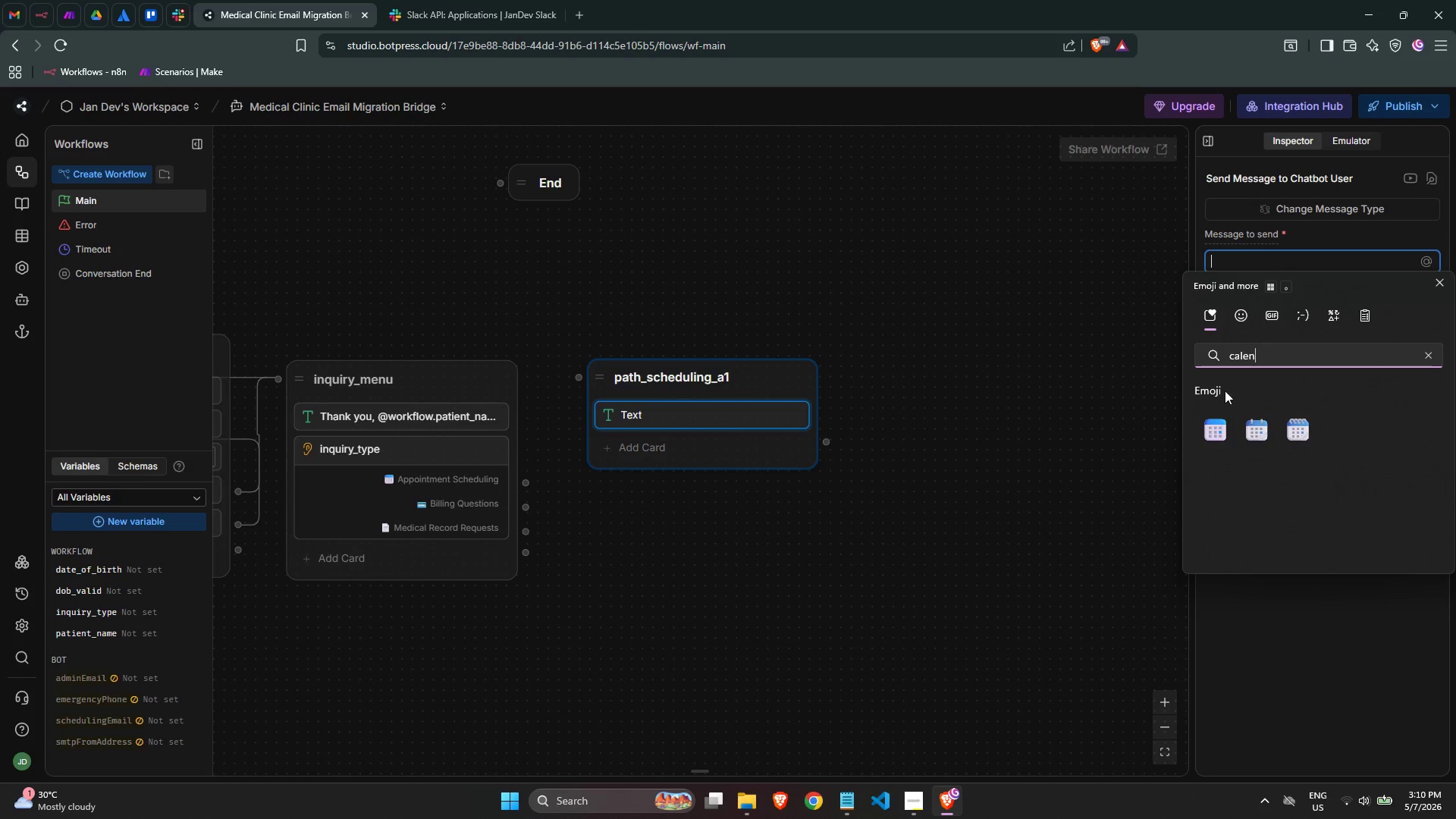 
left_click([1216, 438])
 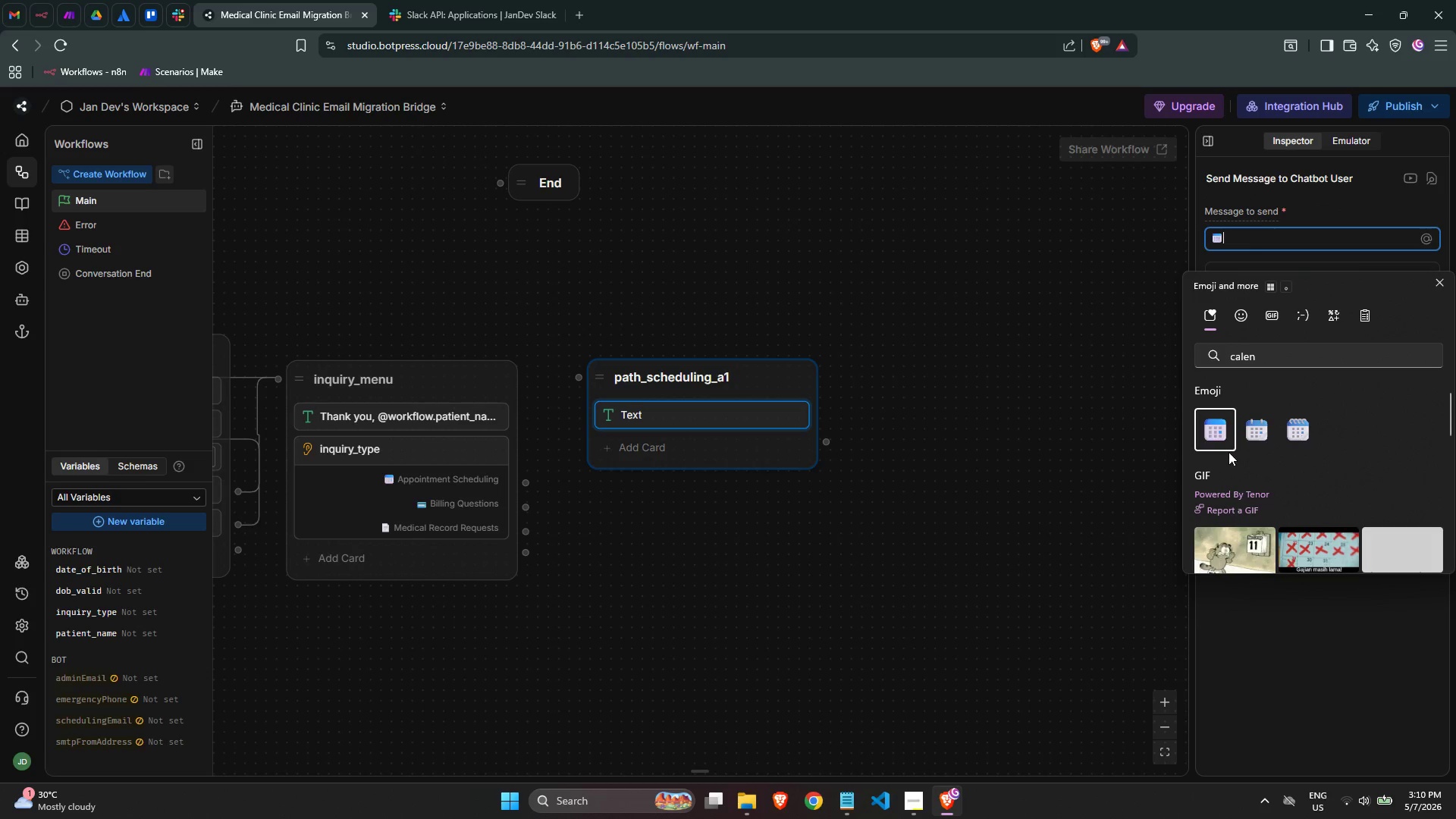 
type( Appointment Scheduling)
 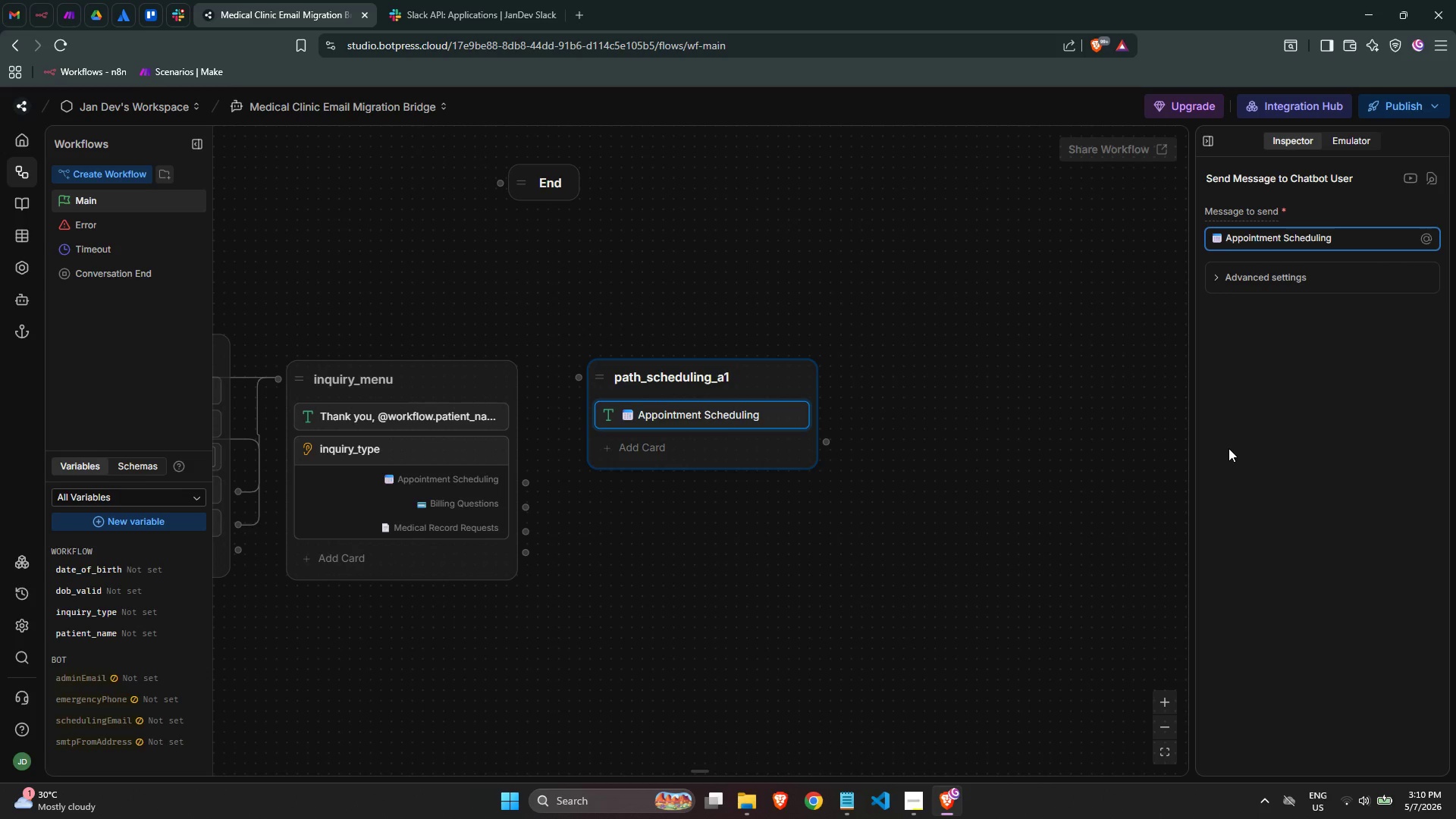 
key(Enter)
 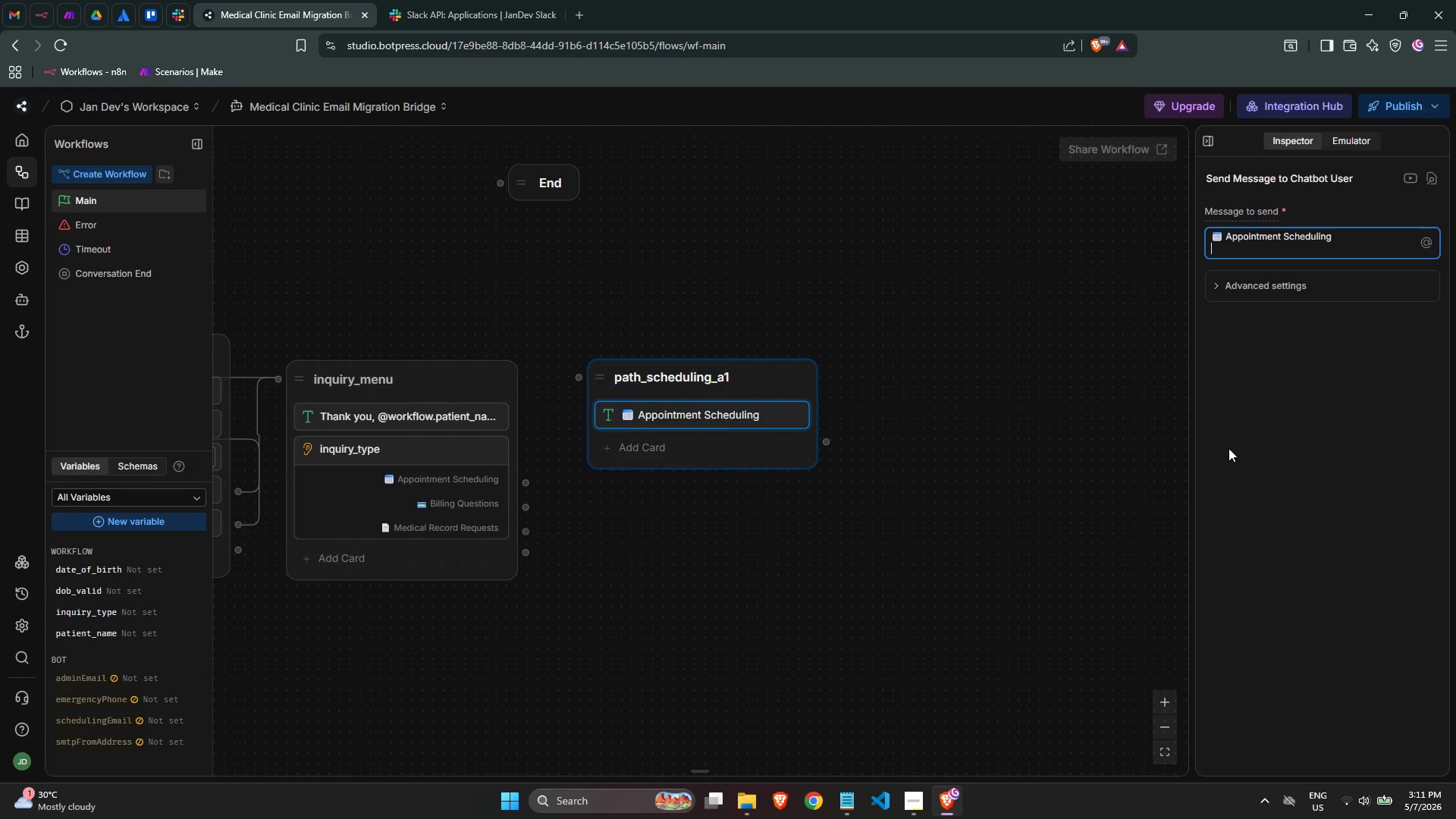 
key(Enter)
 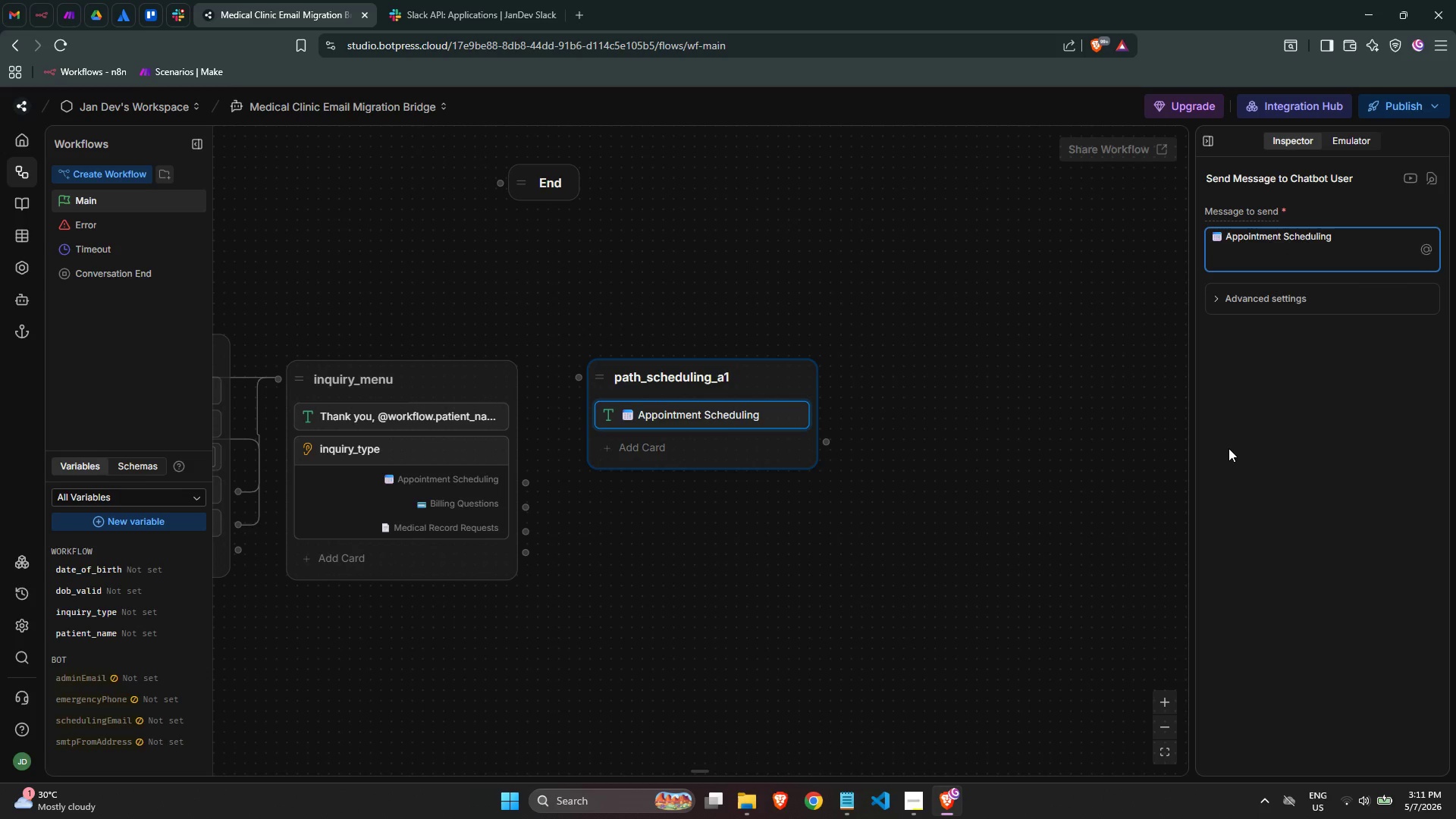 
type(Pleasede)
key(Backspace)
key(Backspace)
type( descriv)
key(Backspace)
type(be what you need. Out )
key(Backspace)
key(Backspace)
type(r scheduling team iw)
key(Backspace)
key(Backspace)
type(will)
key(Backspace)
type(l of)
key(Backspace)
key(Backspace)
type(follow up as quickly as possible)
 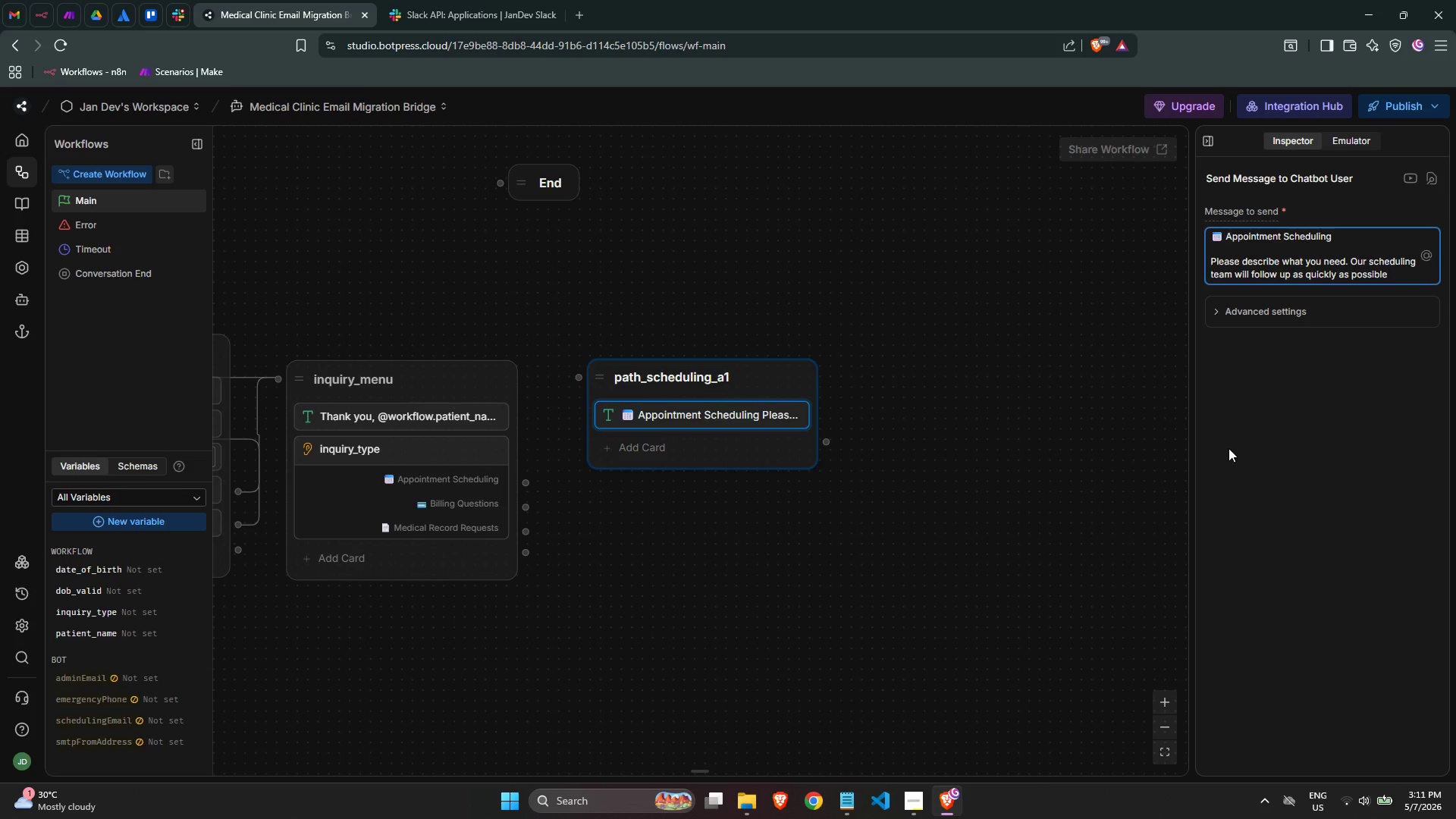 
key(Period)
 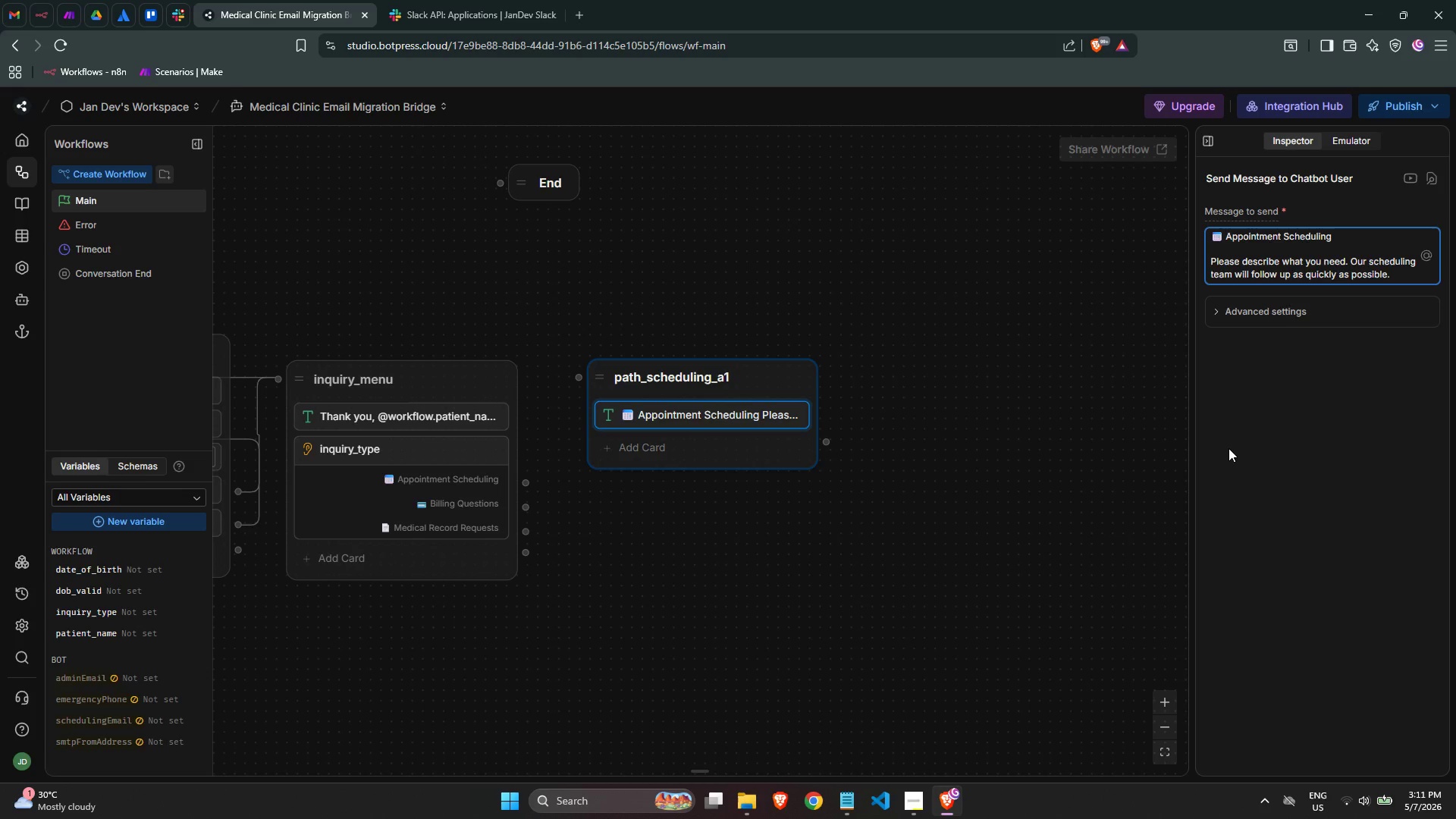 
key(Enter)
 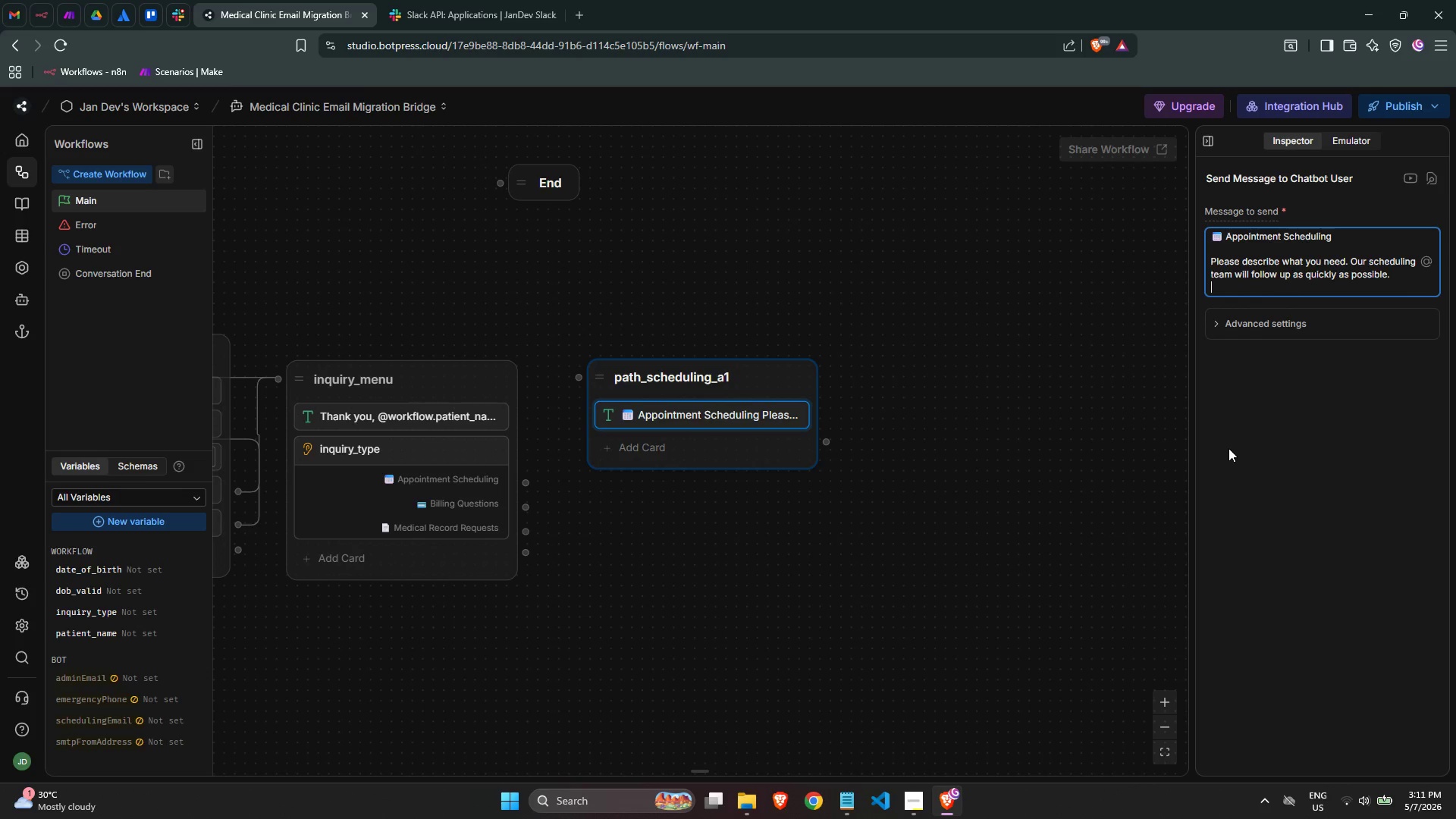 
key(Enter)
 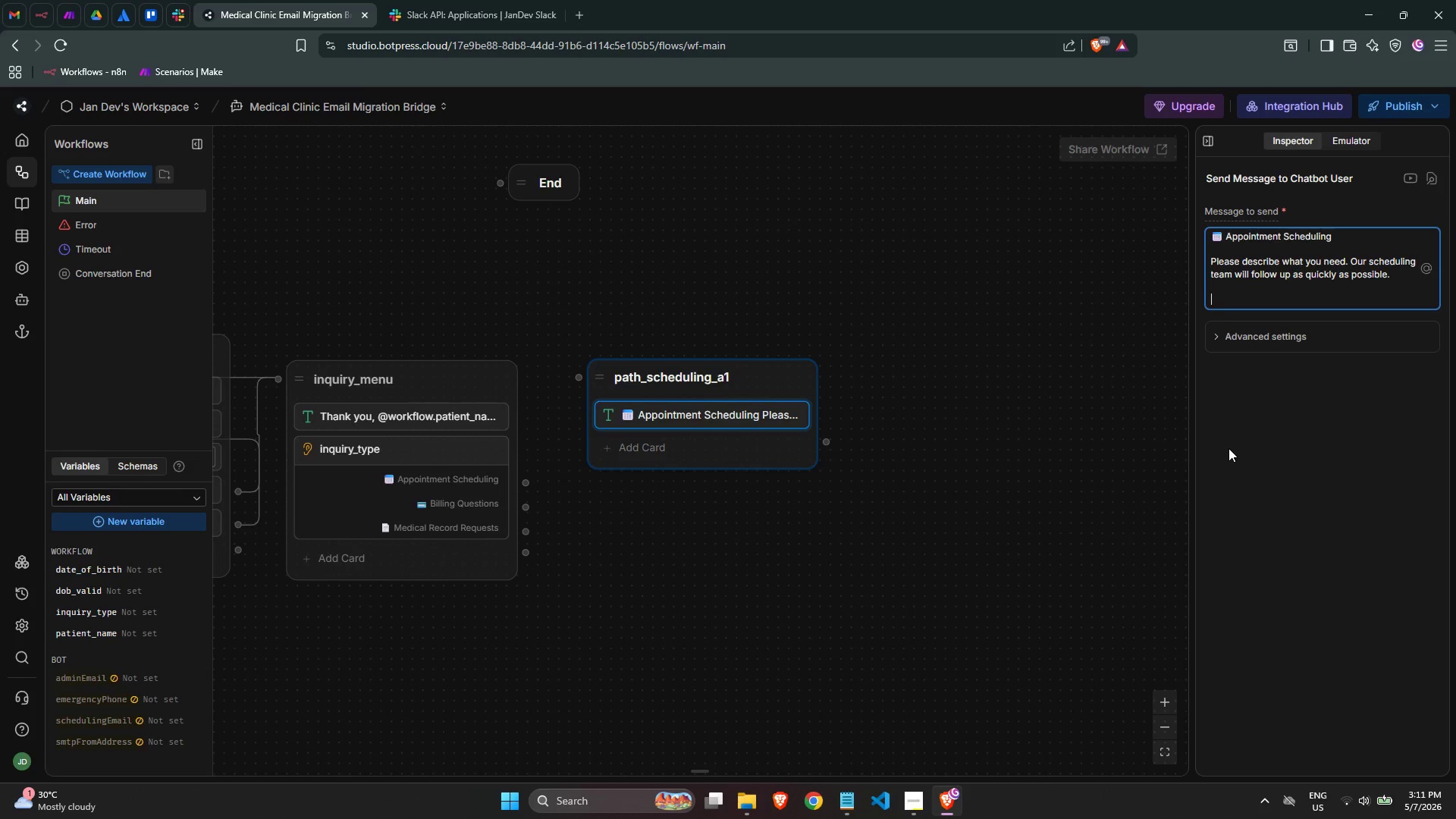 
type(For example: "")
 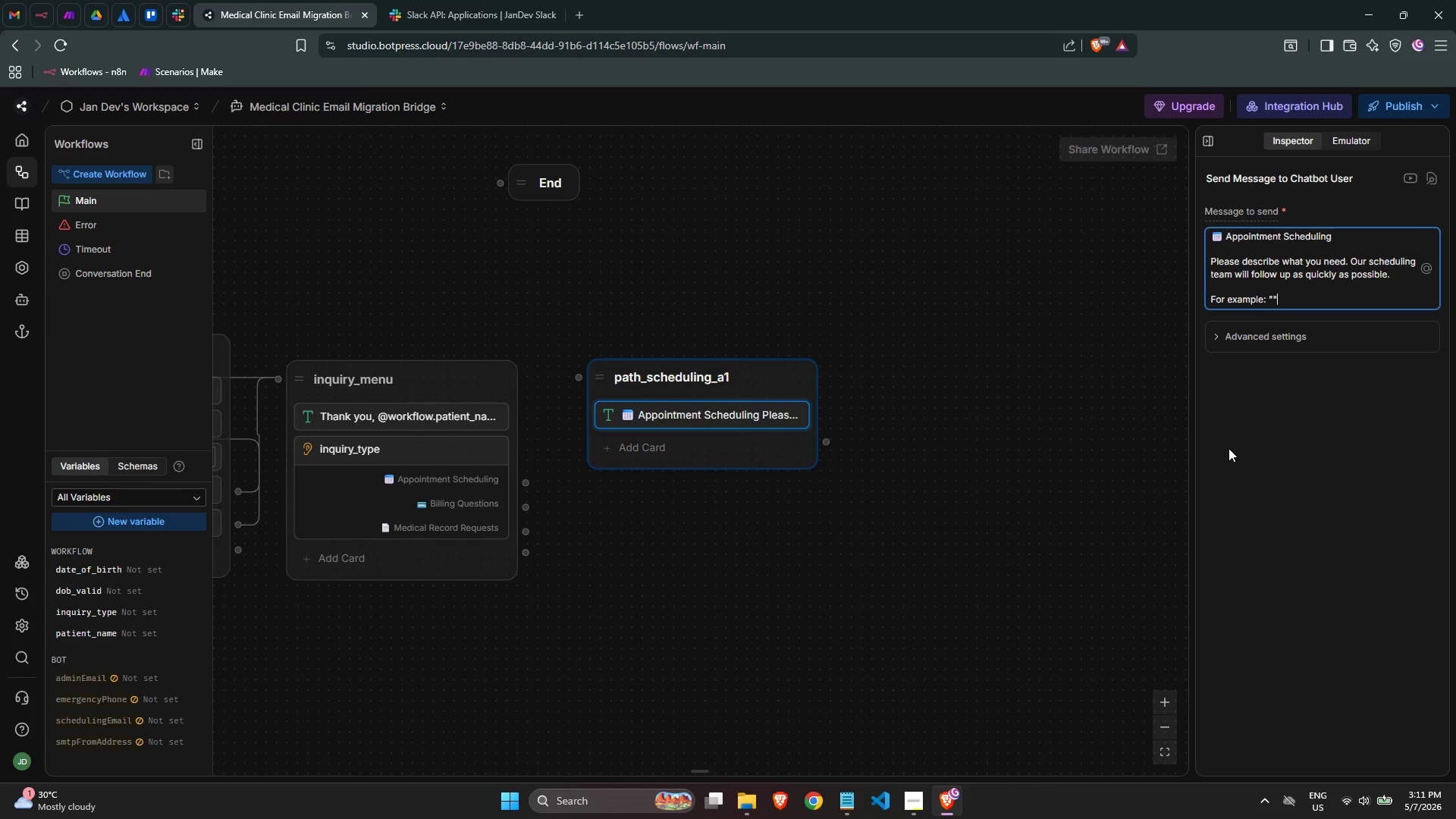 
key(ArrowLeft)
 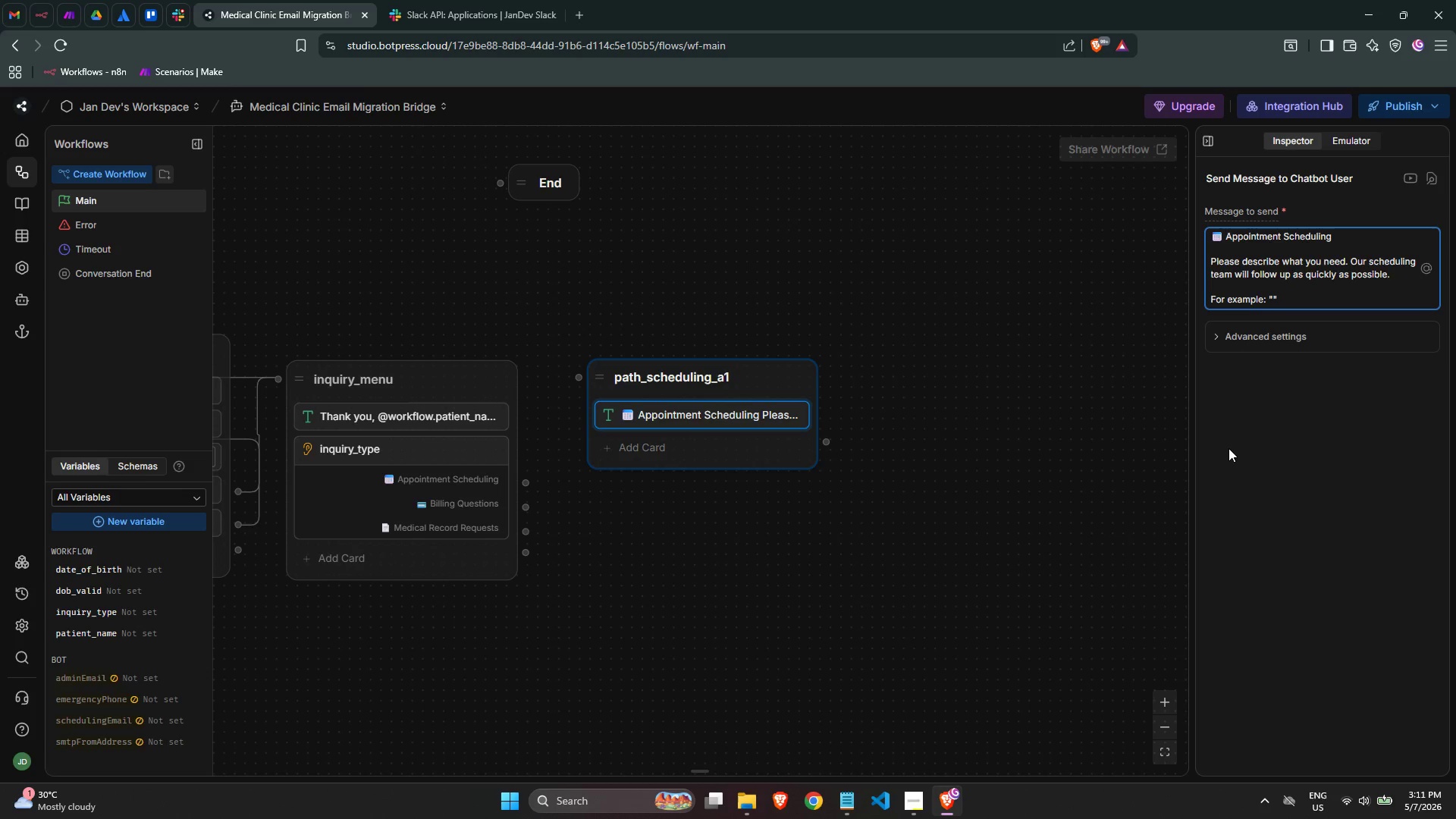 
type(Follow-up for ear infection,)
 